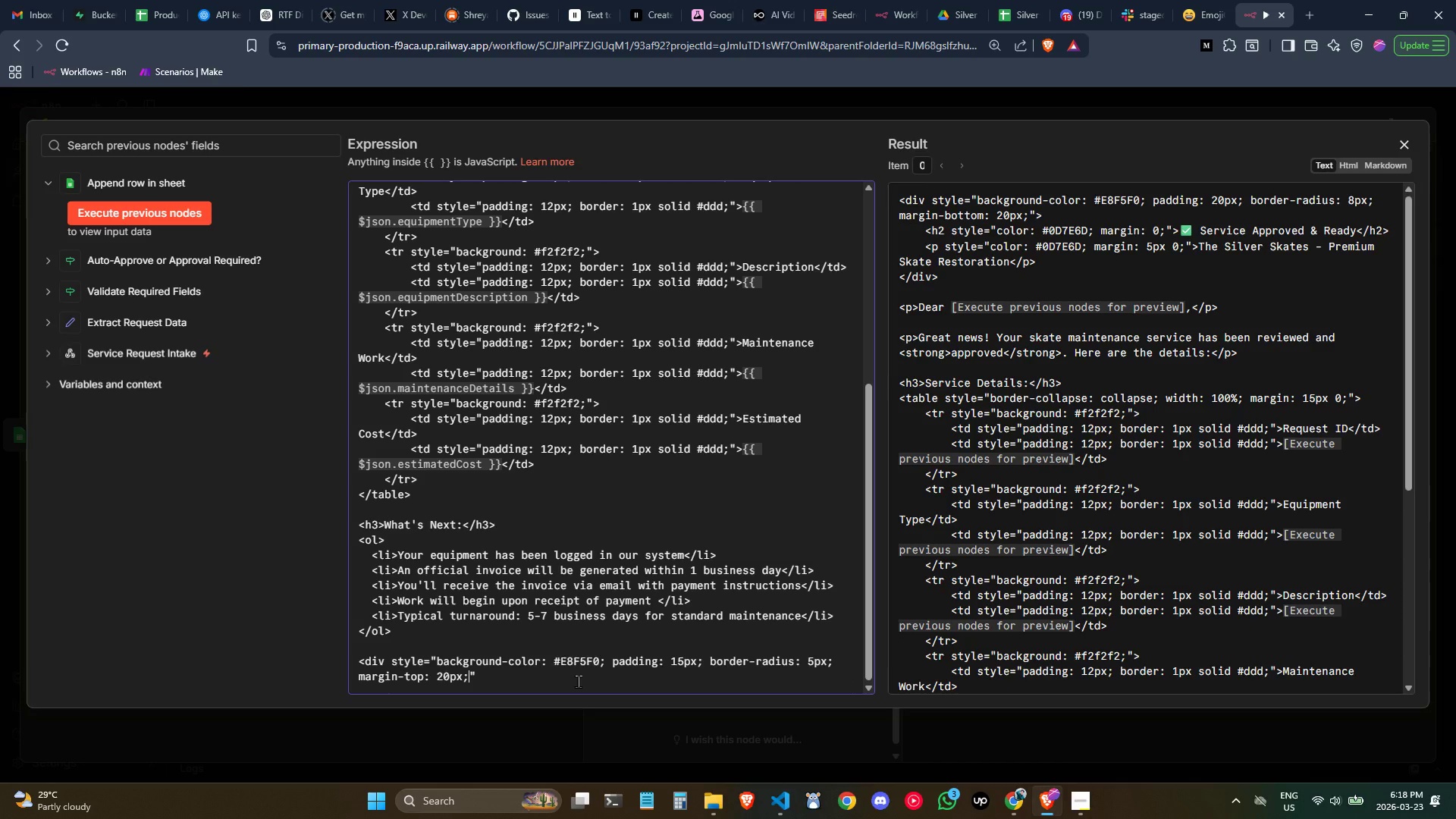 
key(ArrowRight)
 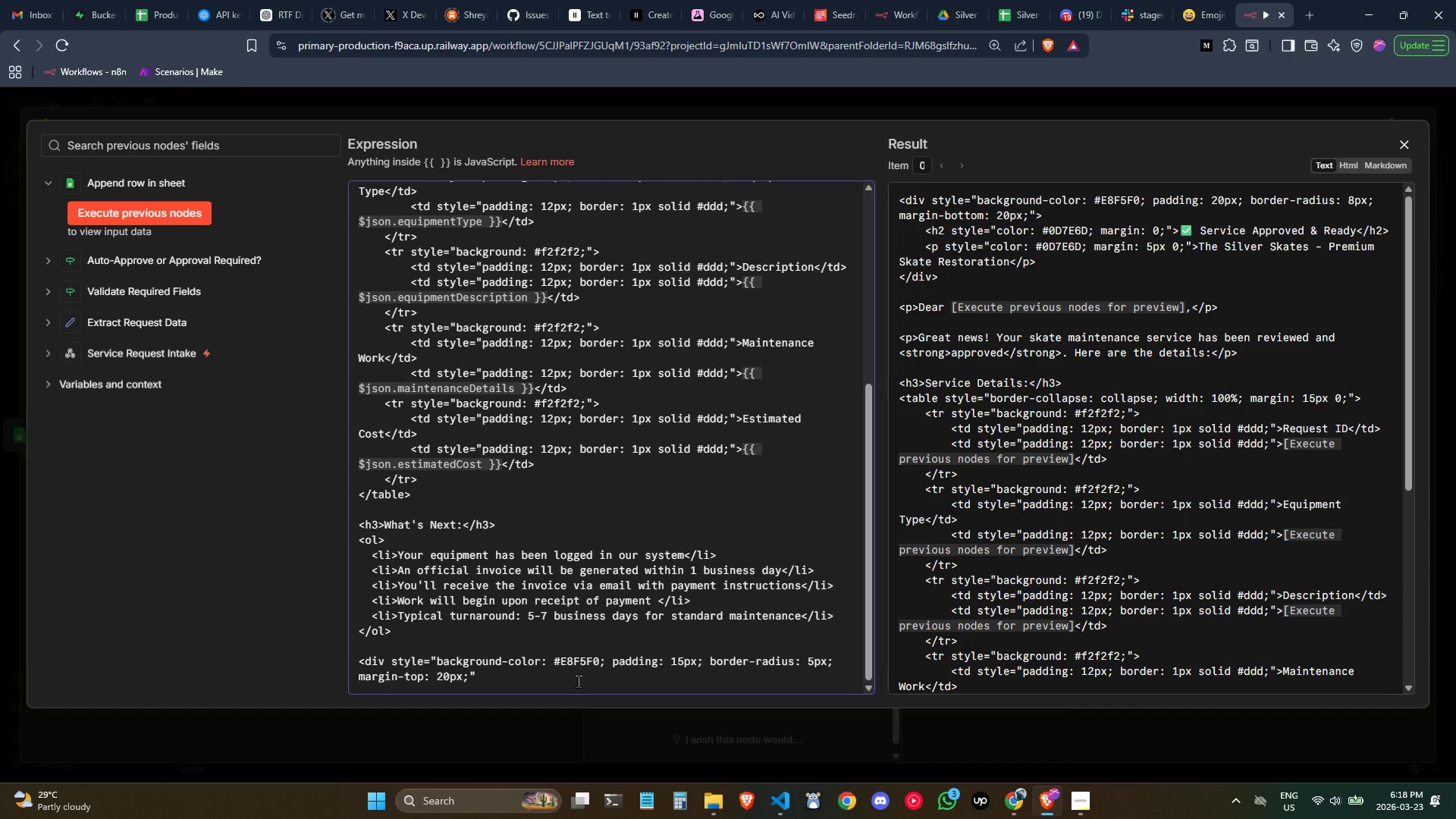 
key(Shift+ShiftLeft)
 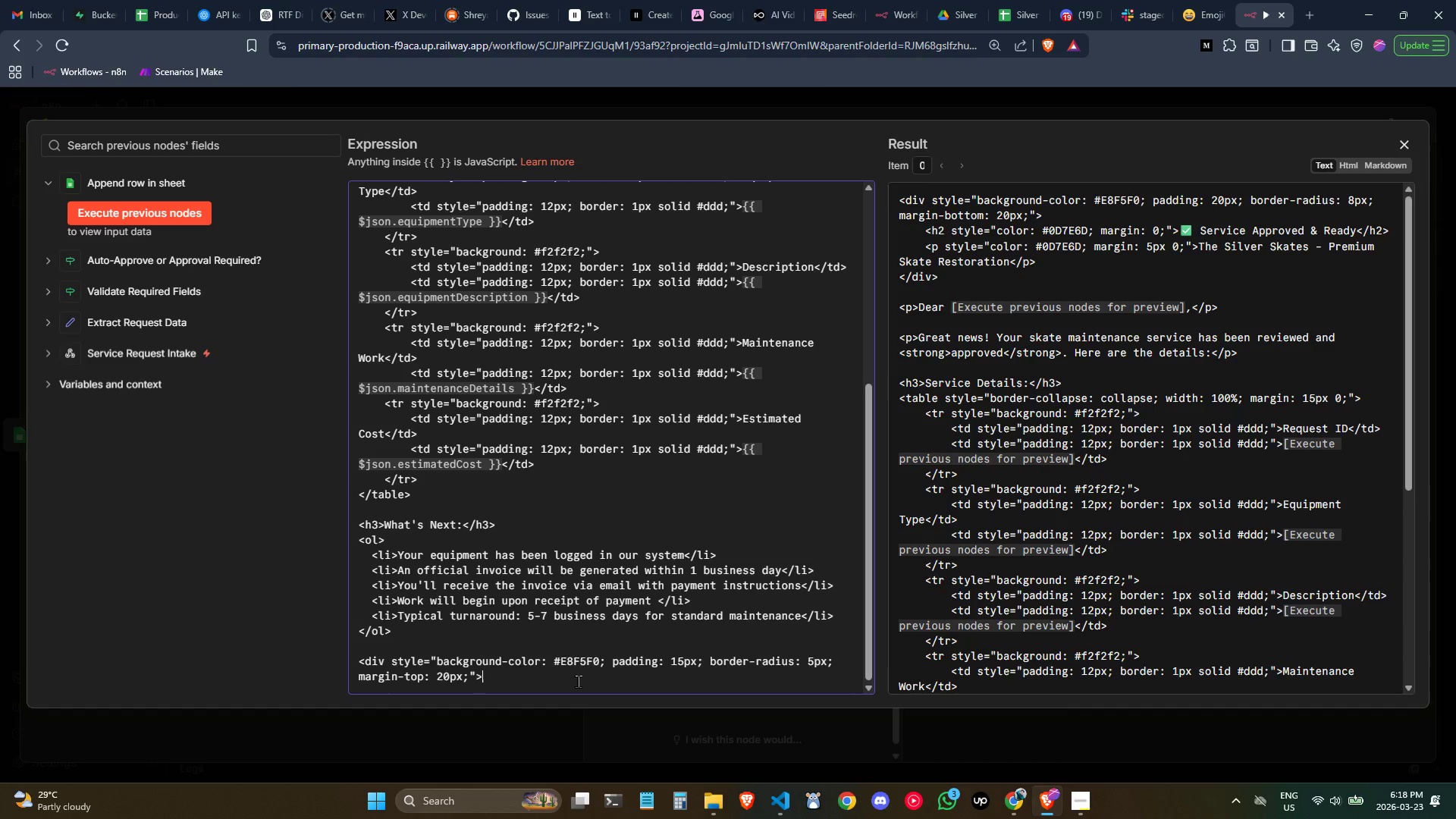 
key(Shift+Period)
 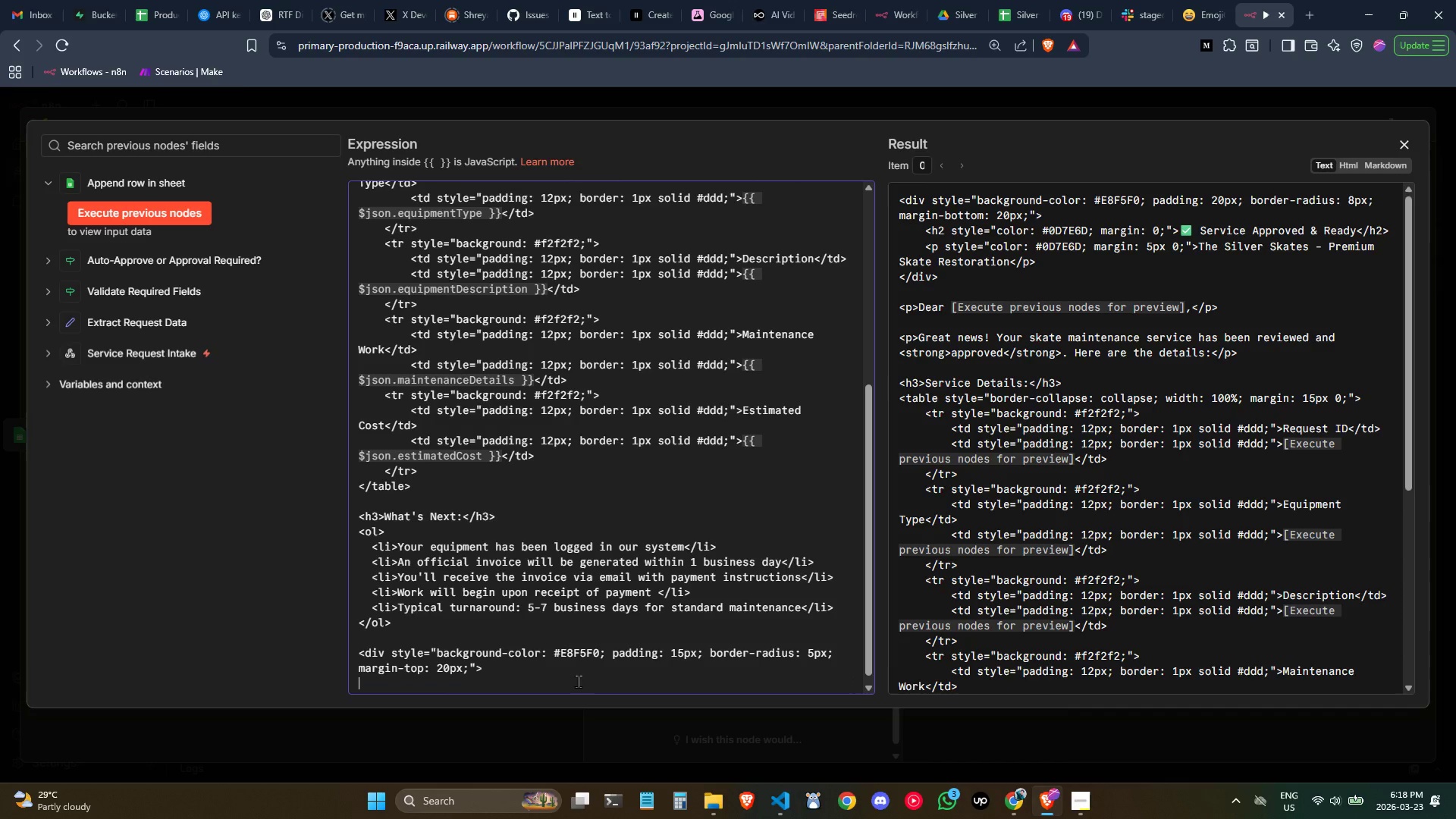 
key(Enter)
 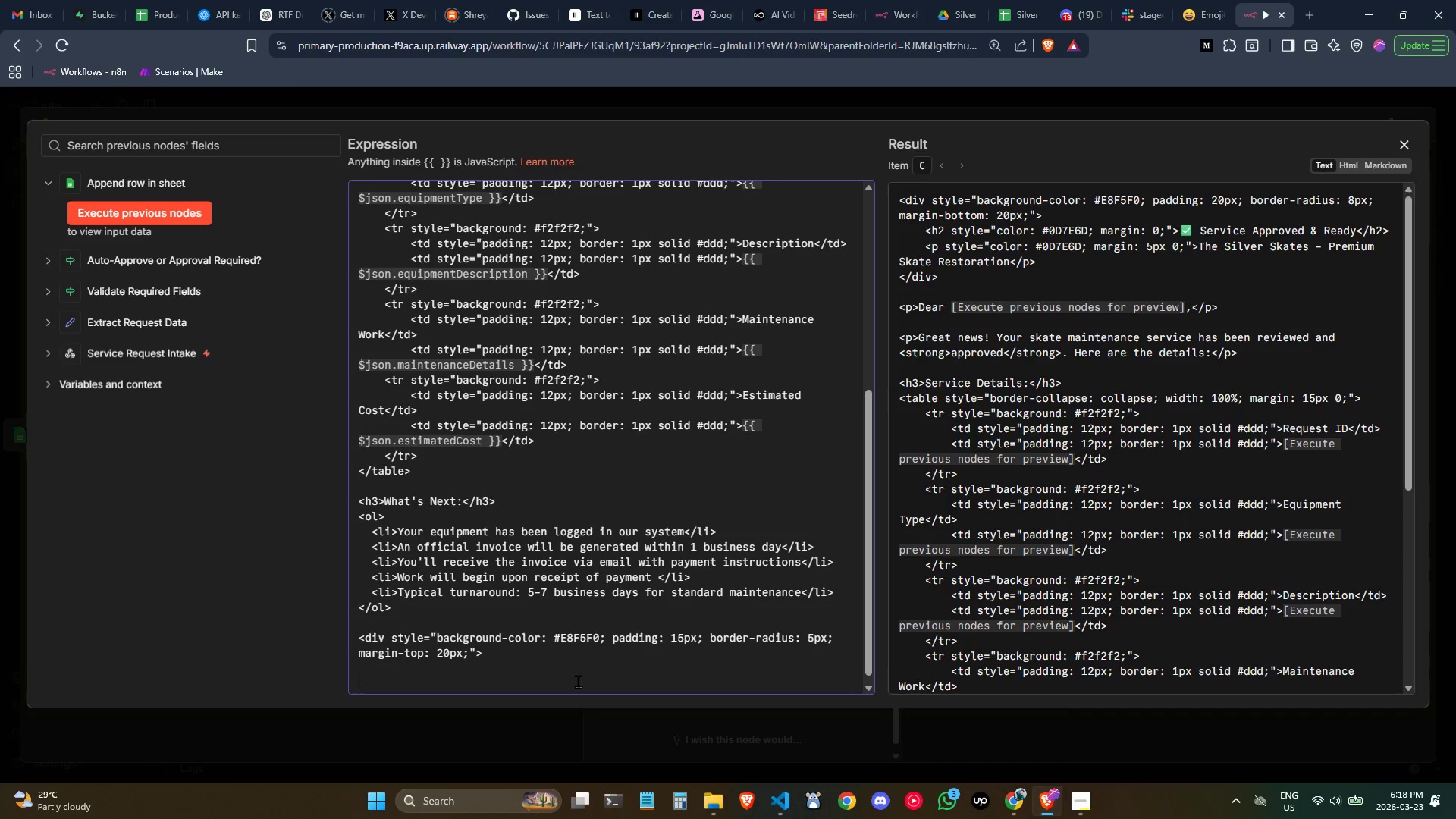 
key(Enter)
 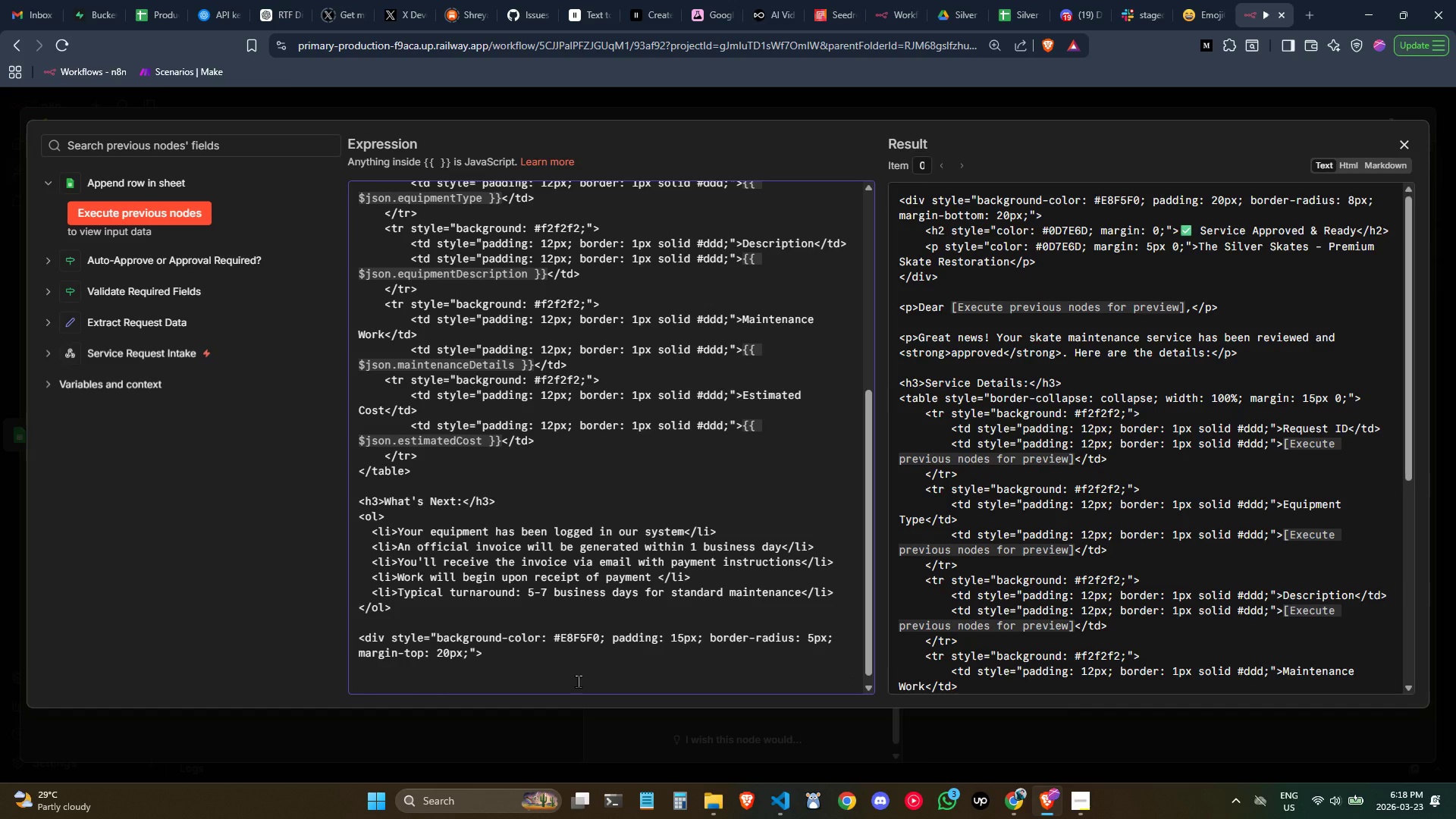 
wait(5.12)
 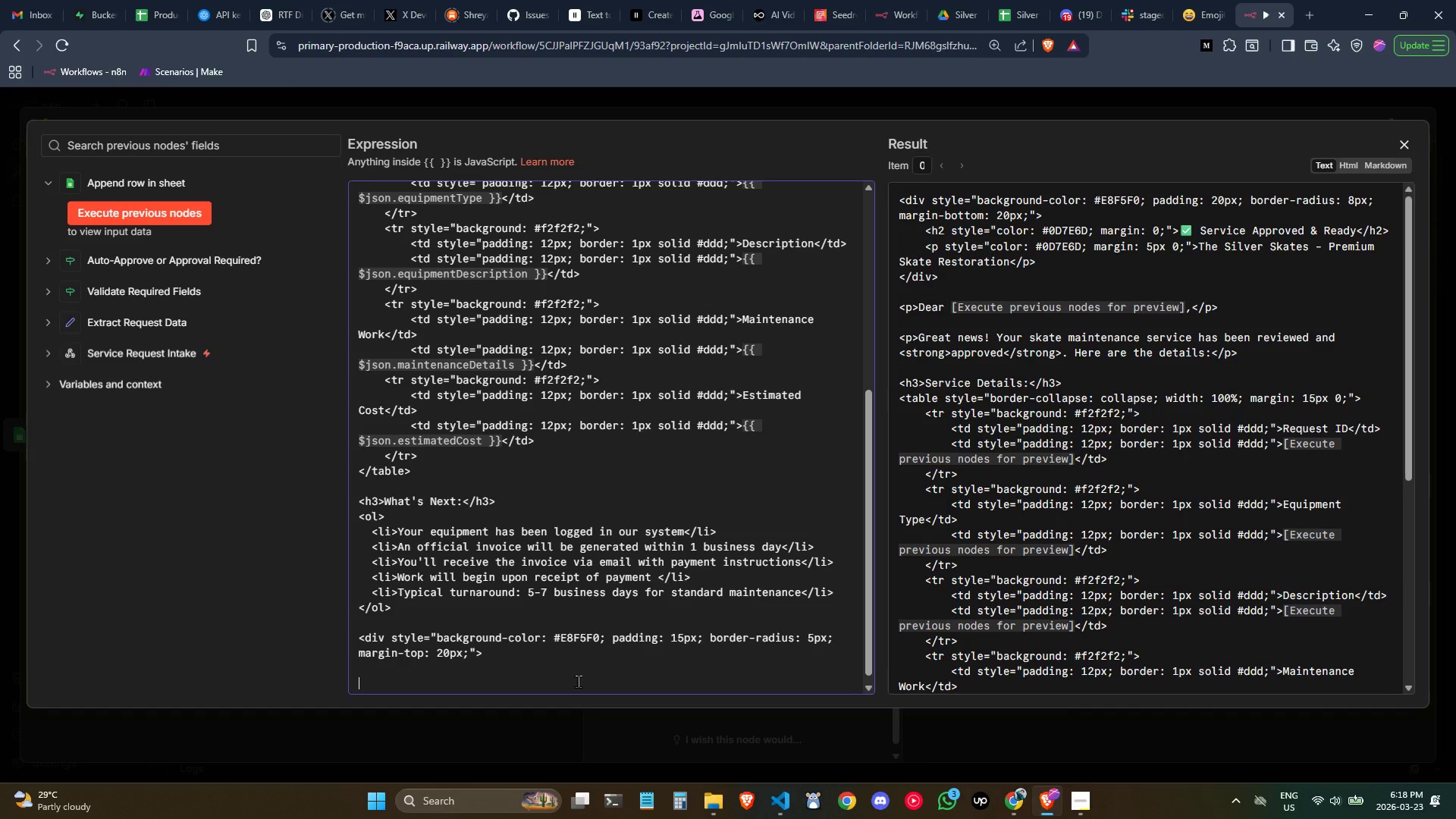 
key(Backspace)
key(Tab)
type(<h4 style-)
key(Backspace)
type(="color: #0D7E6D;)
 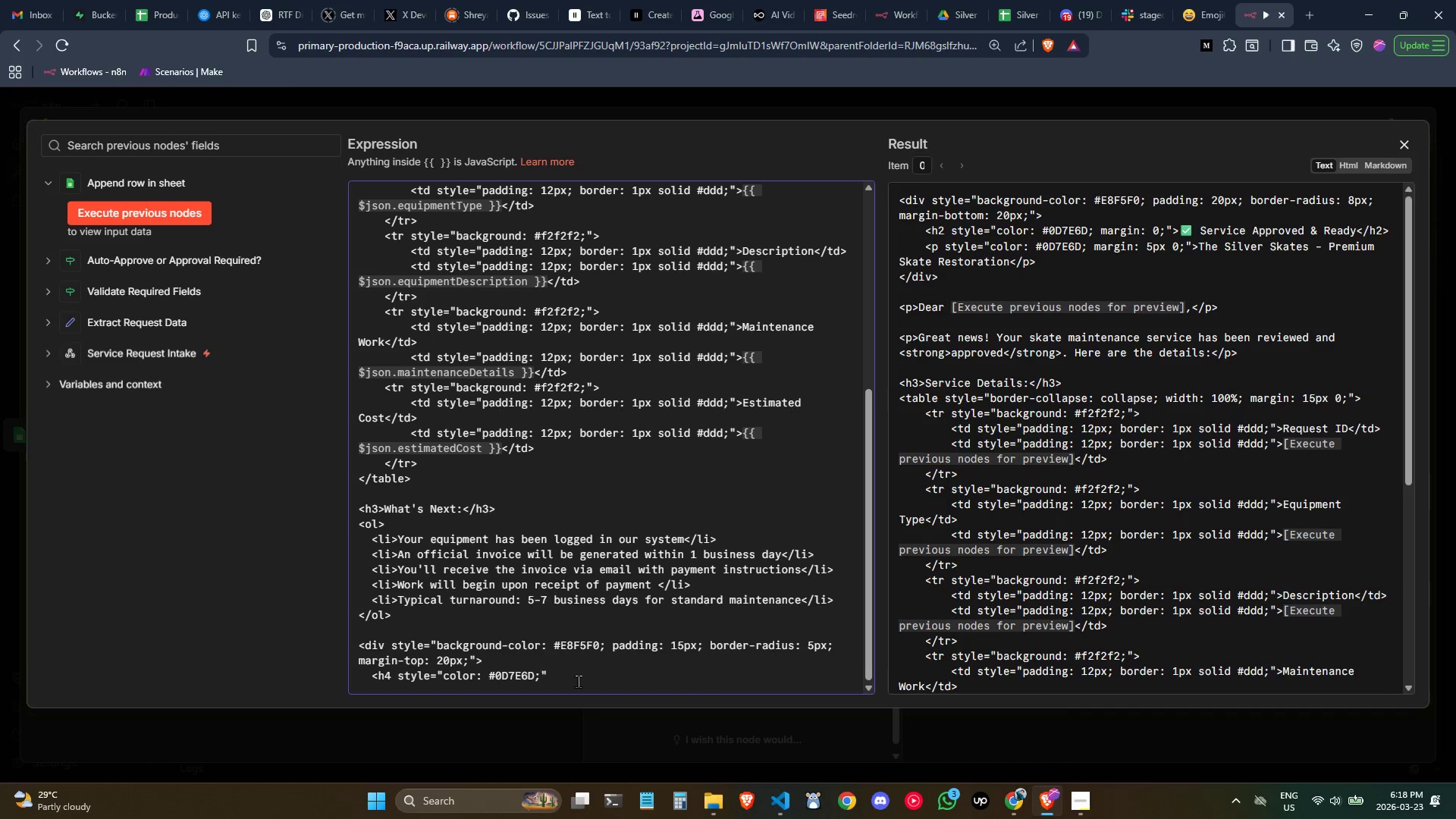 
type( margin-ti)
key(Backspace)
type(op: 0;)
 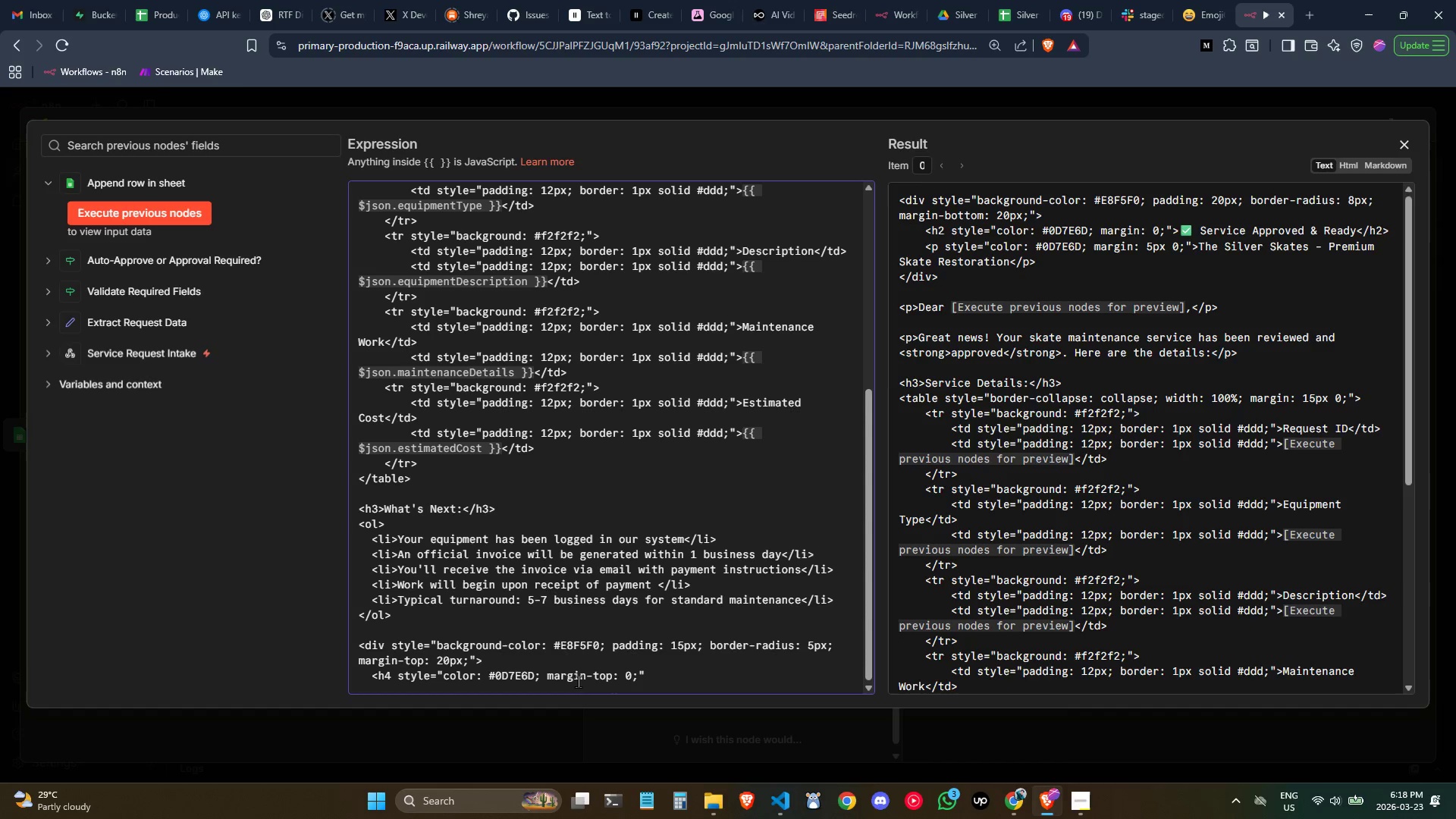 
key(ArrowRight)
 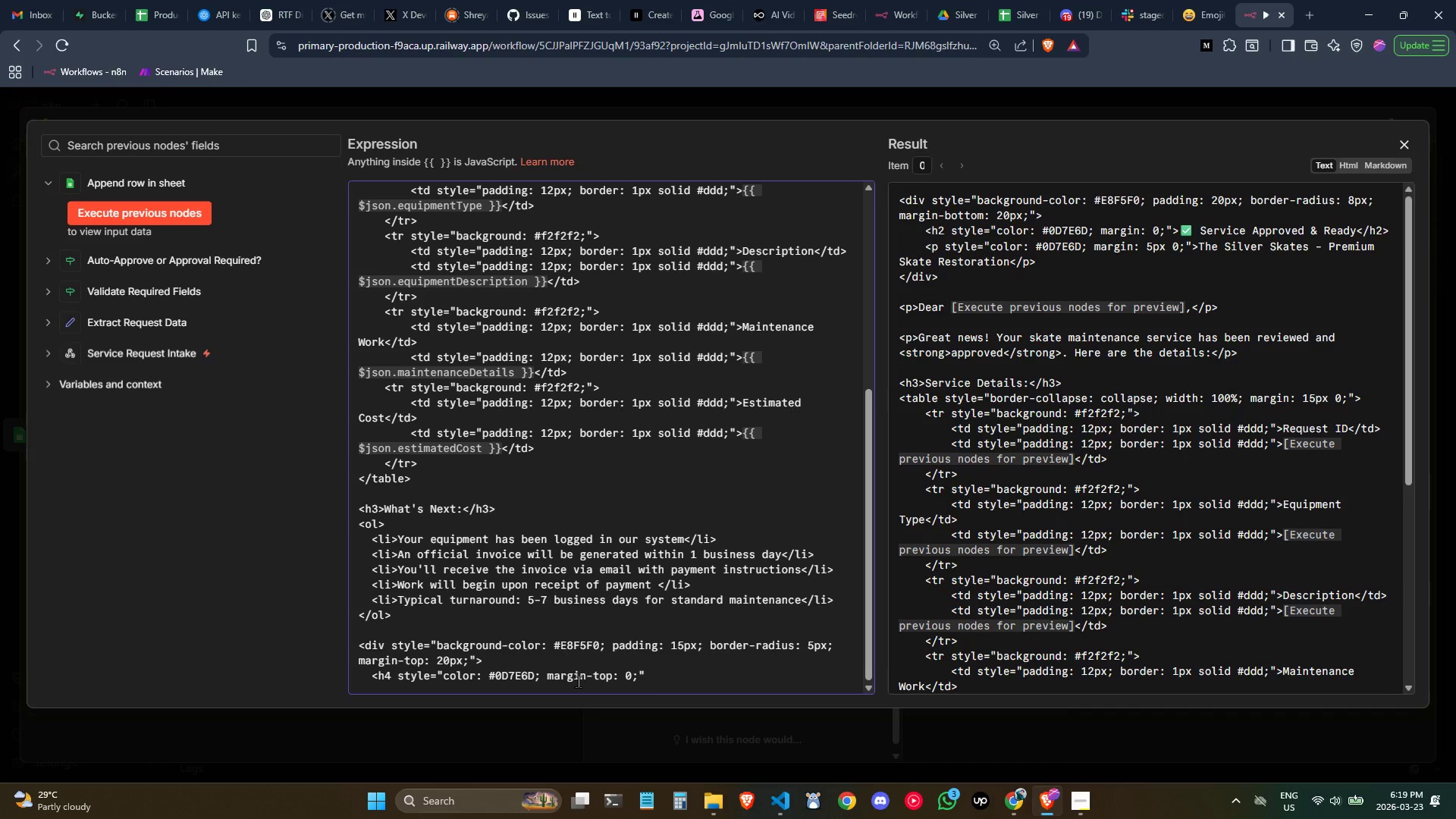 
key(Shift+ShiftLeft)
 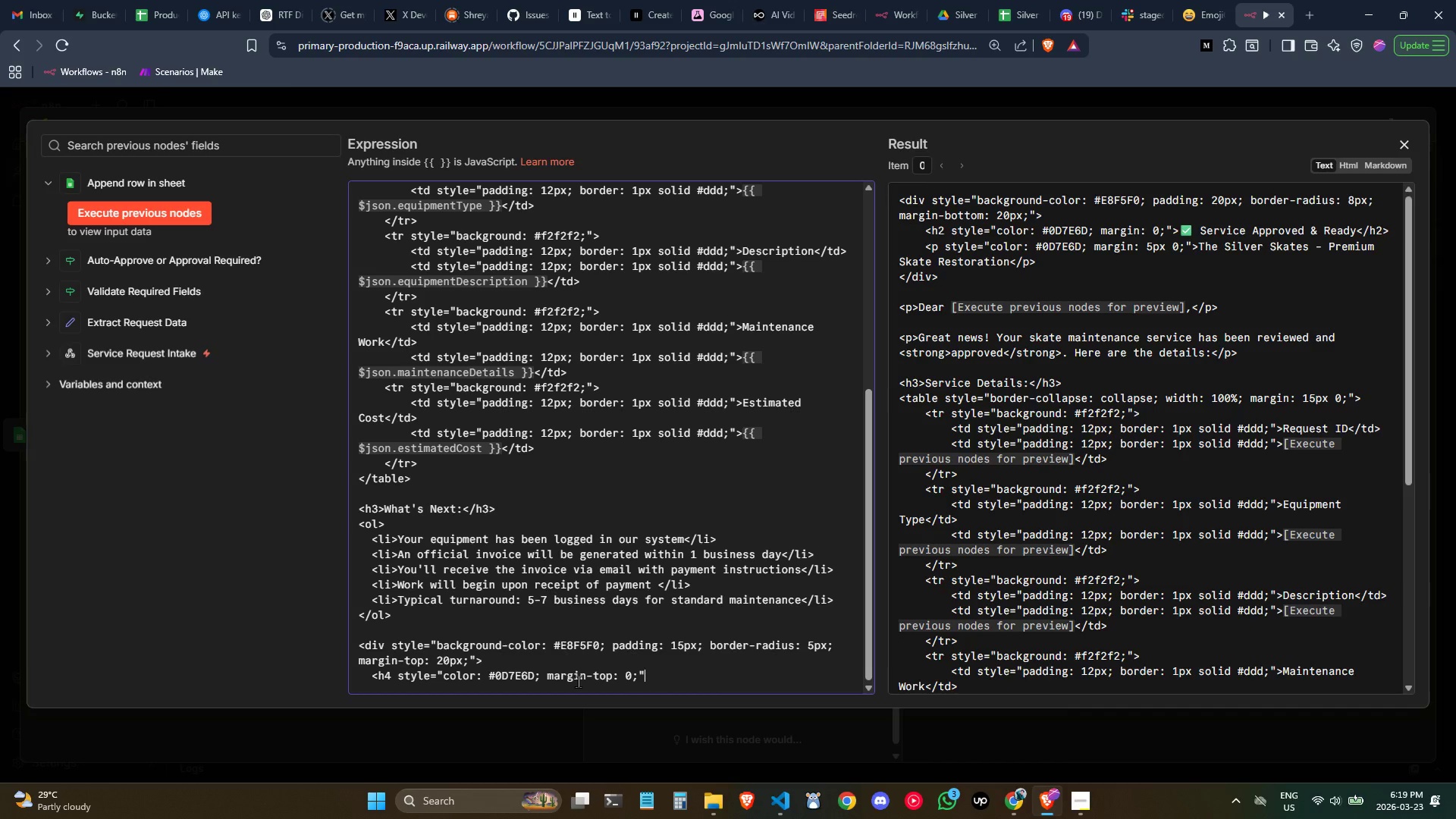 
key(Shift+Period)
 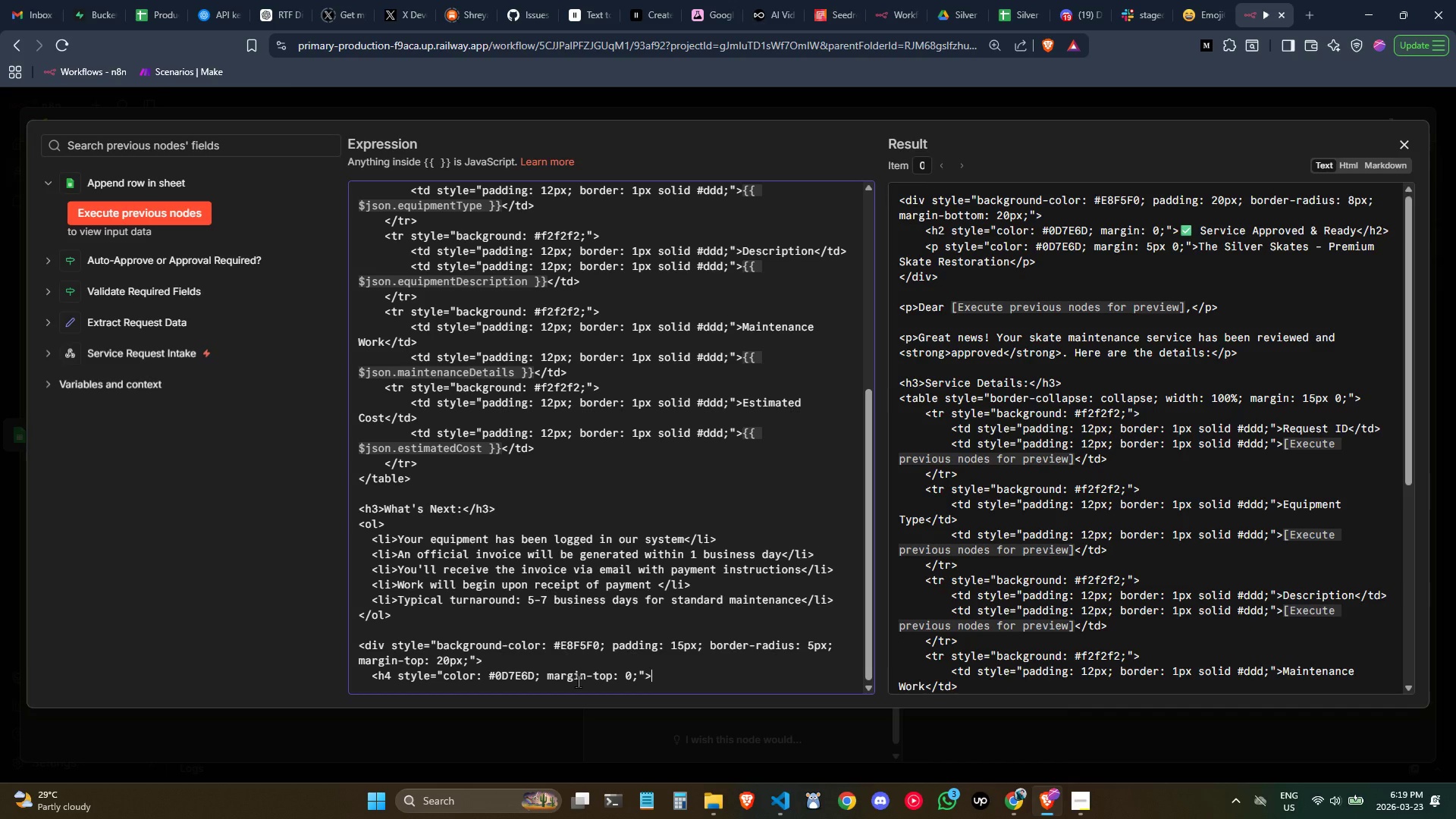 
type(Questions?</hr)
key(Backspace)
type(4>)
 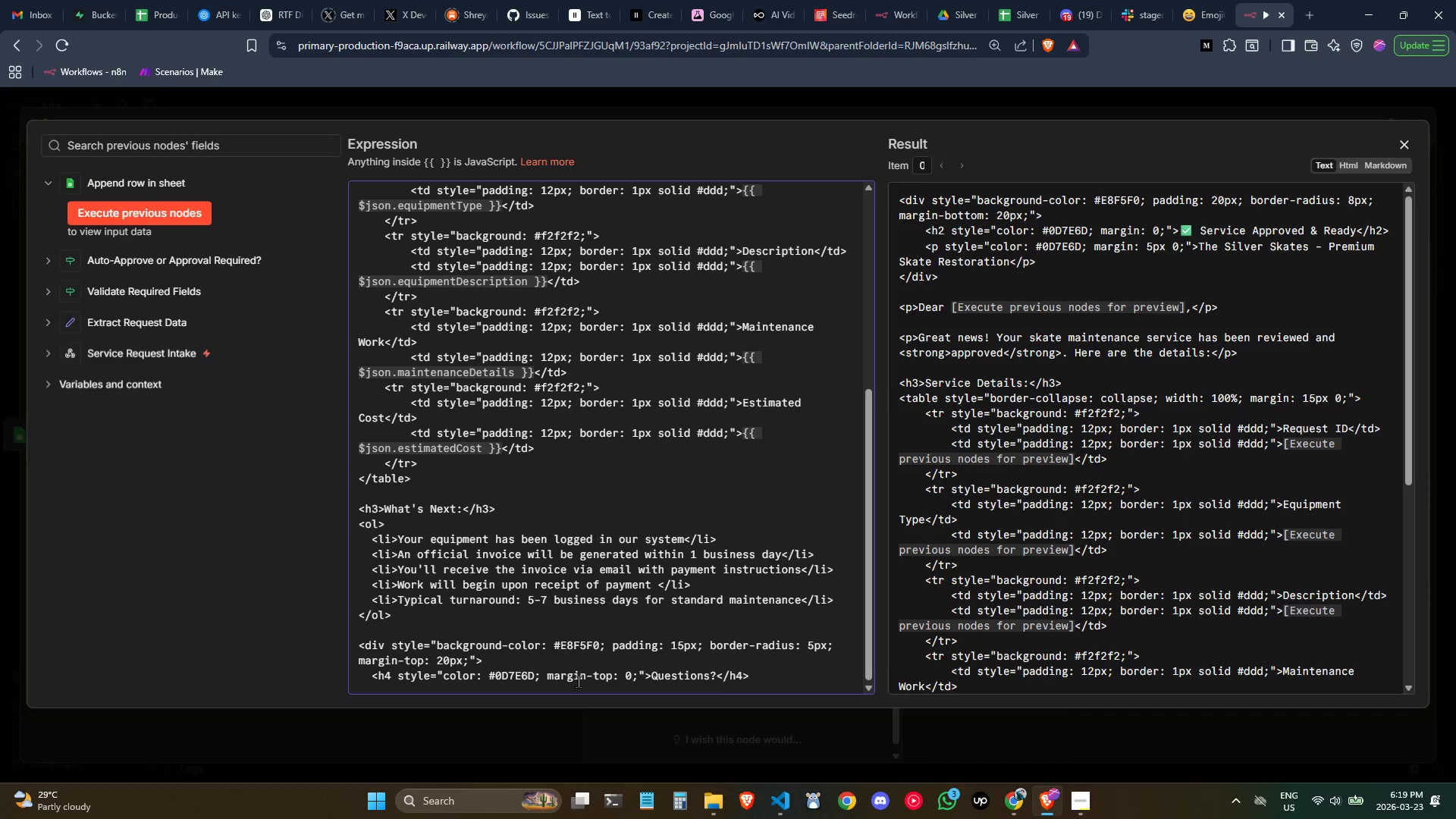 
key(Enter)
 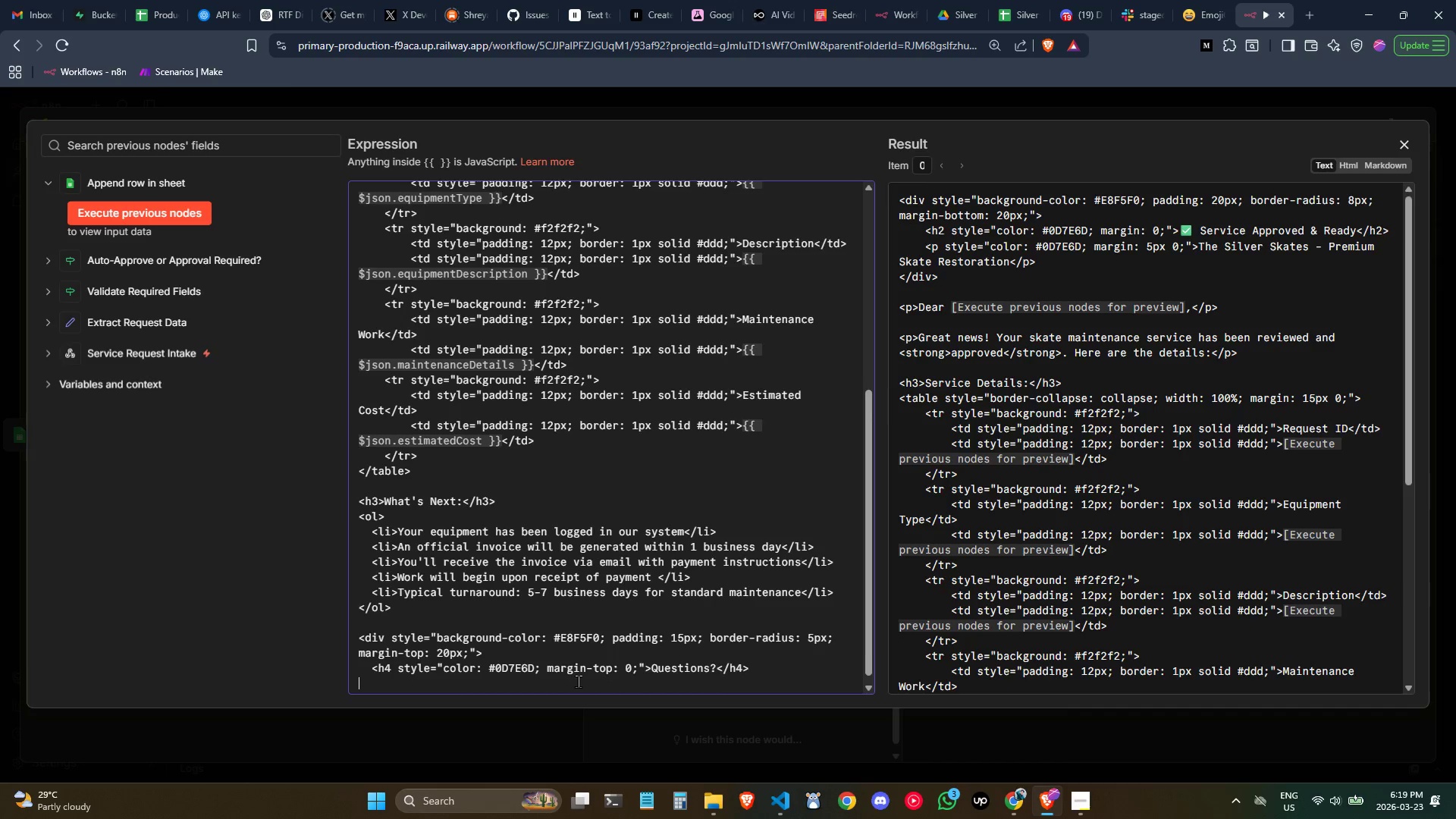 
key(Enter)
 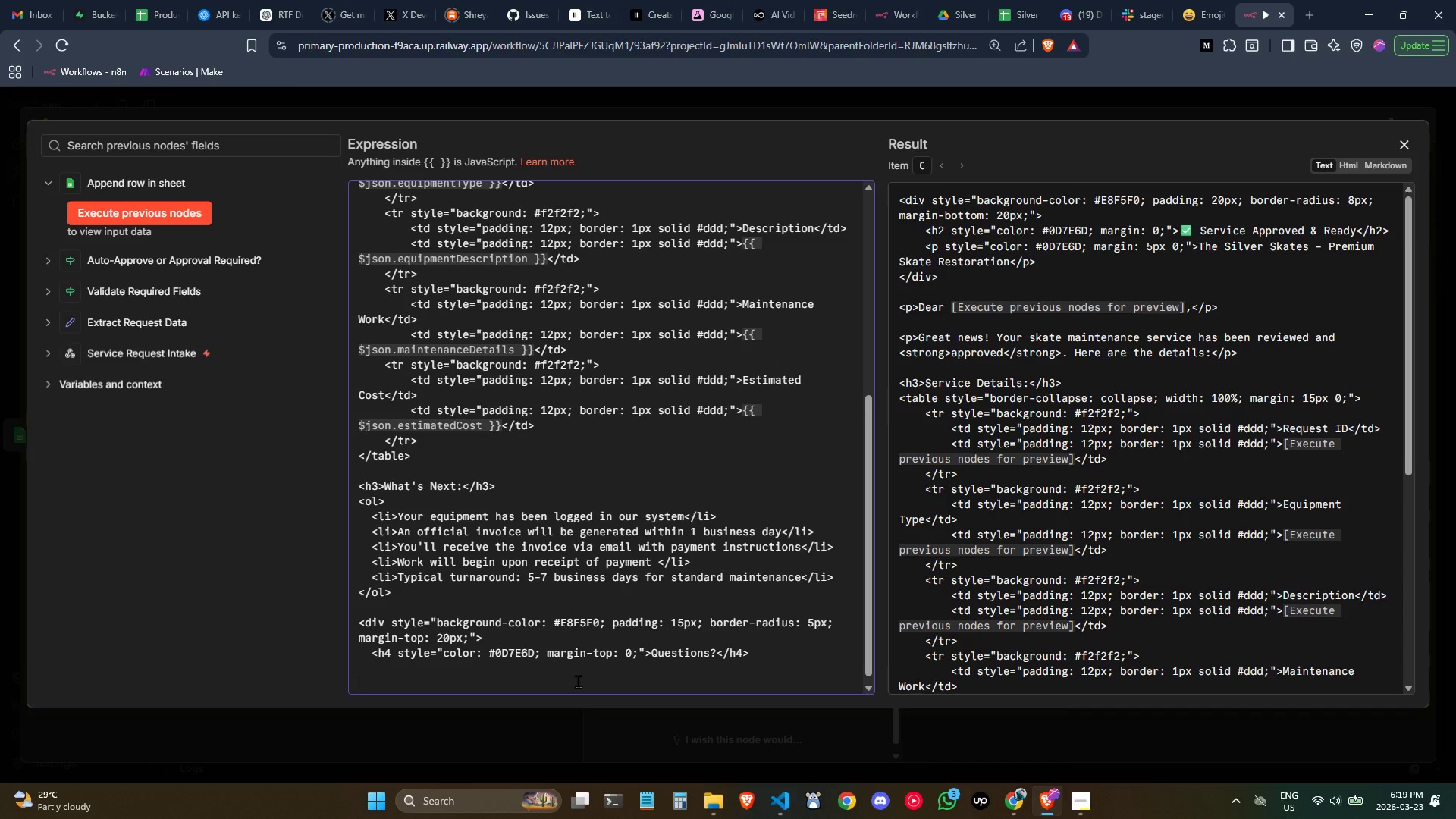 
key(Backspace)
 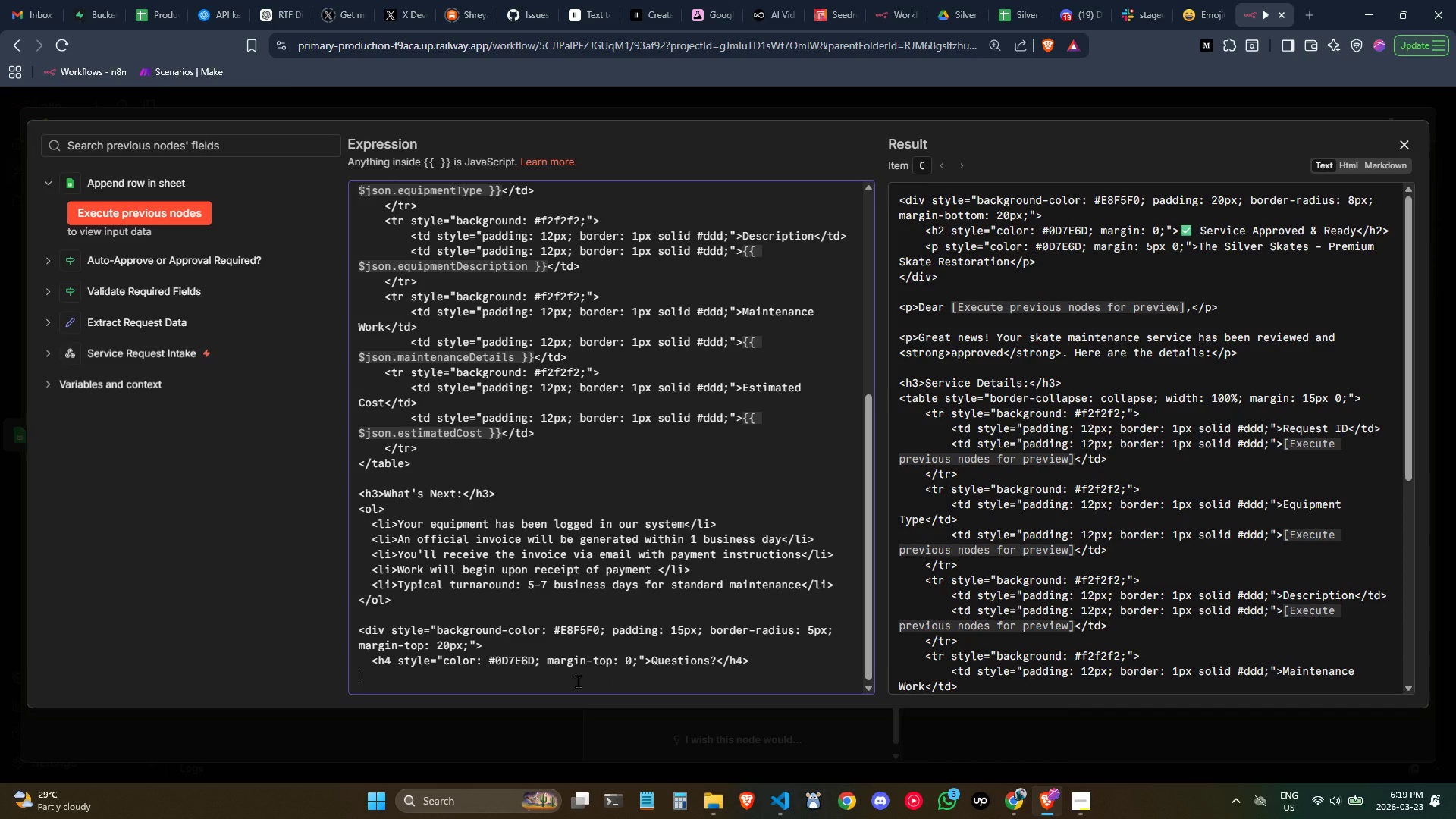 
wait(5.81)
 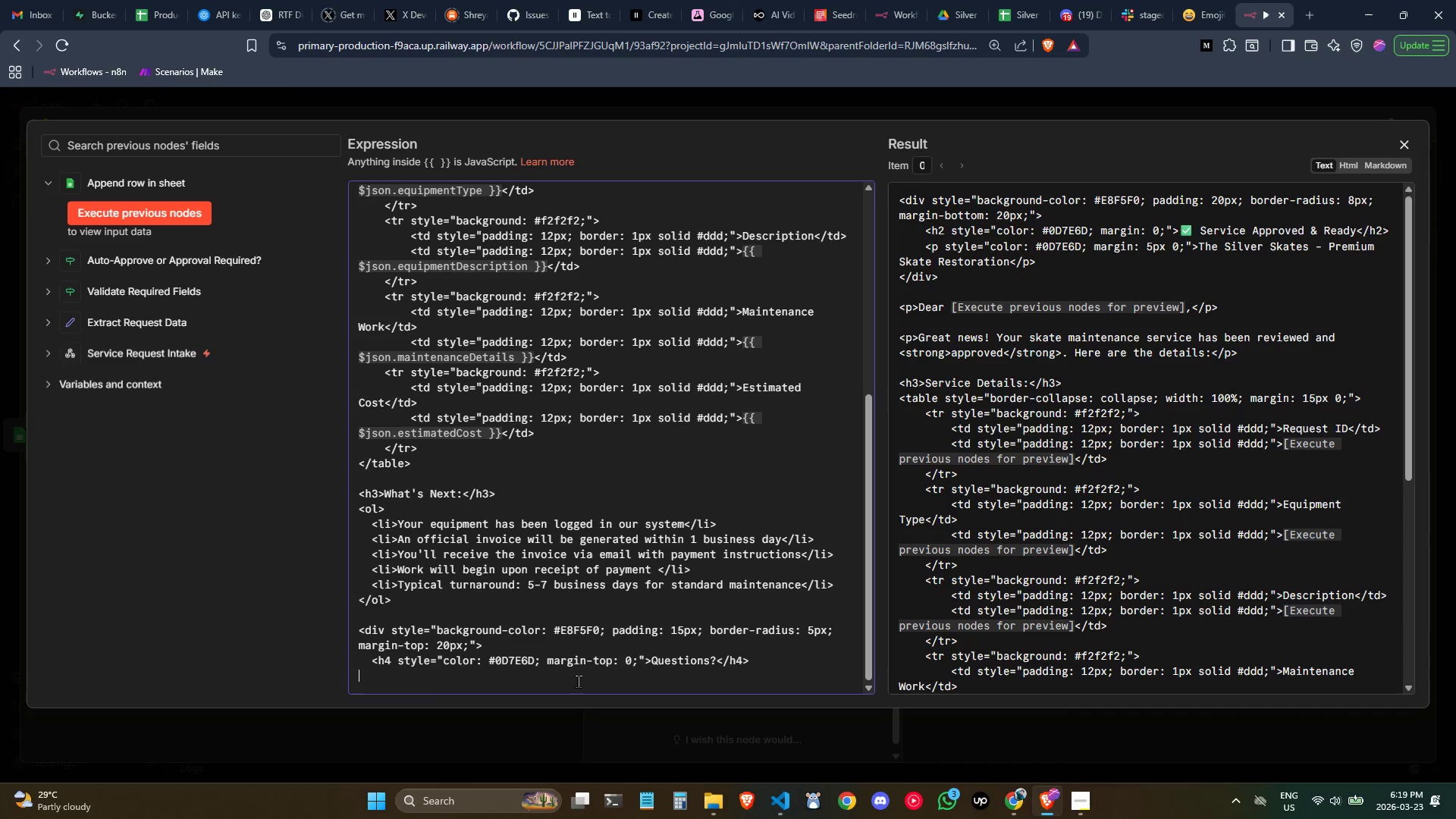 
key(Tab)
type(Rep)
key(Backspace)
key(Backspace)
key(Backspace)
type(<p>Reply to h)
key(Backspace)
type(this email or call us at (555)
 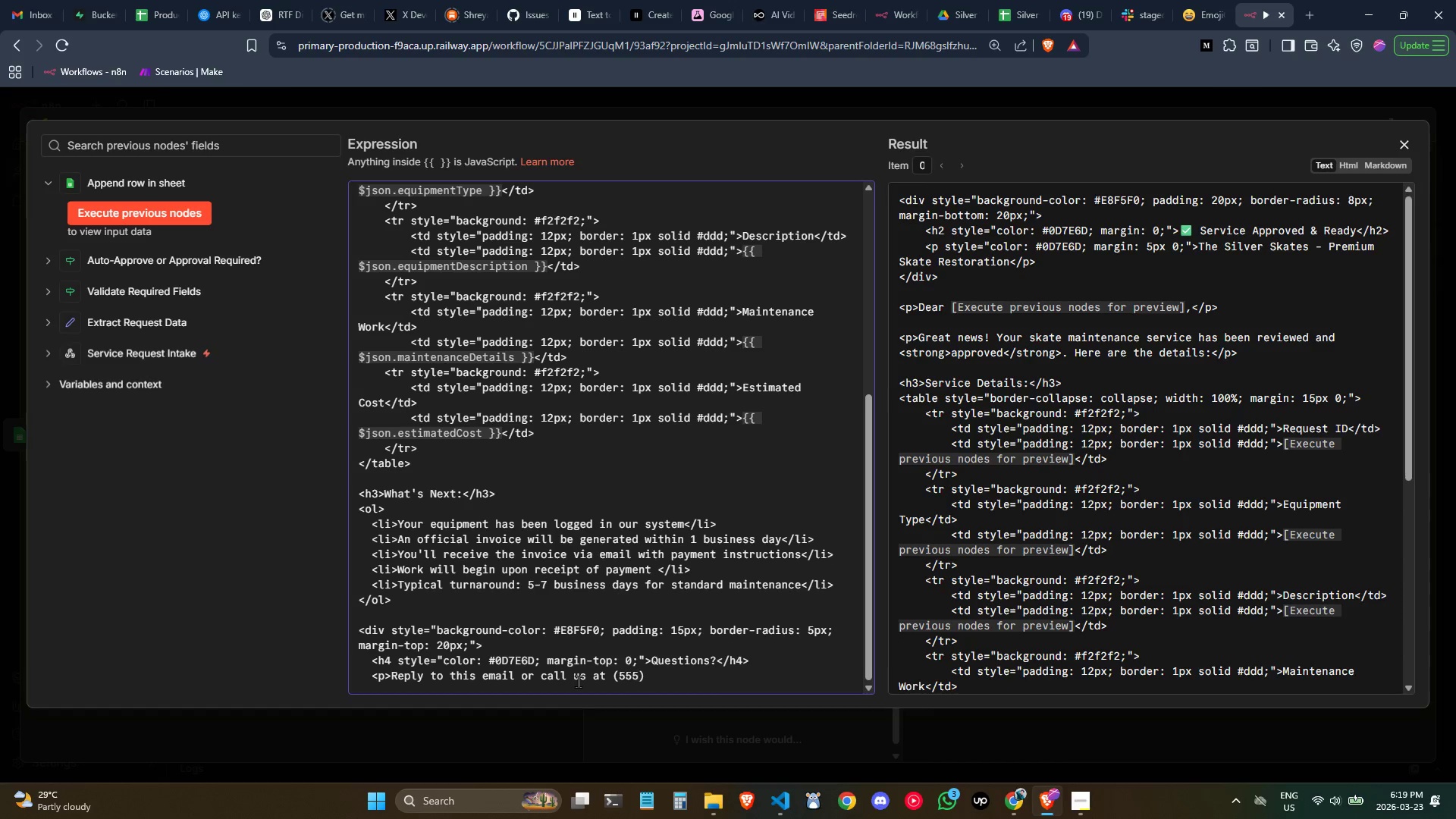 
key(ArrowRight)
 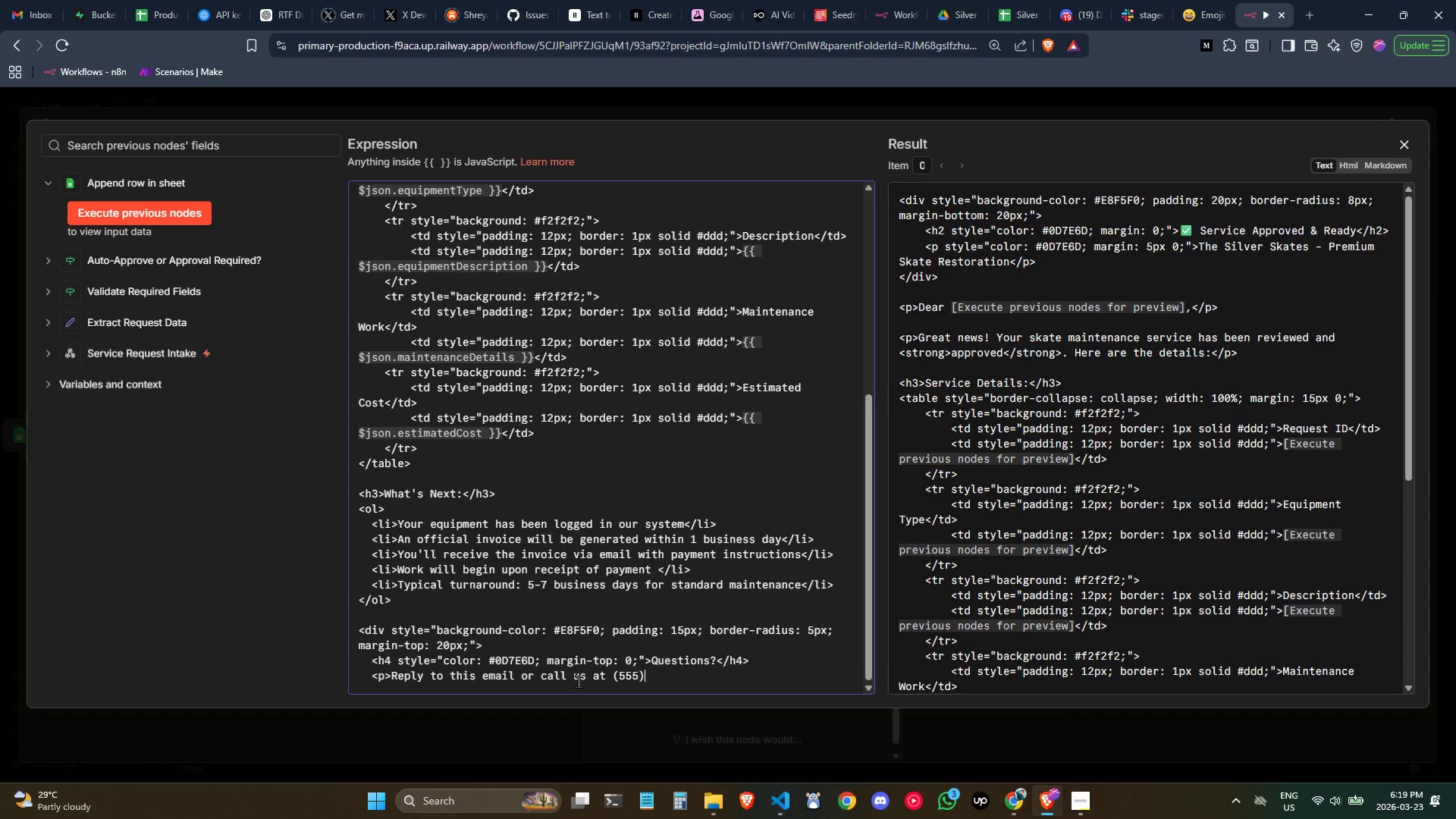 
key(ArrowRight)
 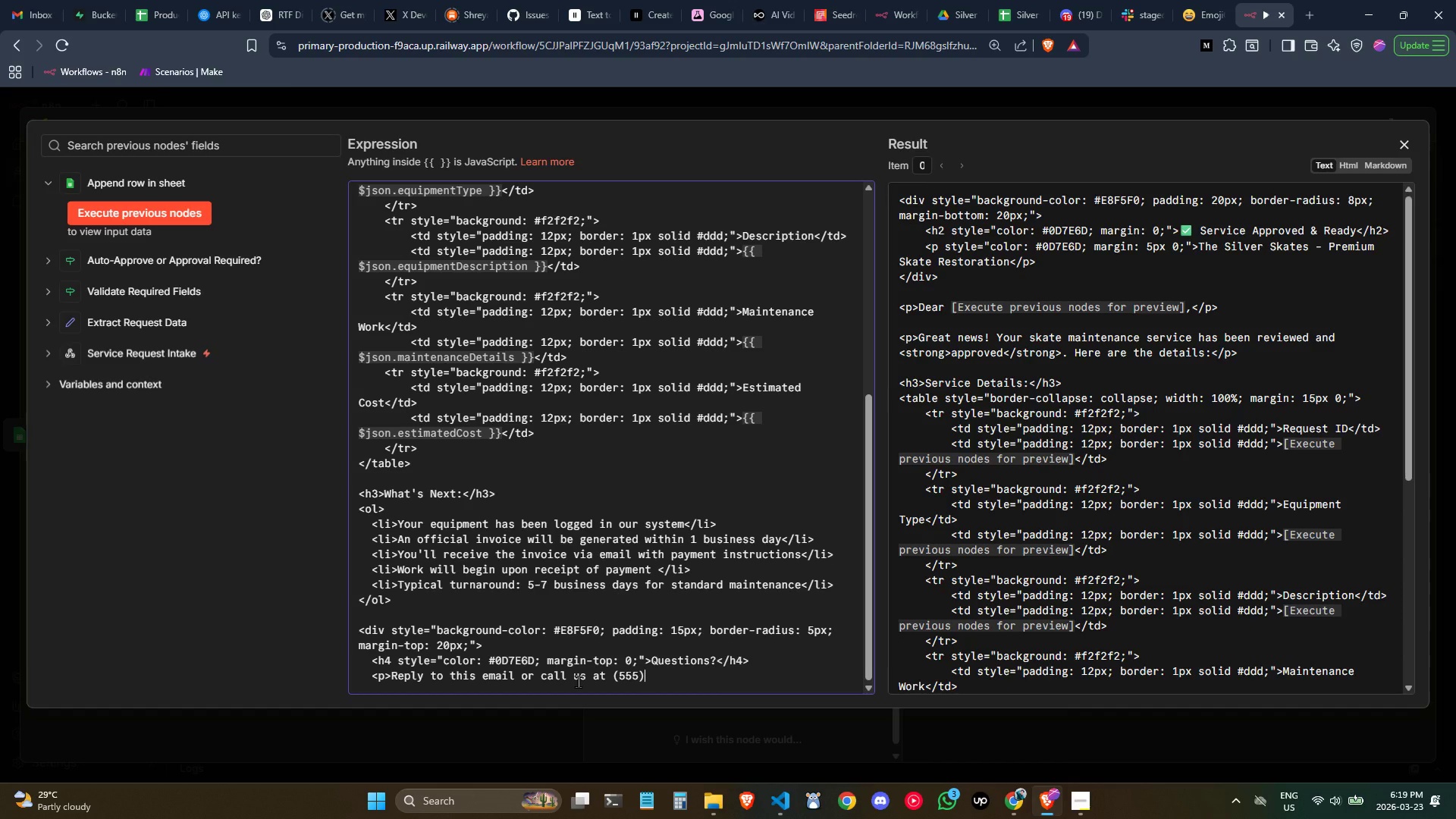 
type( 555)
 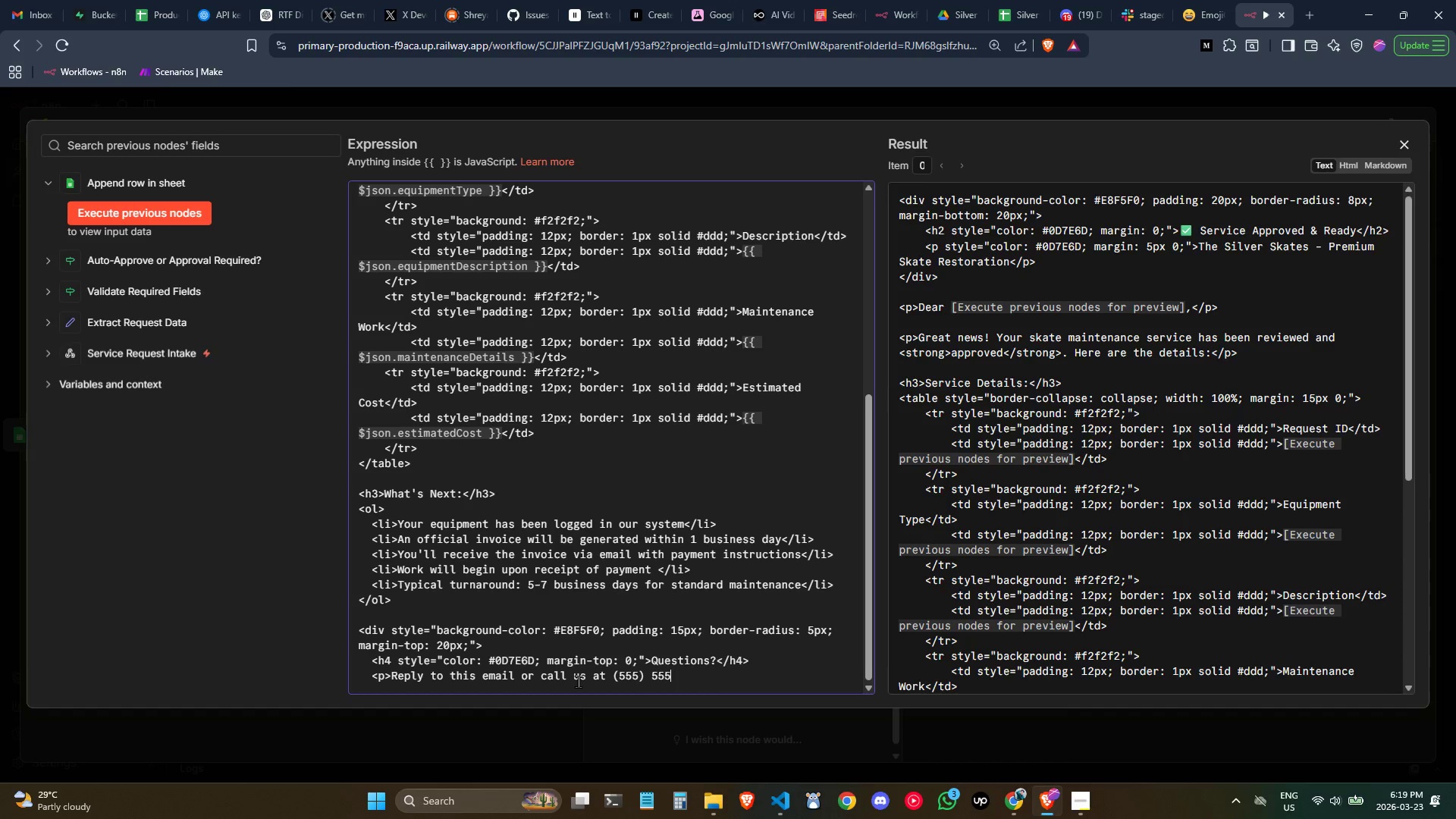 
wait(8.2)
 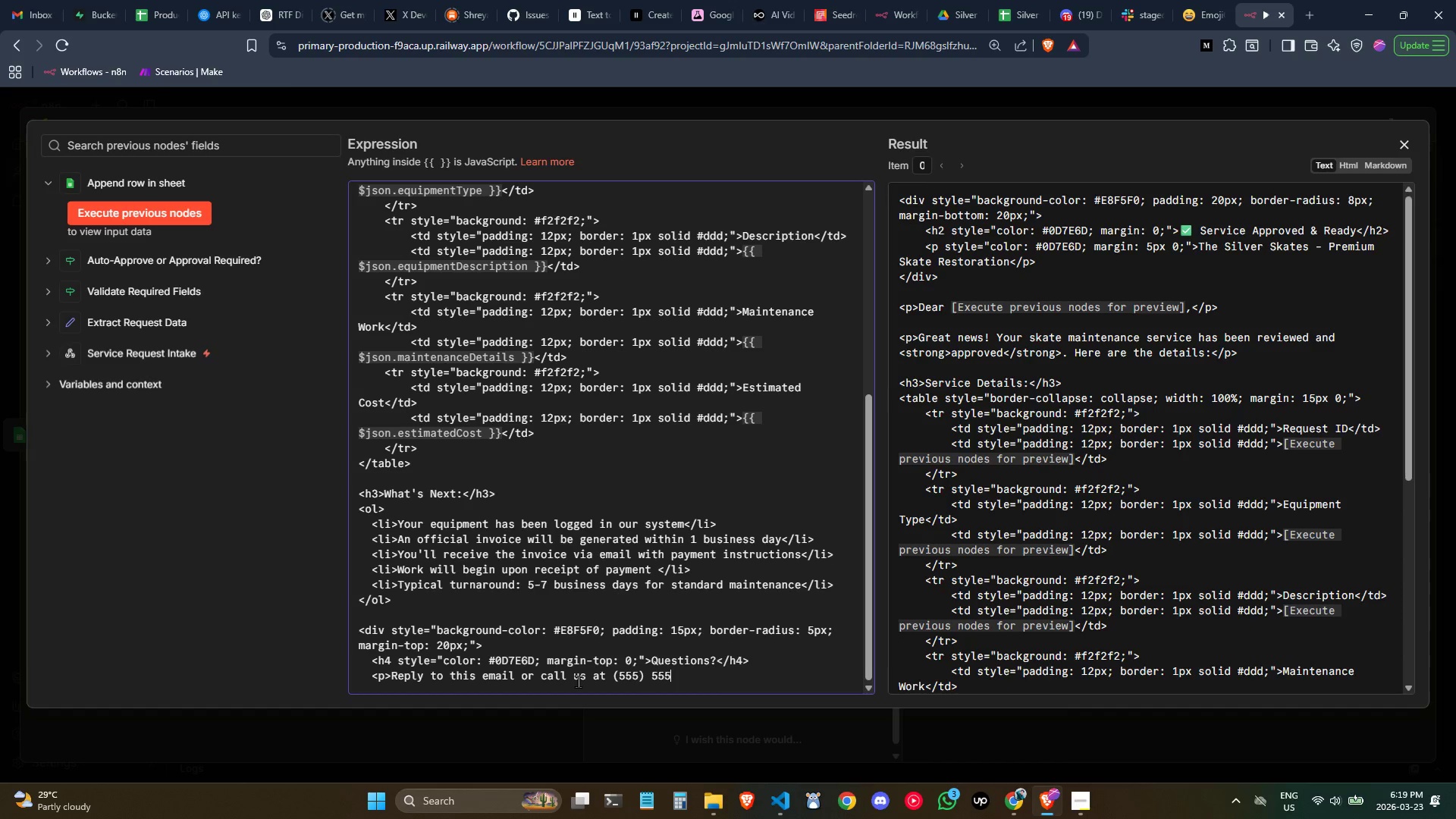 
type(-SKATE (555)
 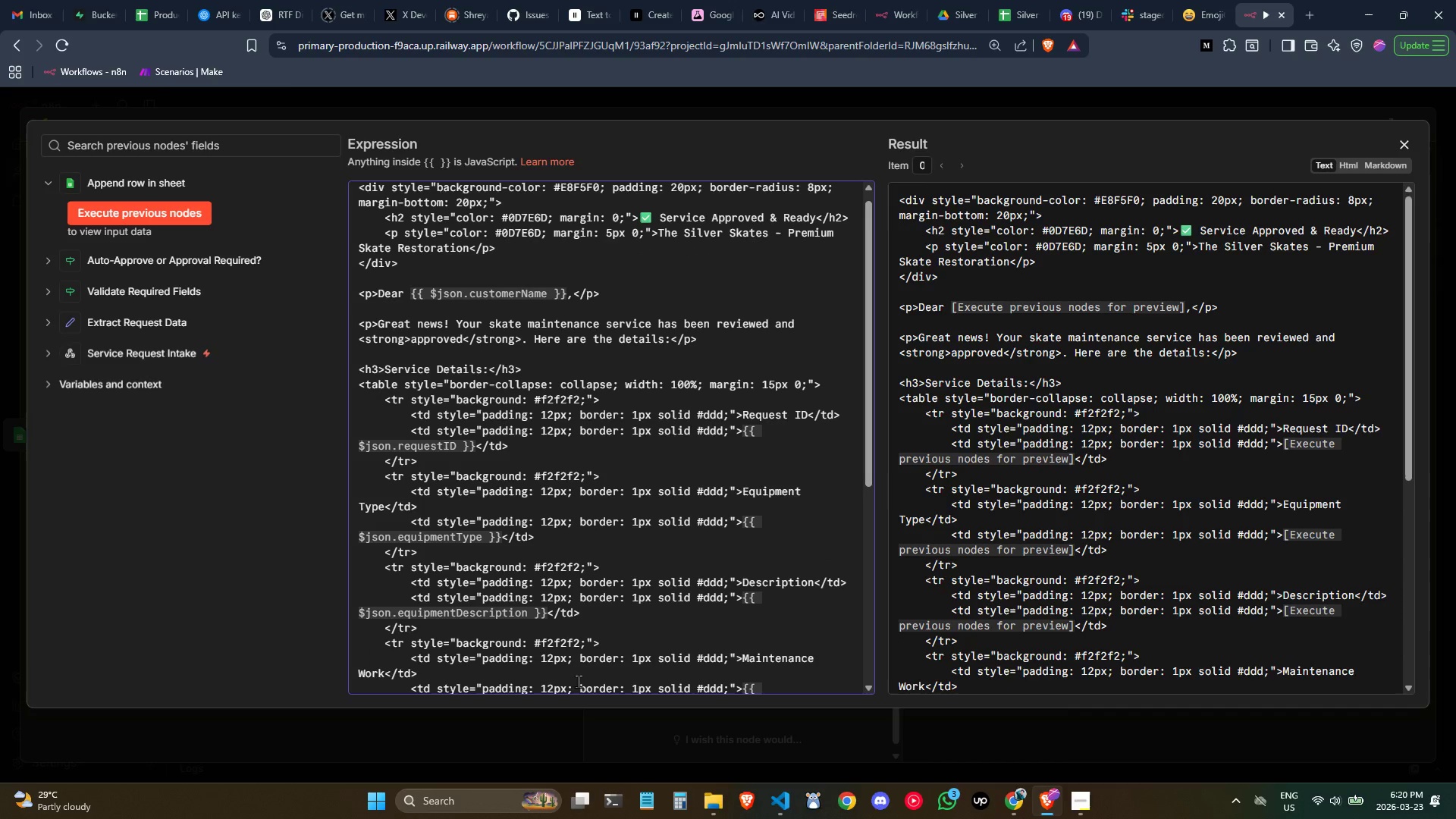 
scroll: coordinate [624, 635], scroll_direction: up, amount: 2.0
 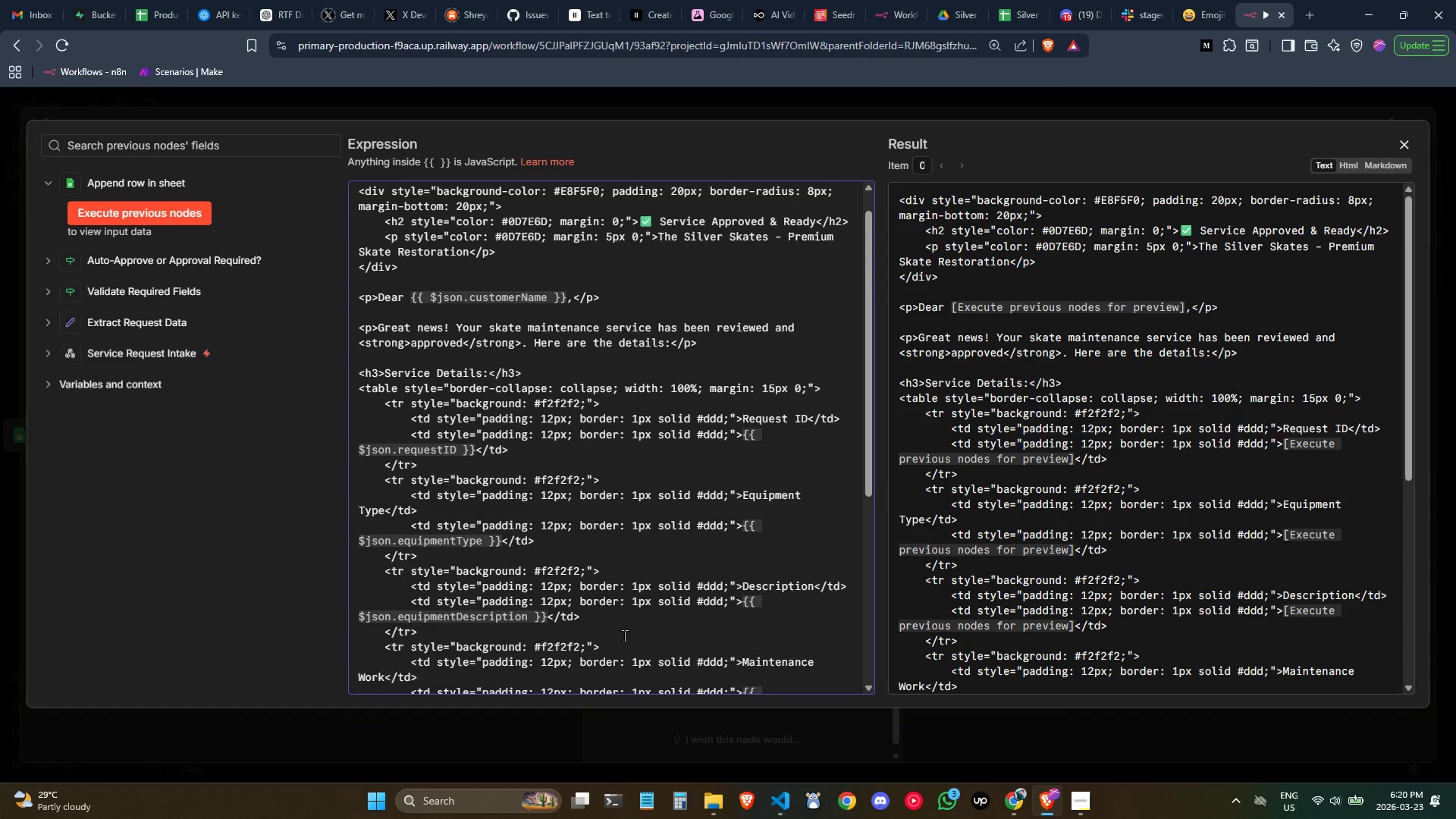 
scroll: coordinate [635, 642], scroll_direction: down, amount: 4.0
 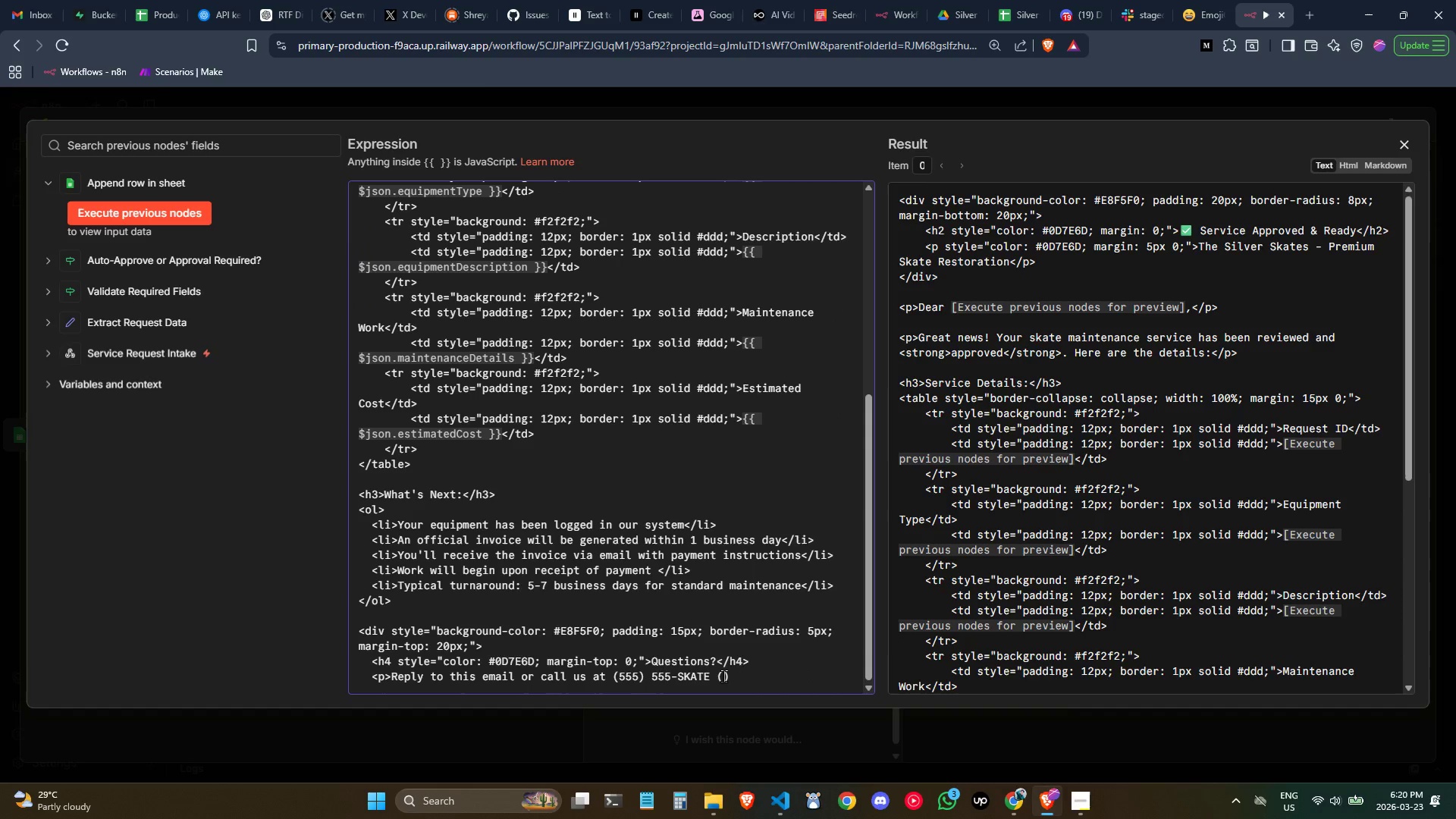 
left_click([723, 676])
 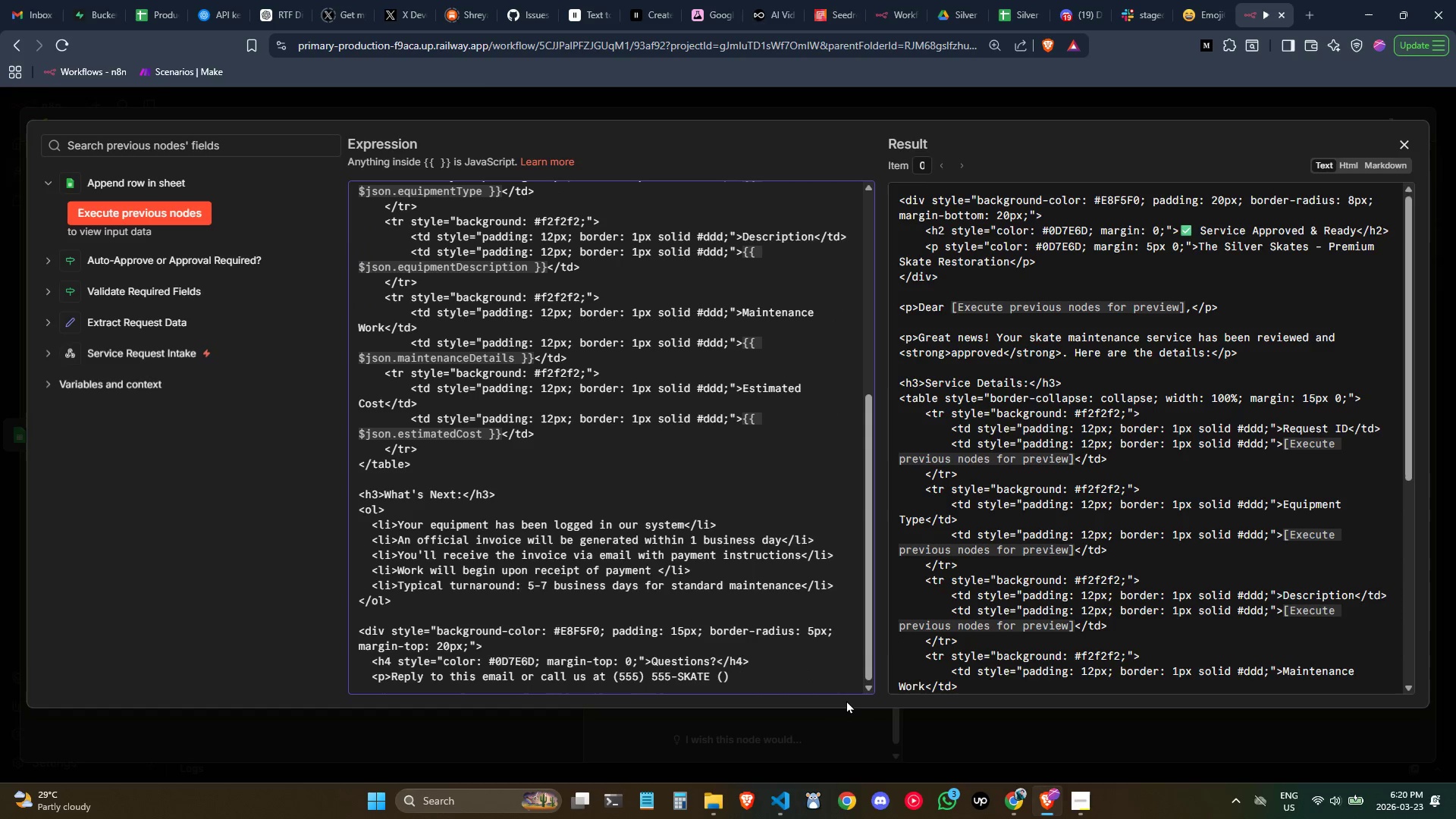 
type(555-555-7528)
 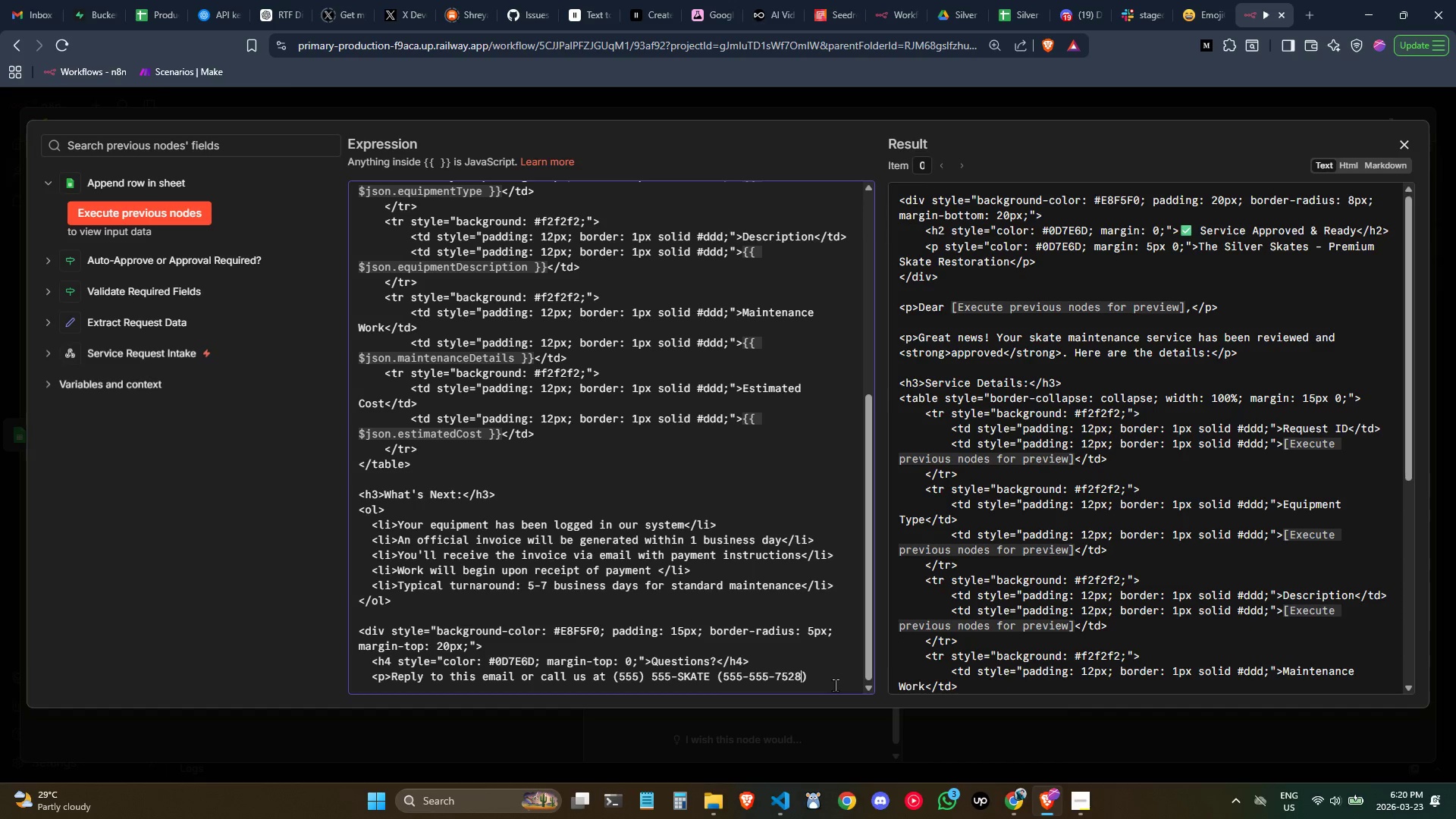 
left_click([830, 682])
 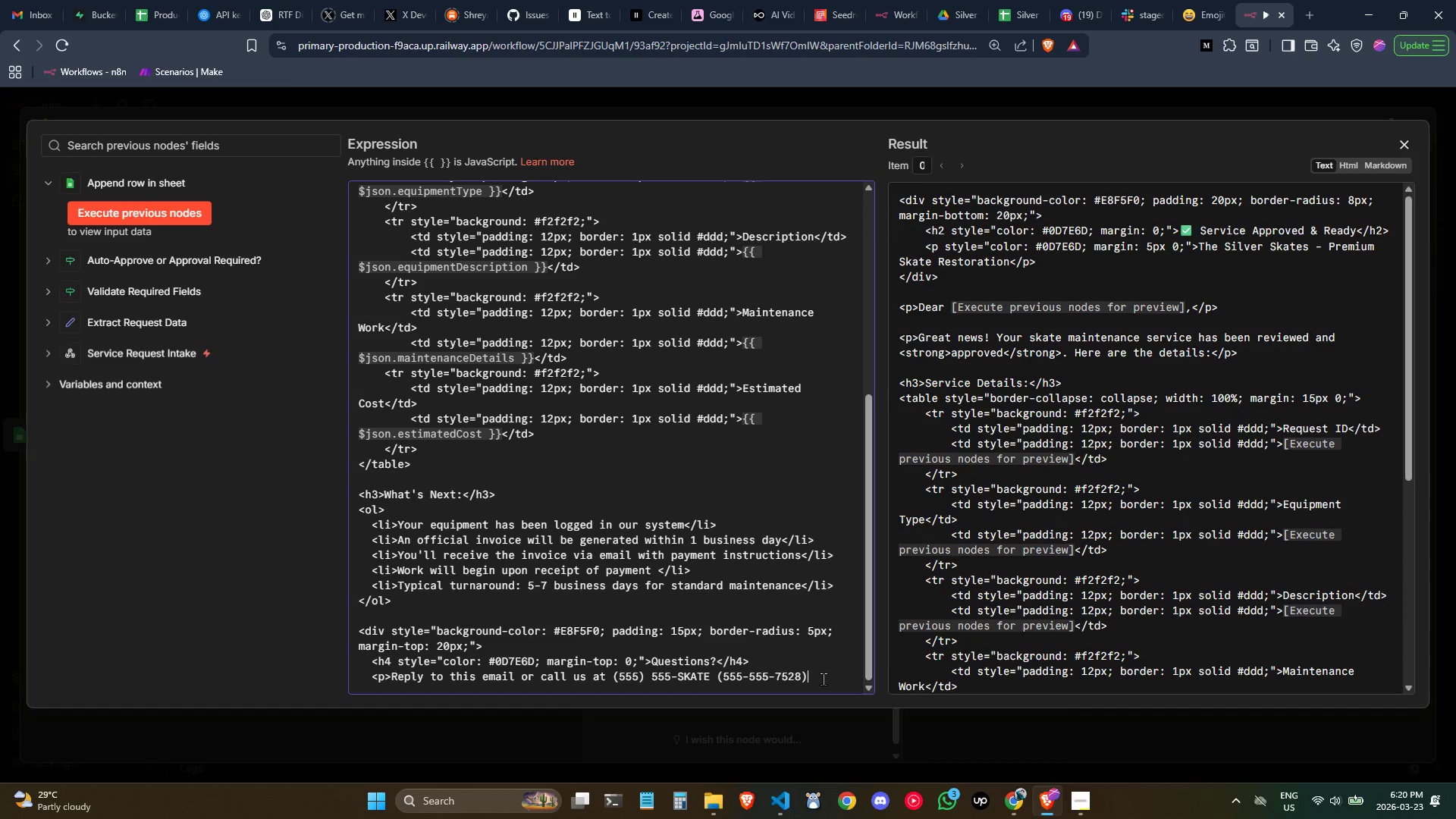 
wait(15.7)
 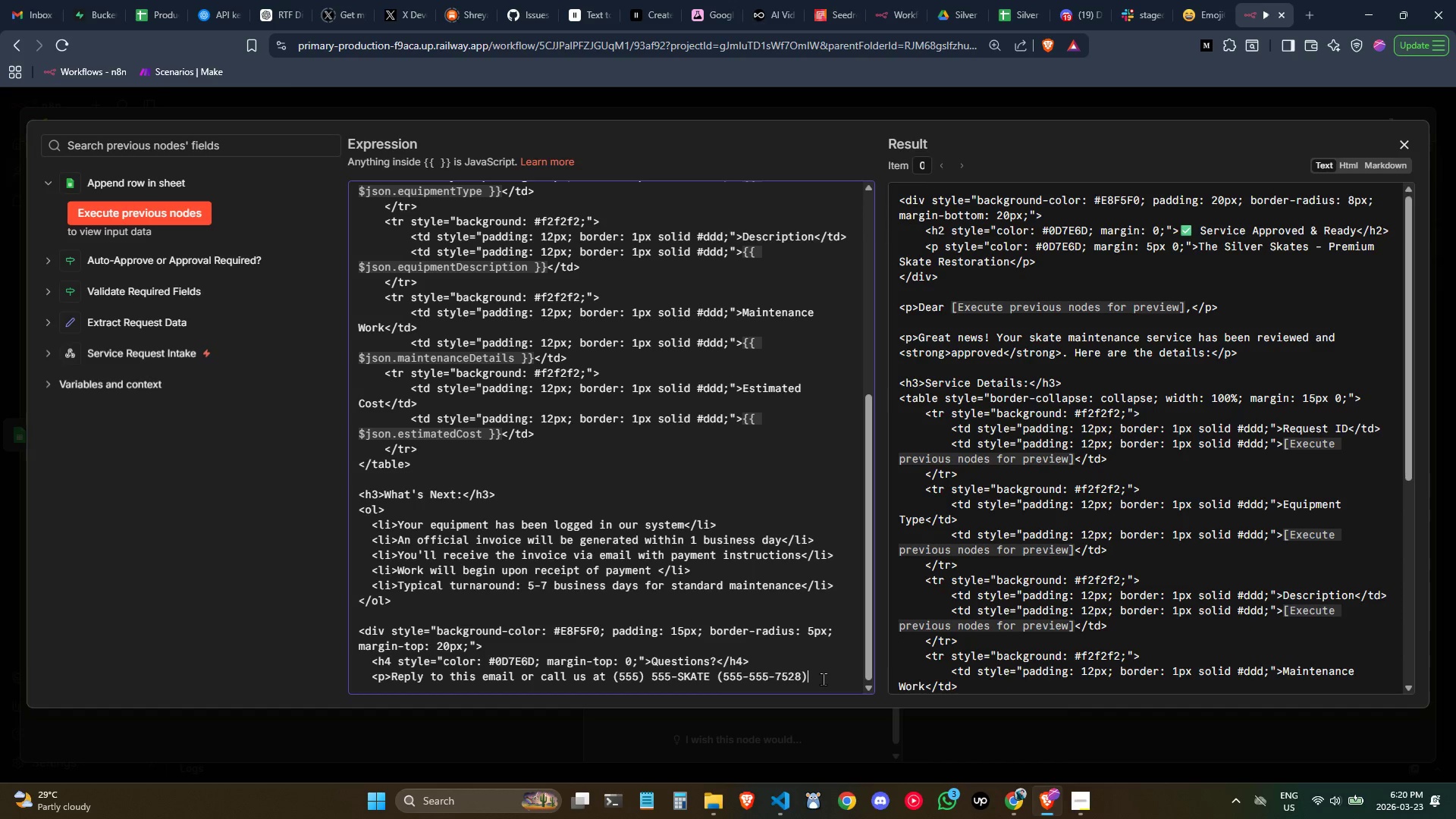 
key(Control+ControlLeft)
 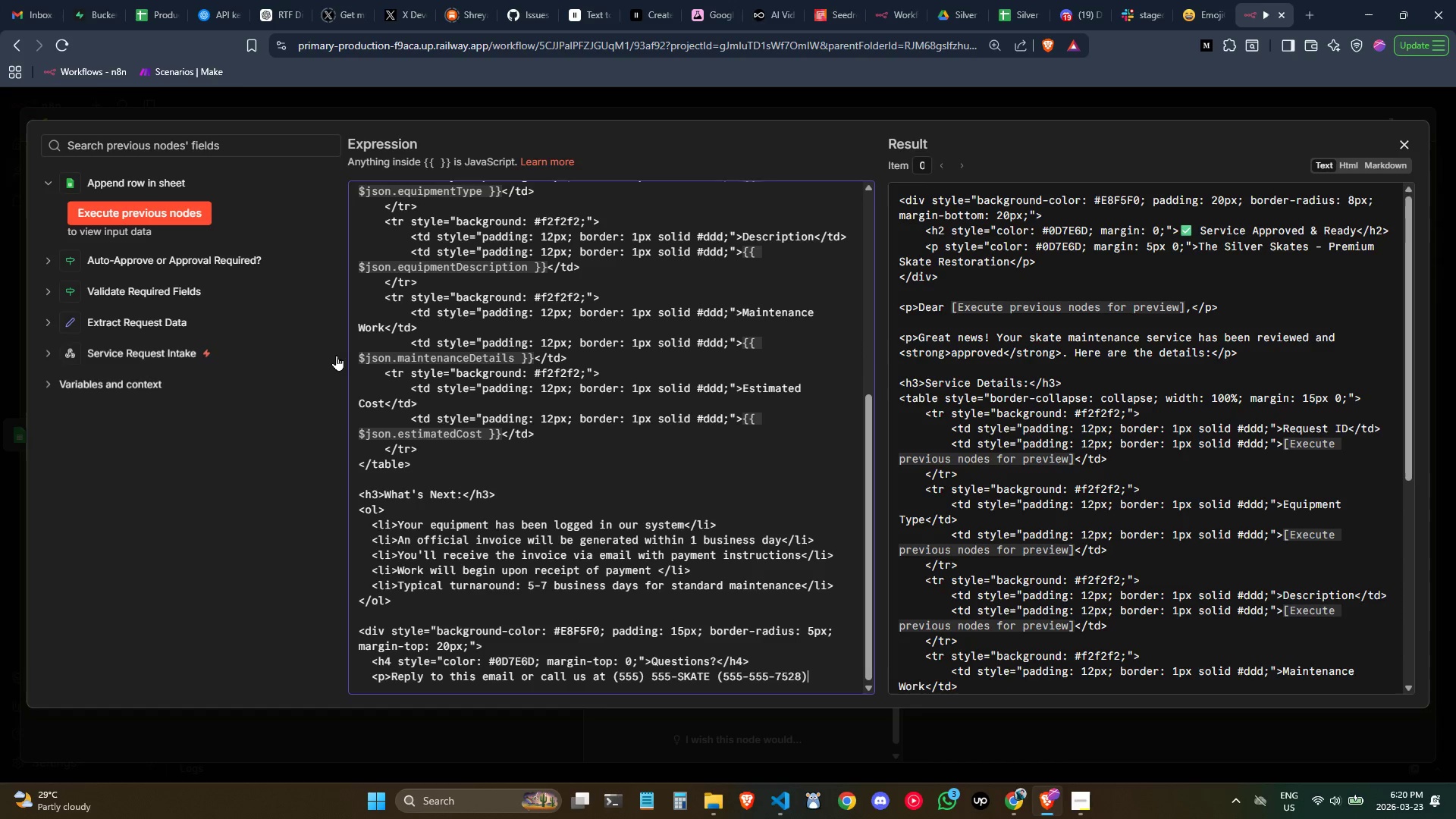 
key(Enter)
 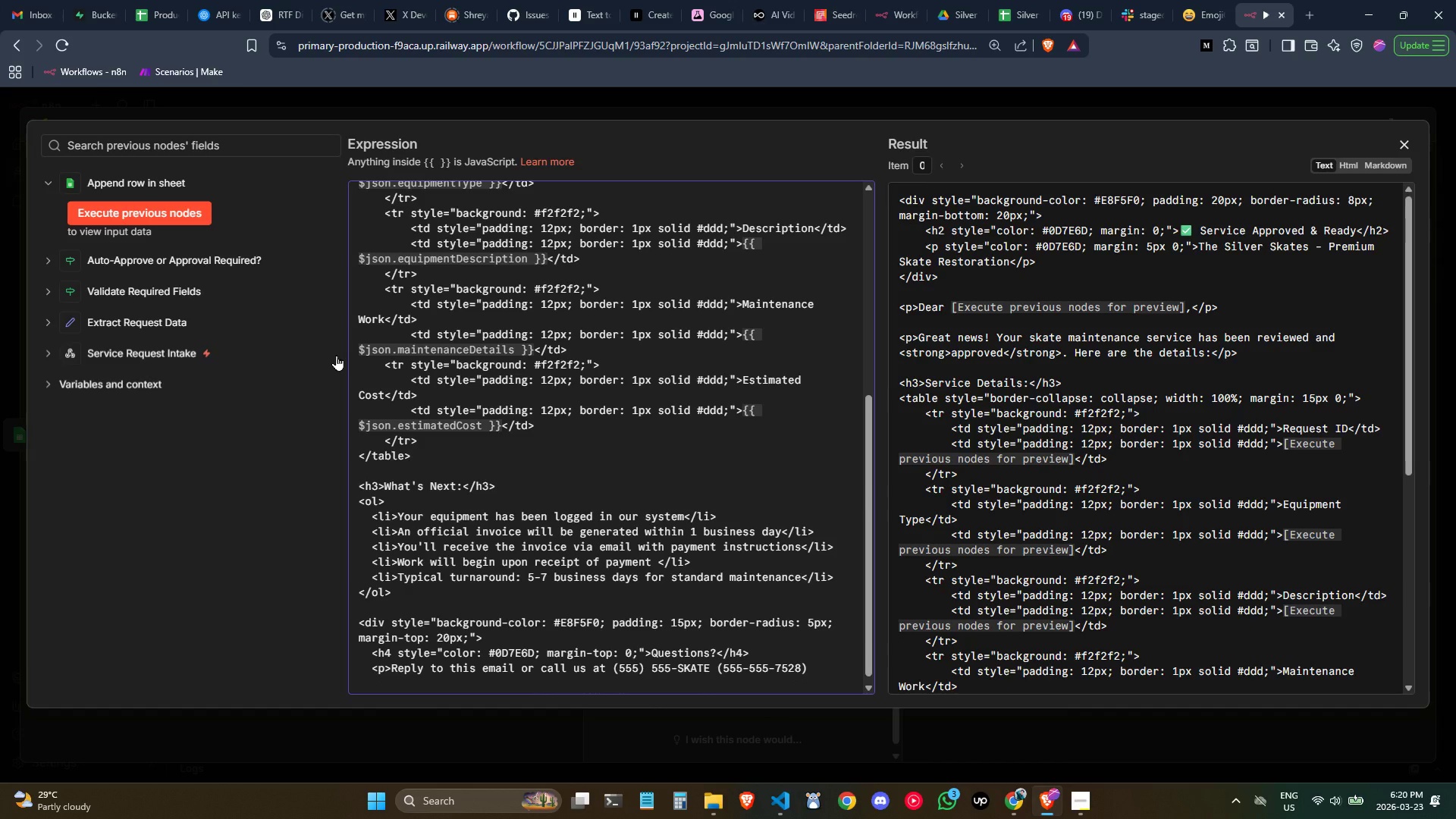 
key(ArrowLeft)
 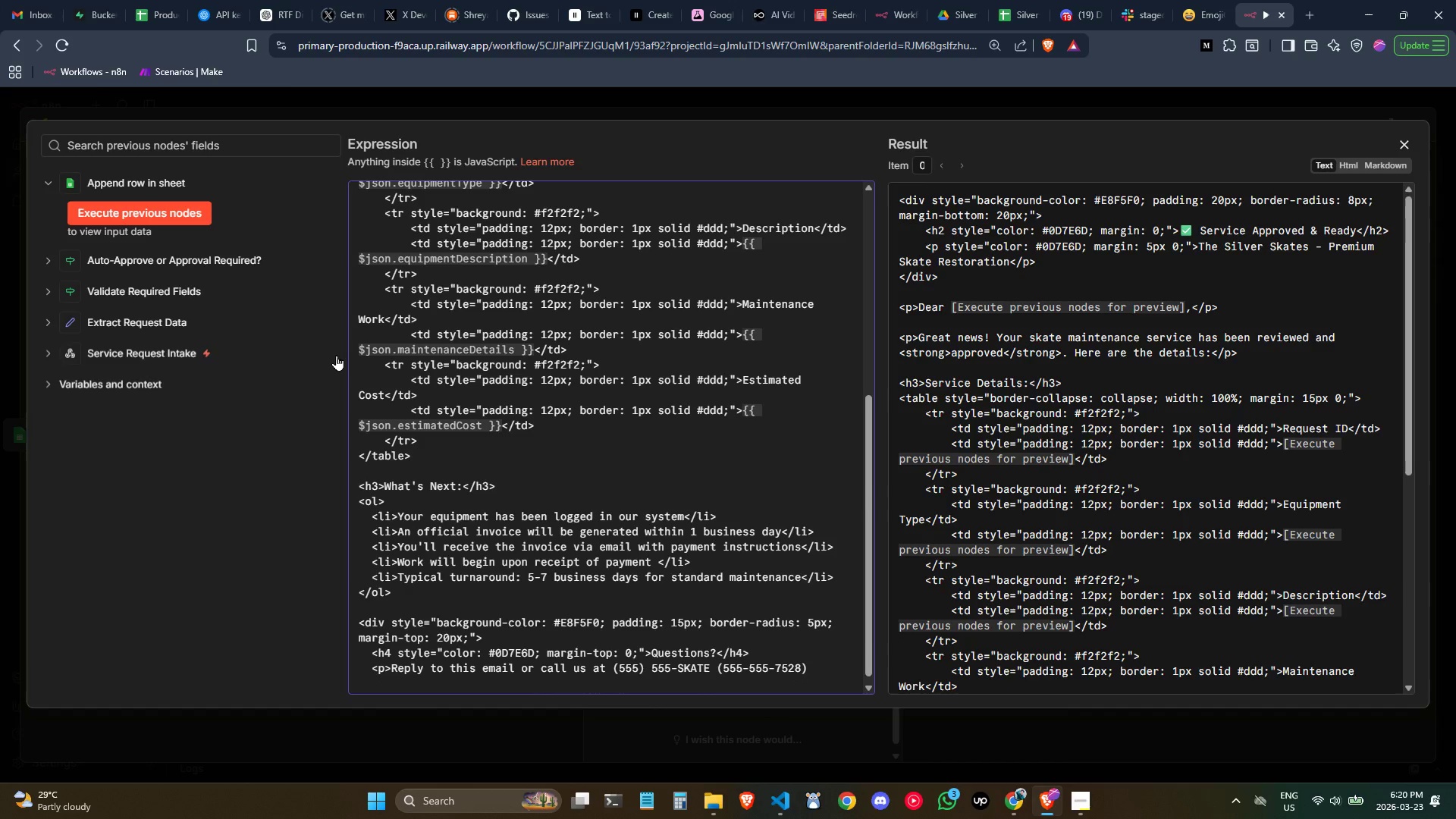 
type(<br>)
 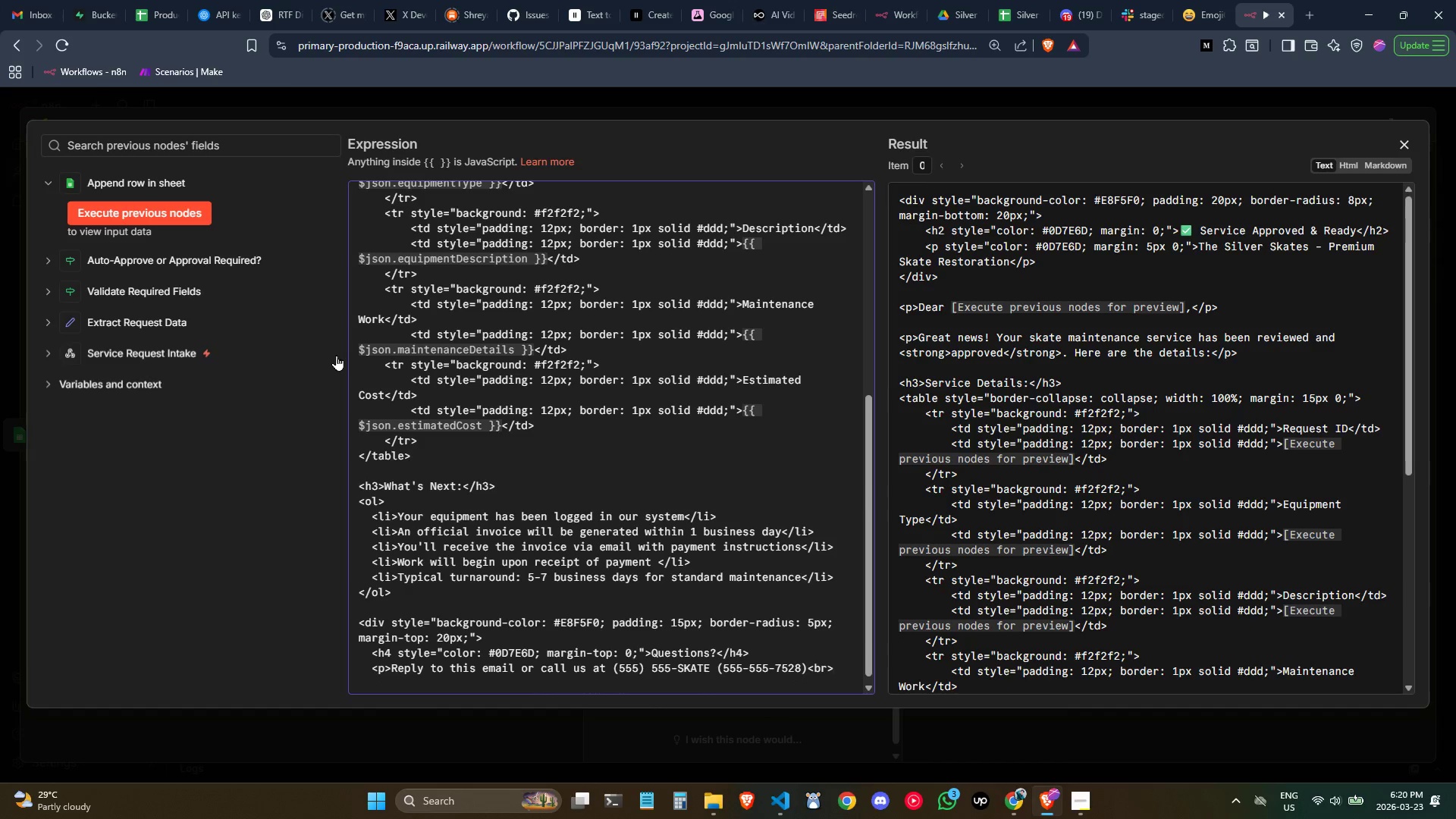 
key(Enter)
 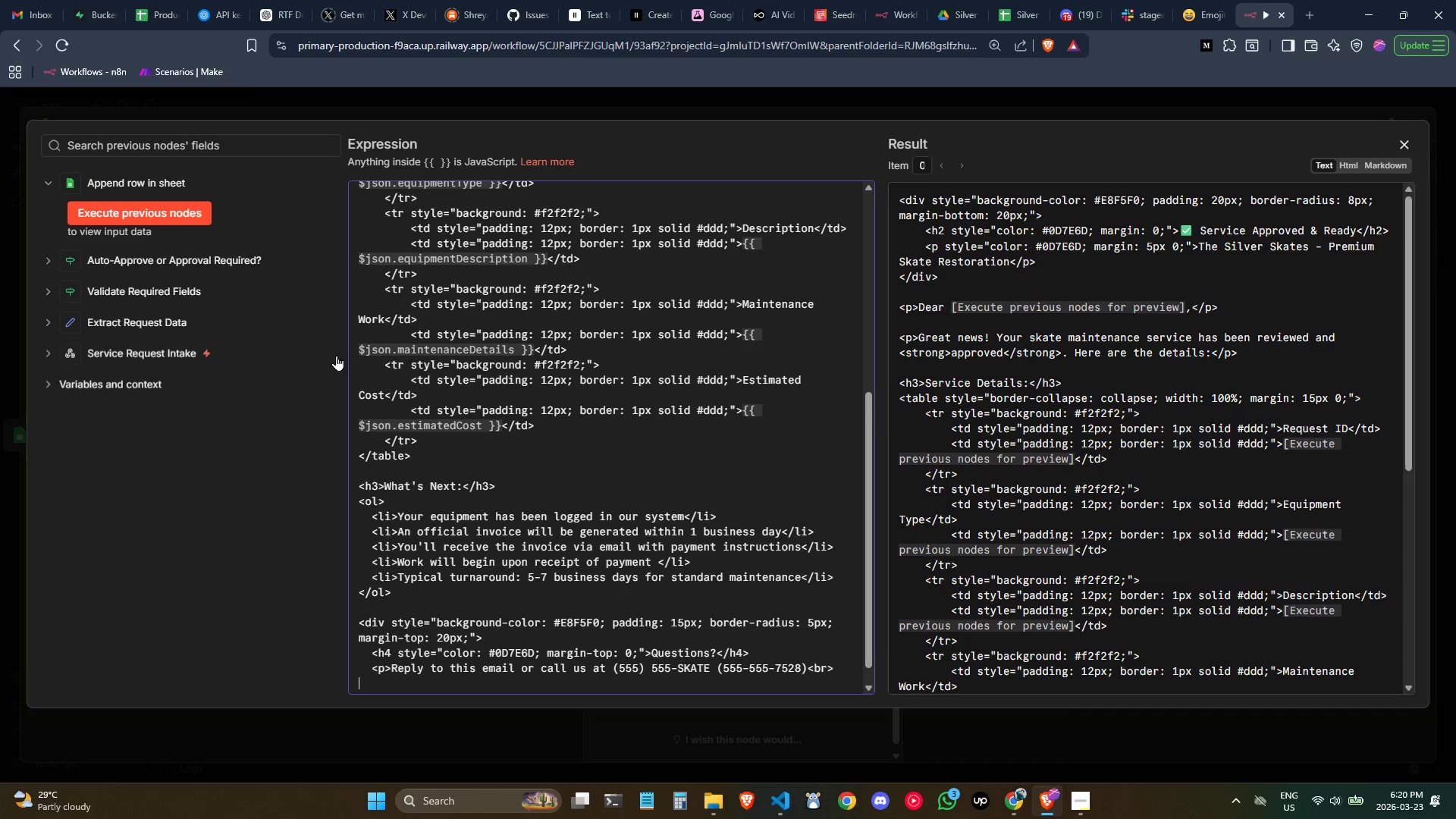 
key(Enter)
 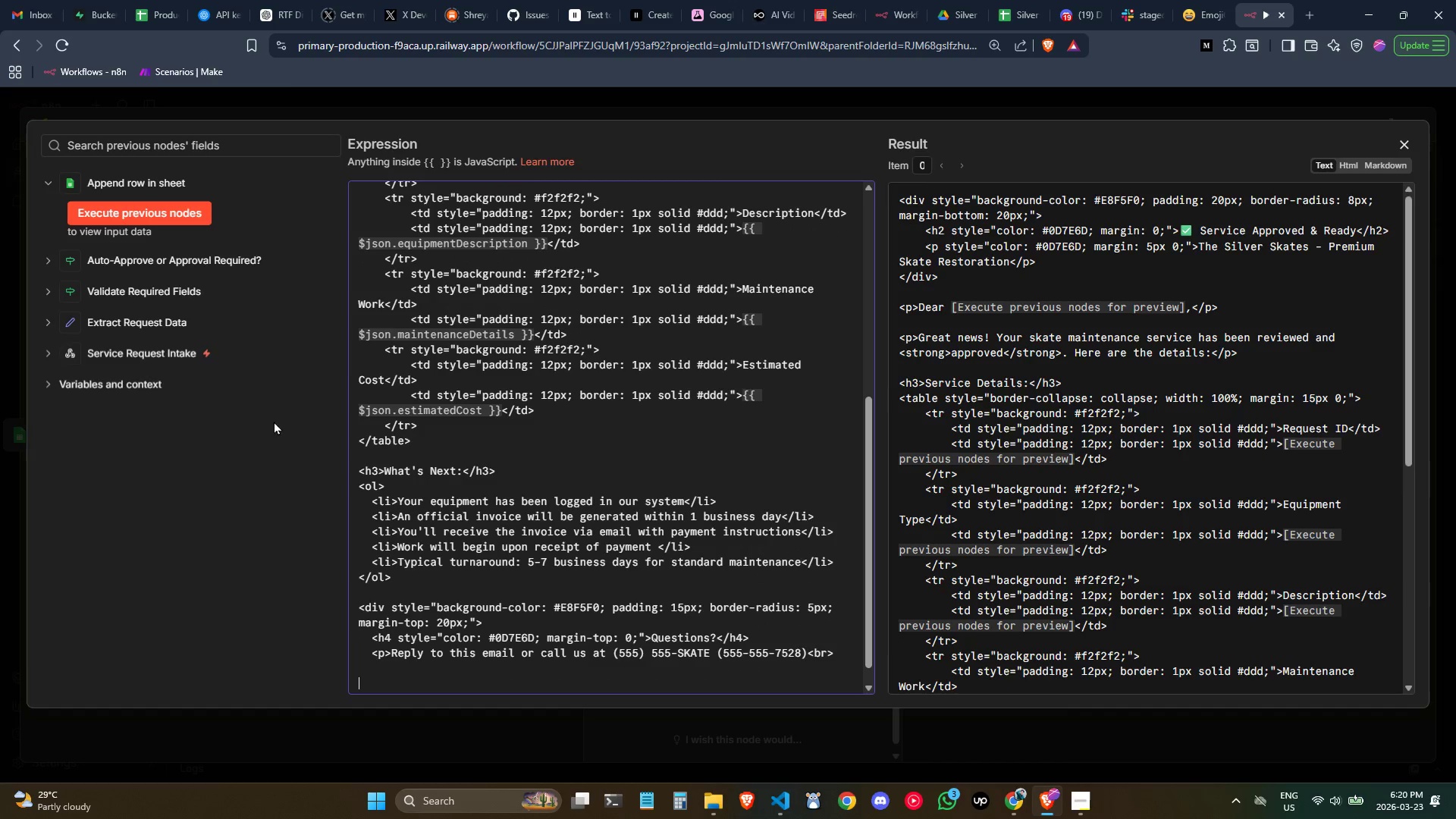 
scroll: coordinate [623, 450], scroll_direction: down, amount: 1.0
 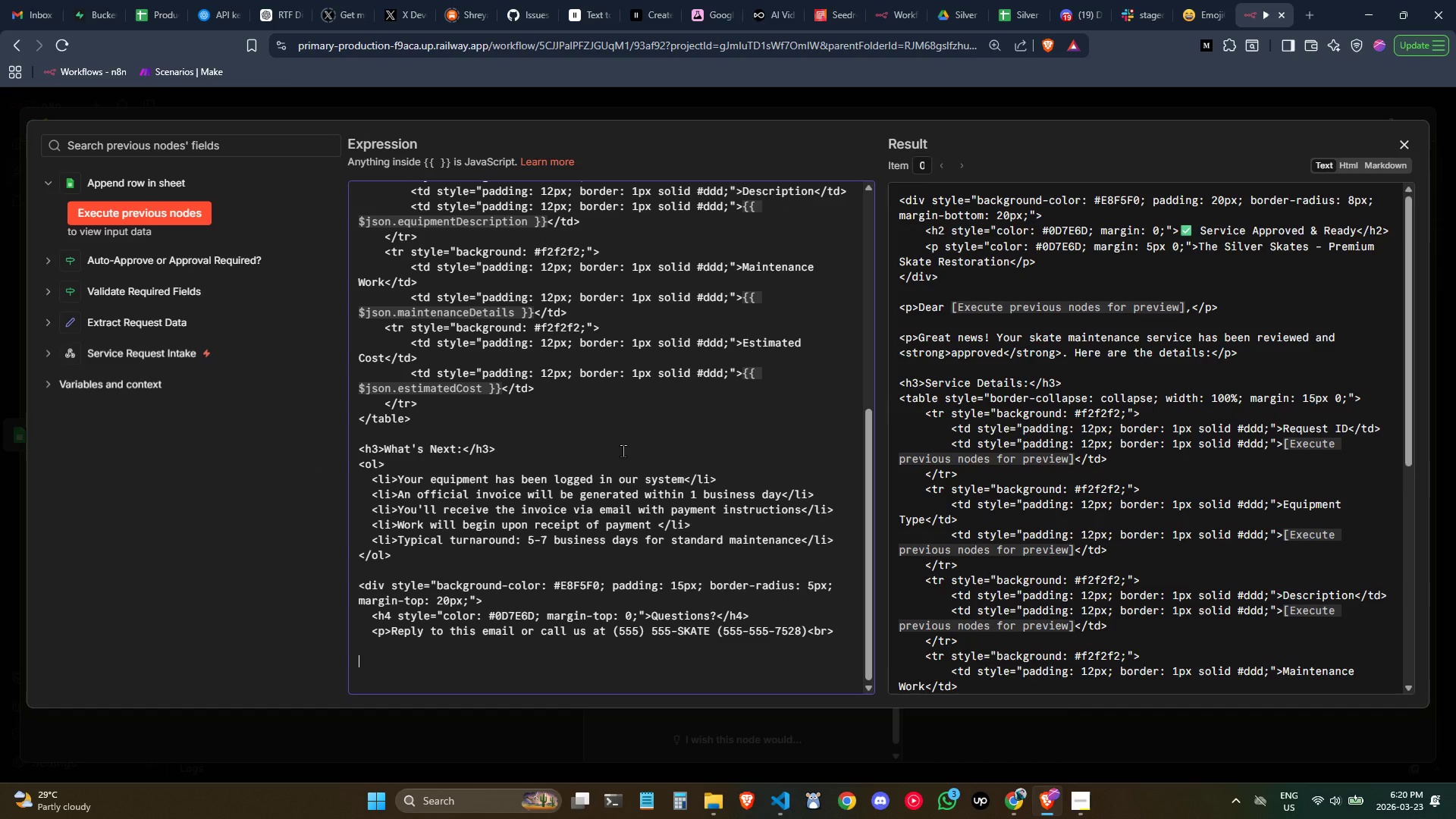 
wait(7.96)
 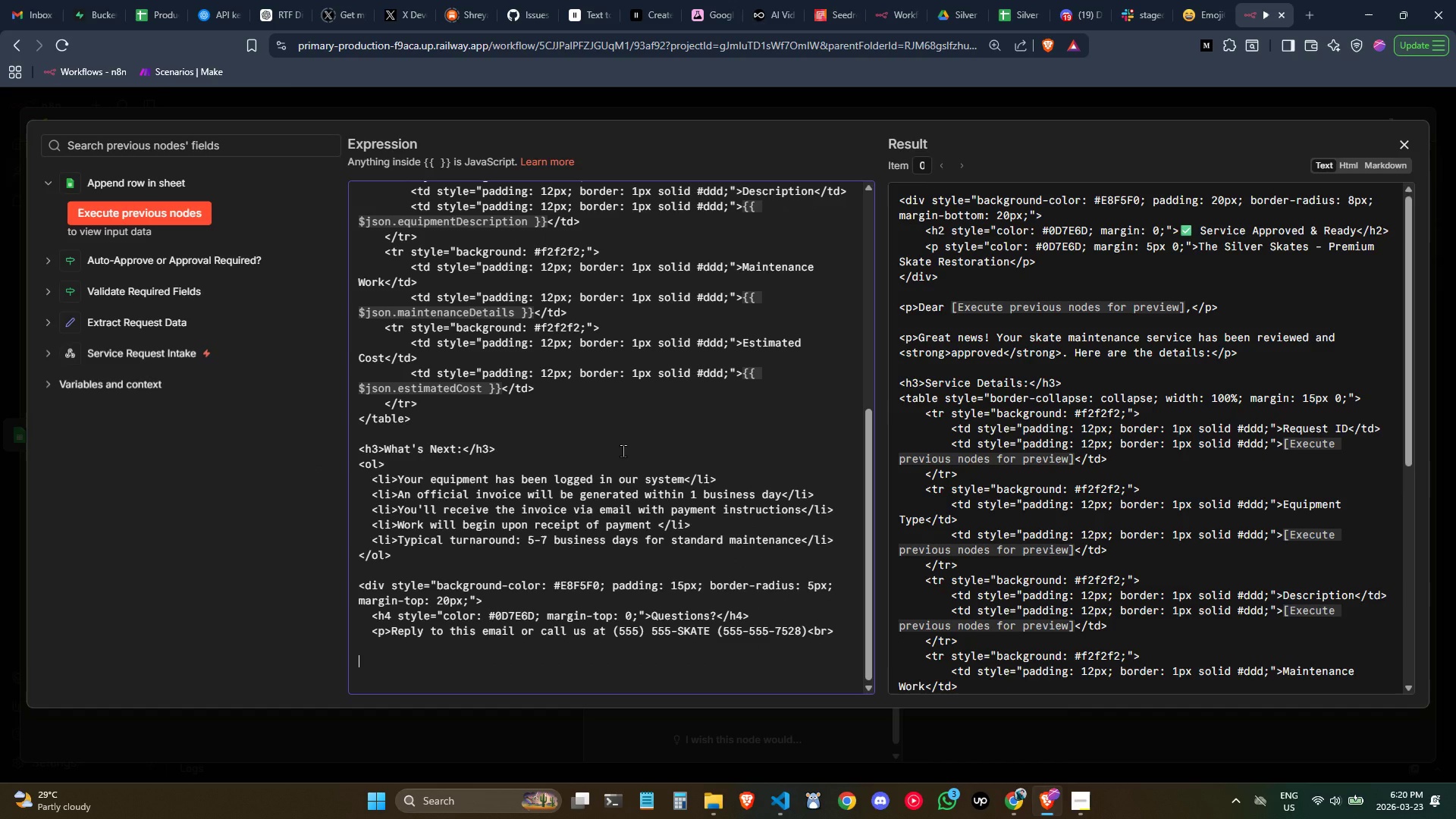 
left_click([761, 645])
 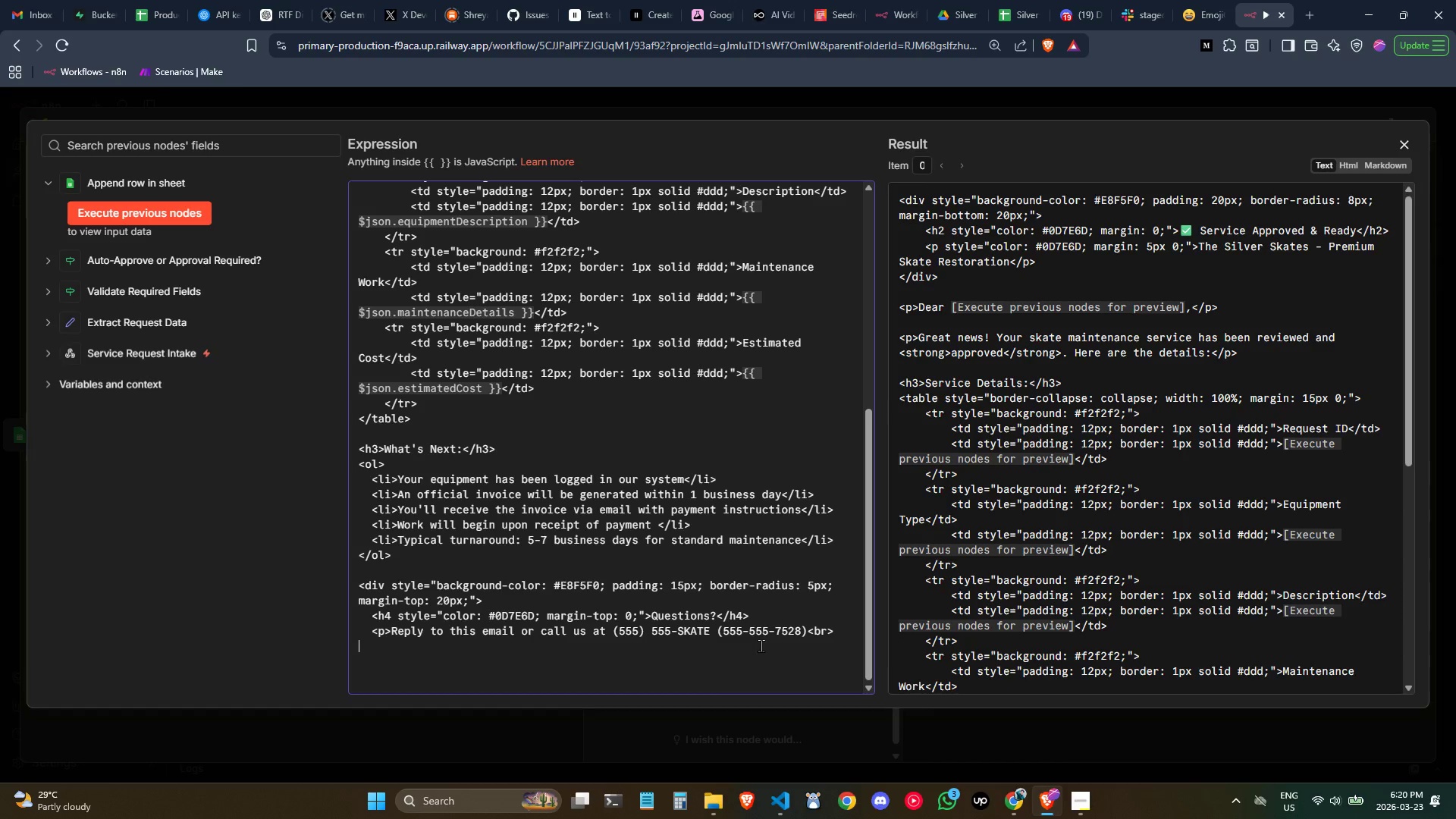 
scroll: coordinate [761, 645], scroll_direction: up, amount: 2.0
 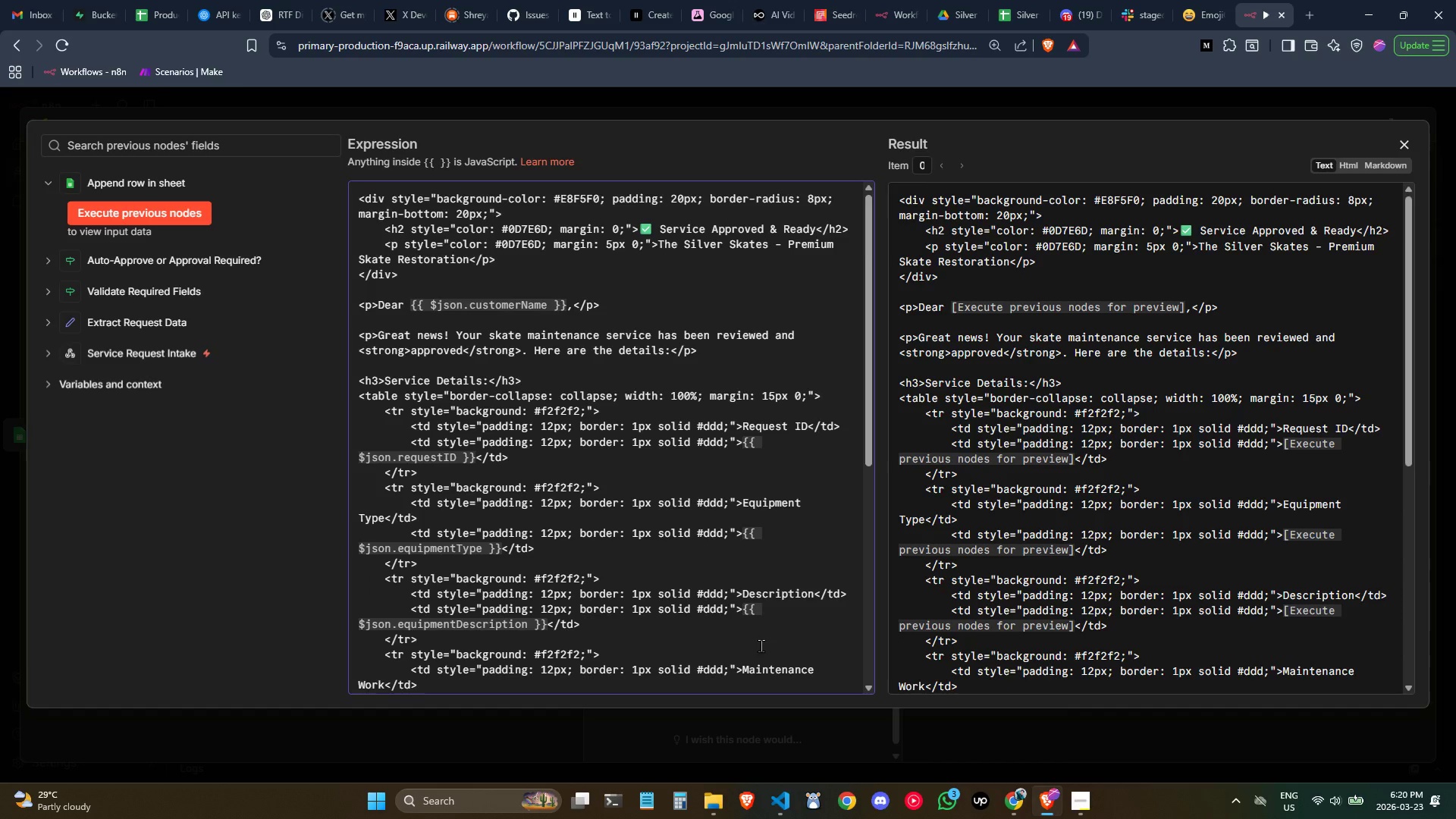 
scroll: coordinate [761, 645], scroll_direction: down, amount: 3.0
 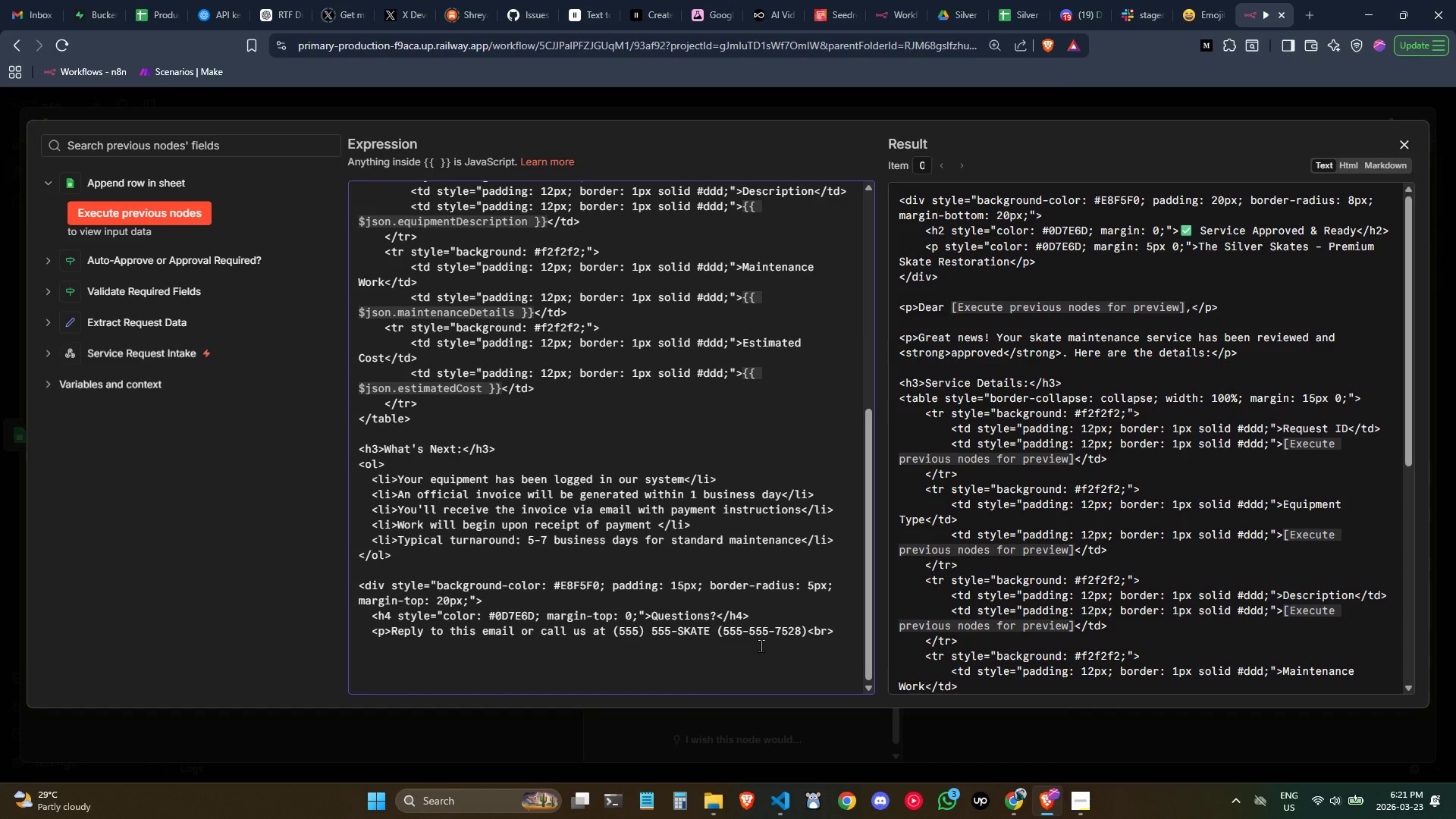 
key(Control+ControlLeft)
 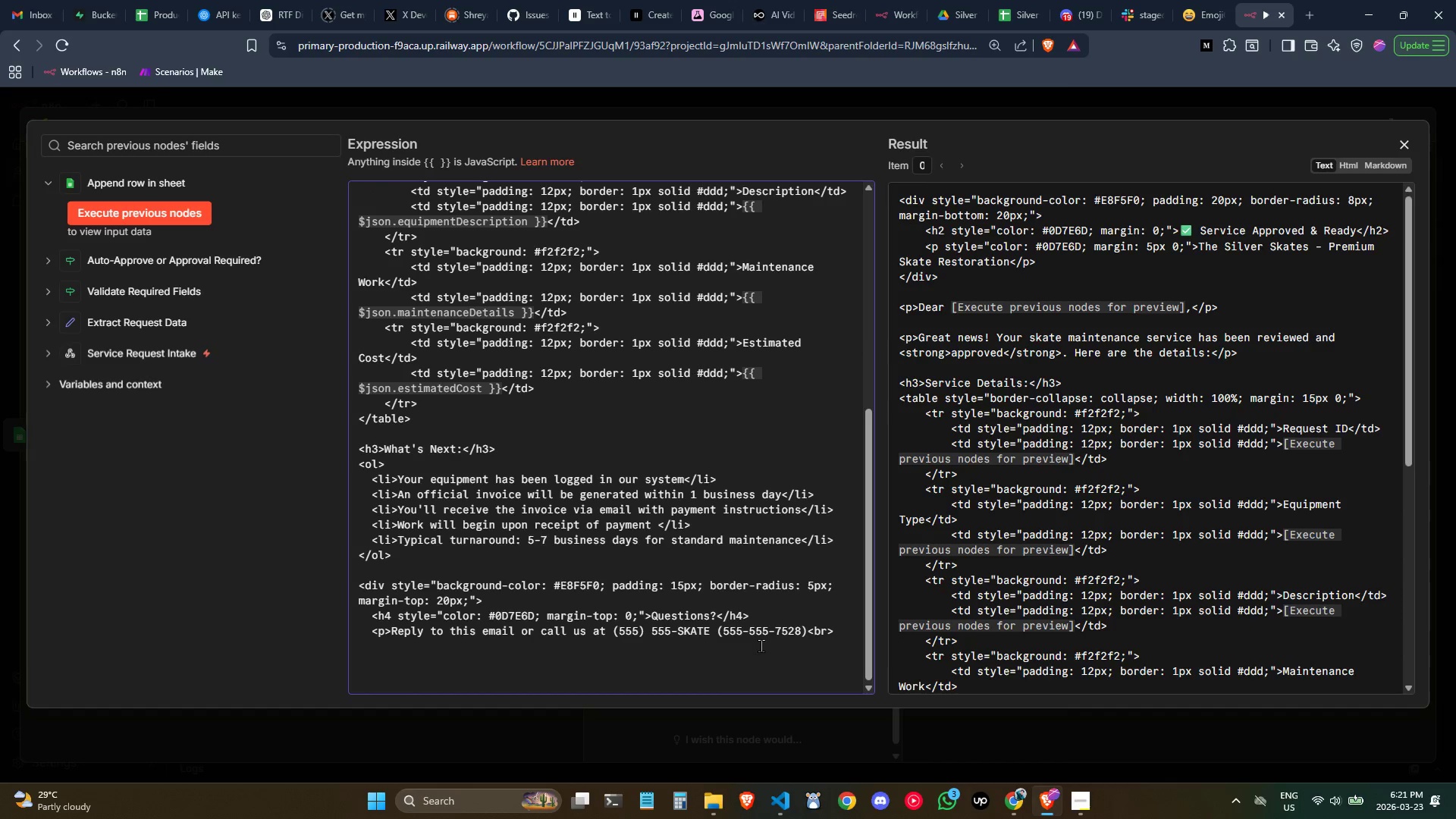 
key(Tab)
 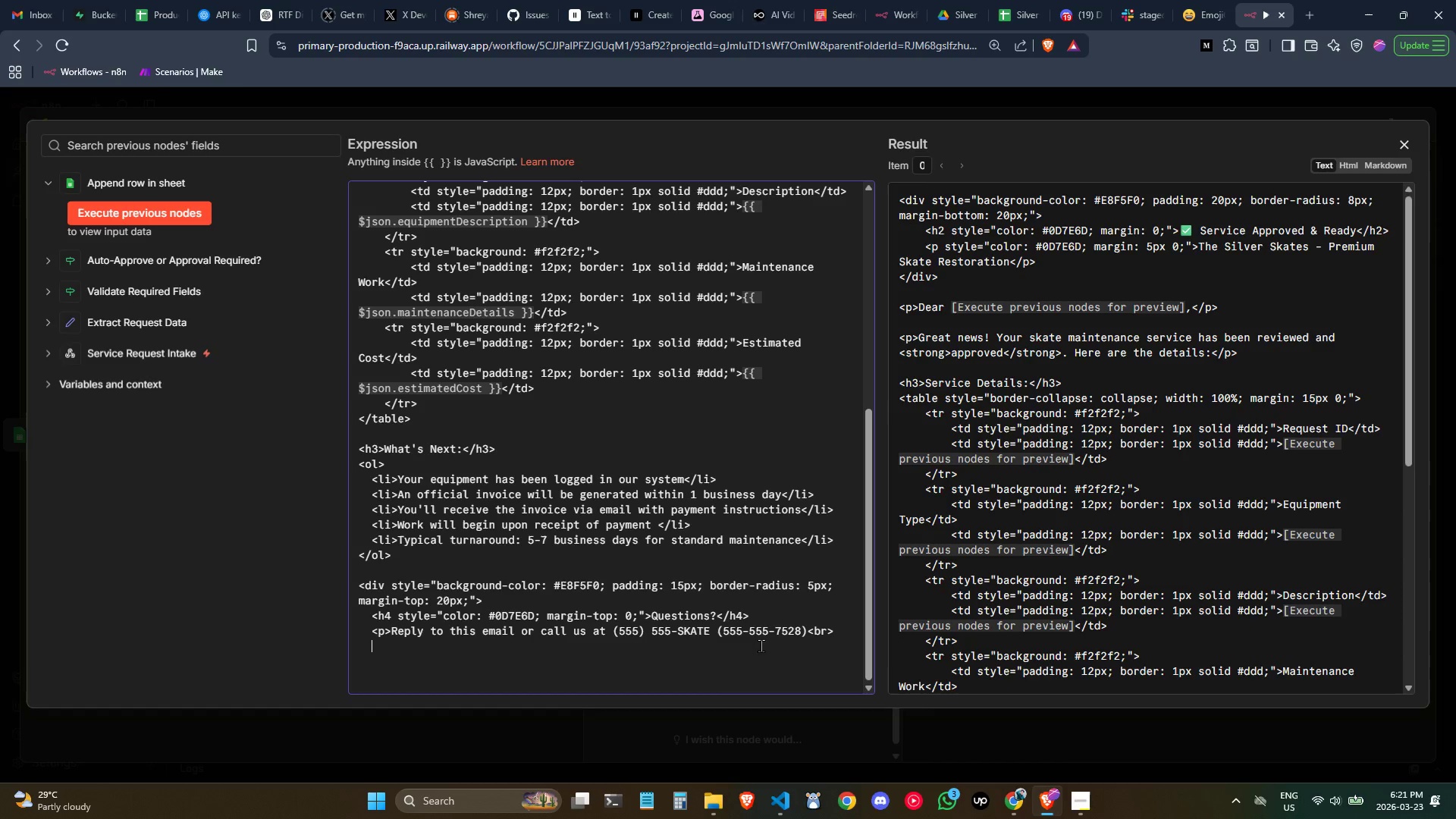 
wait(12.75)
 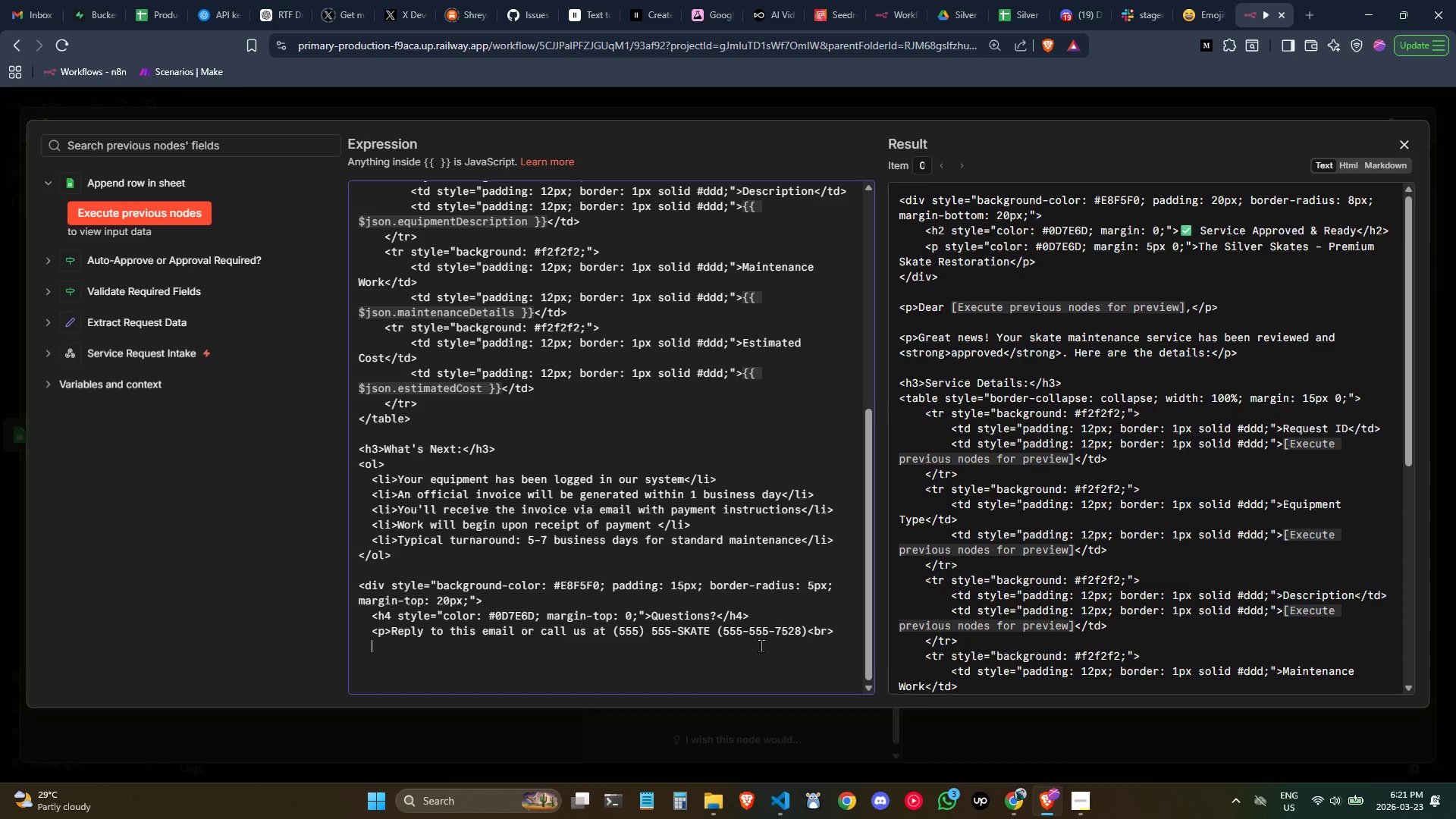 
left_click([600, 622])
 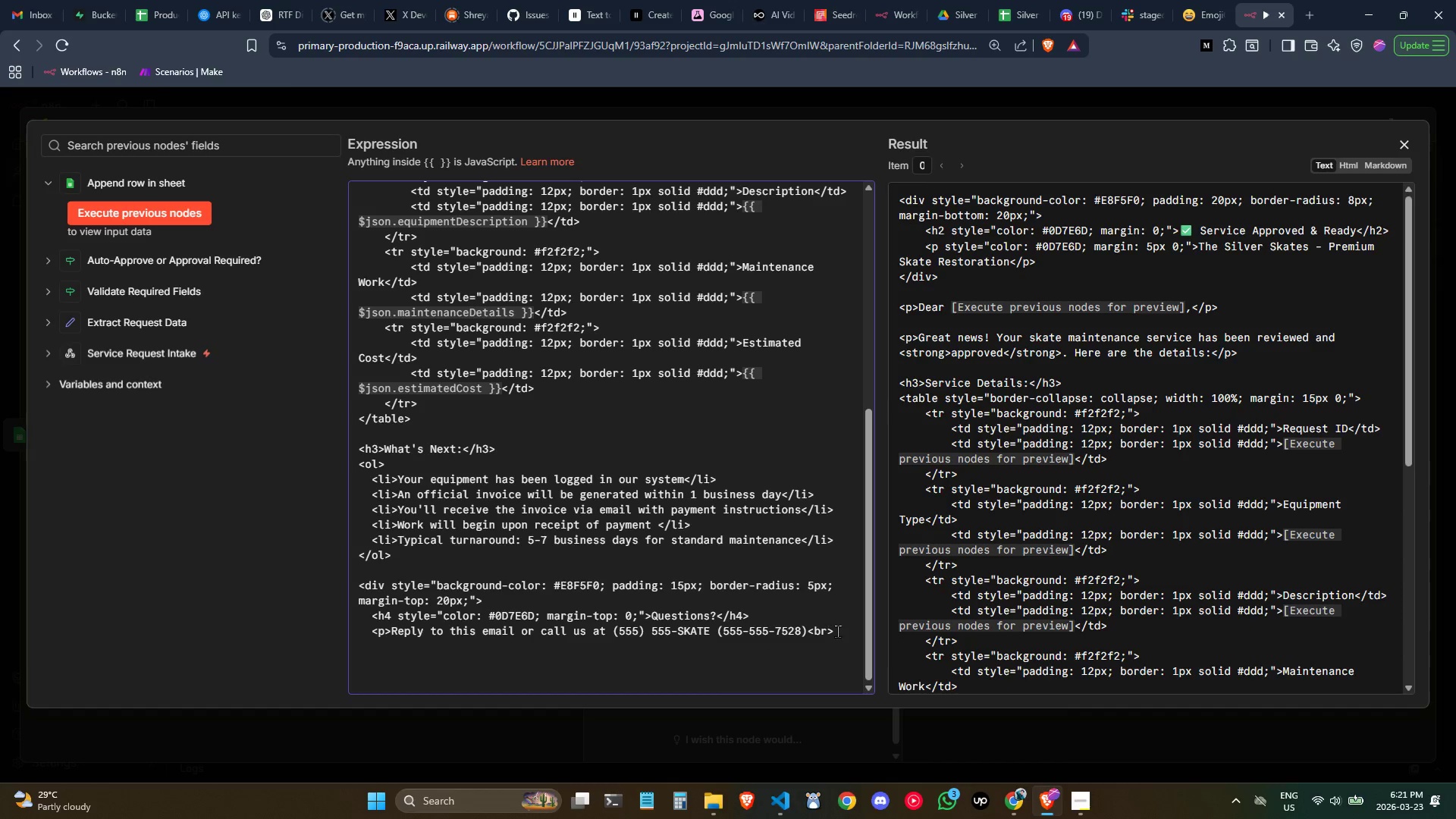 
left_click_drag(start_coordinate=[840, 632], to_coordinate=[299, 459])
 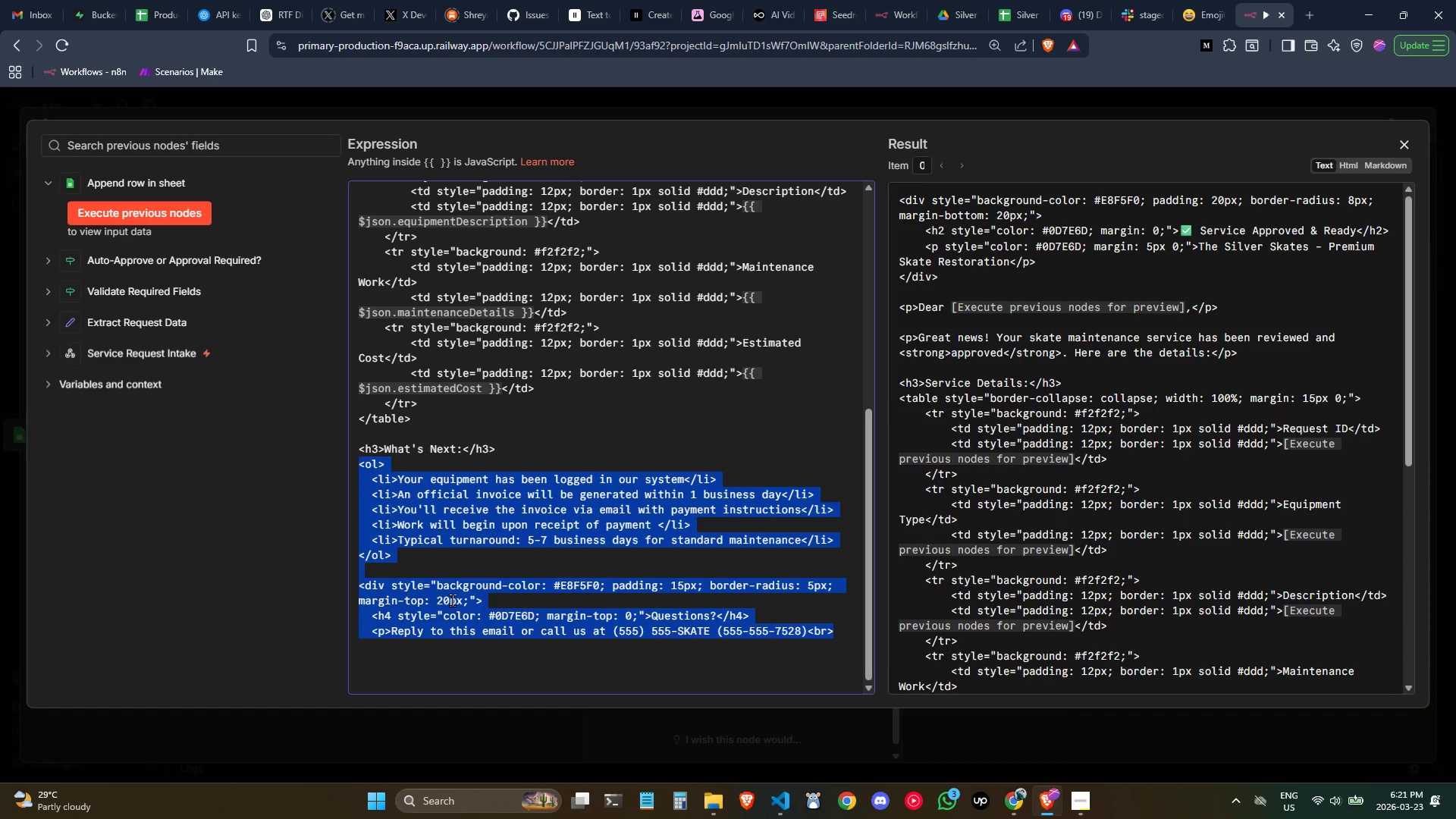 
left_click([452, 600])
 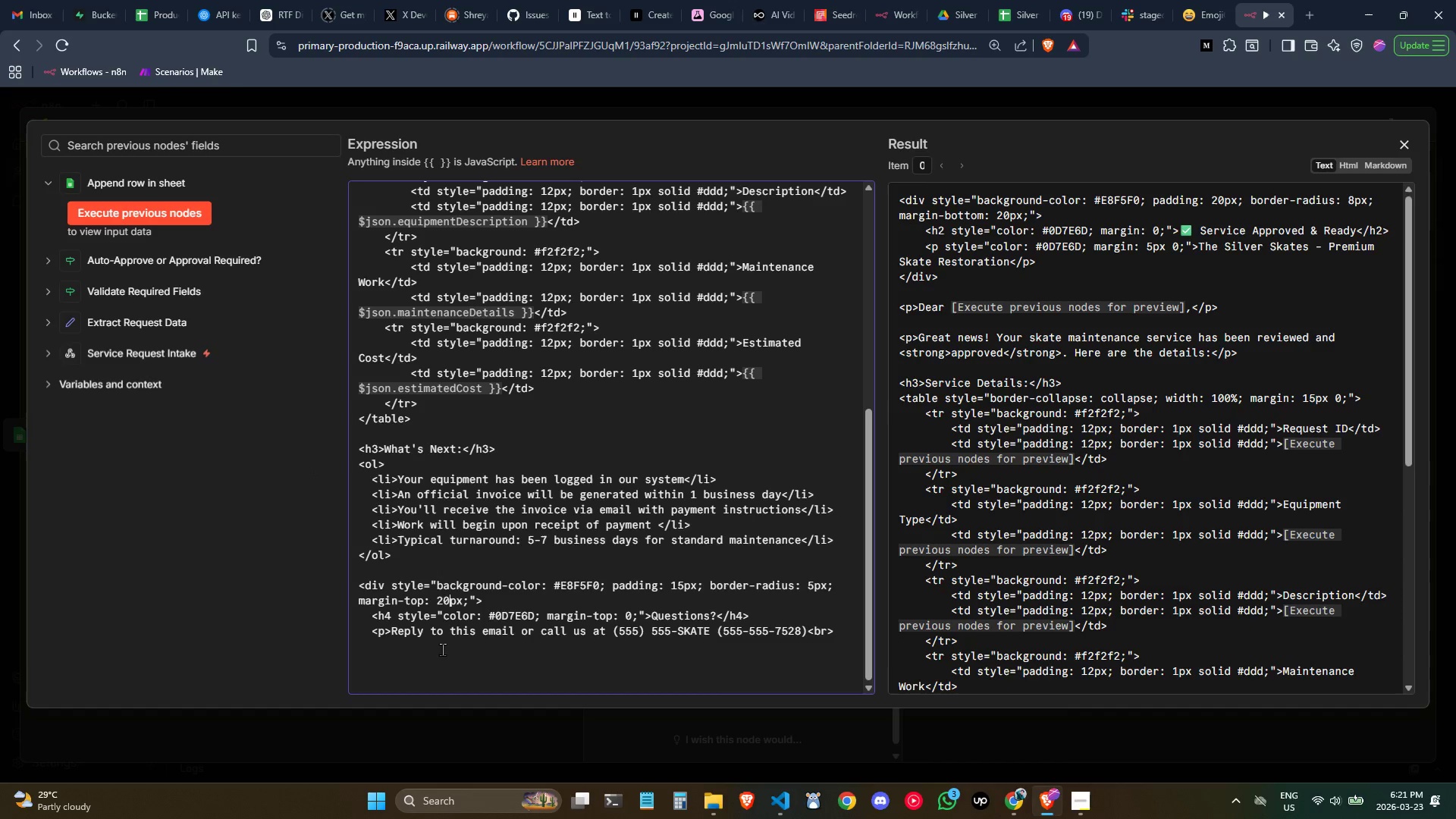 
left_click([442, 649])
 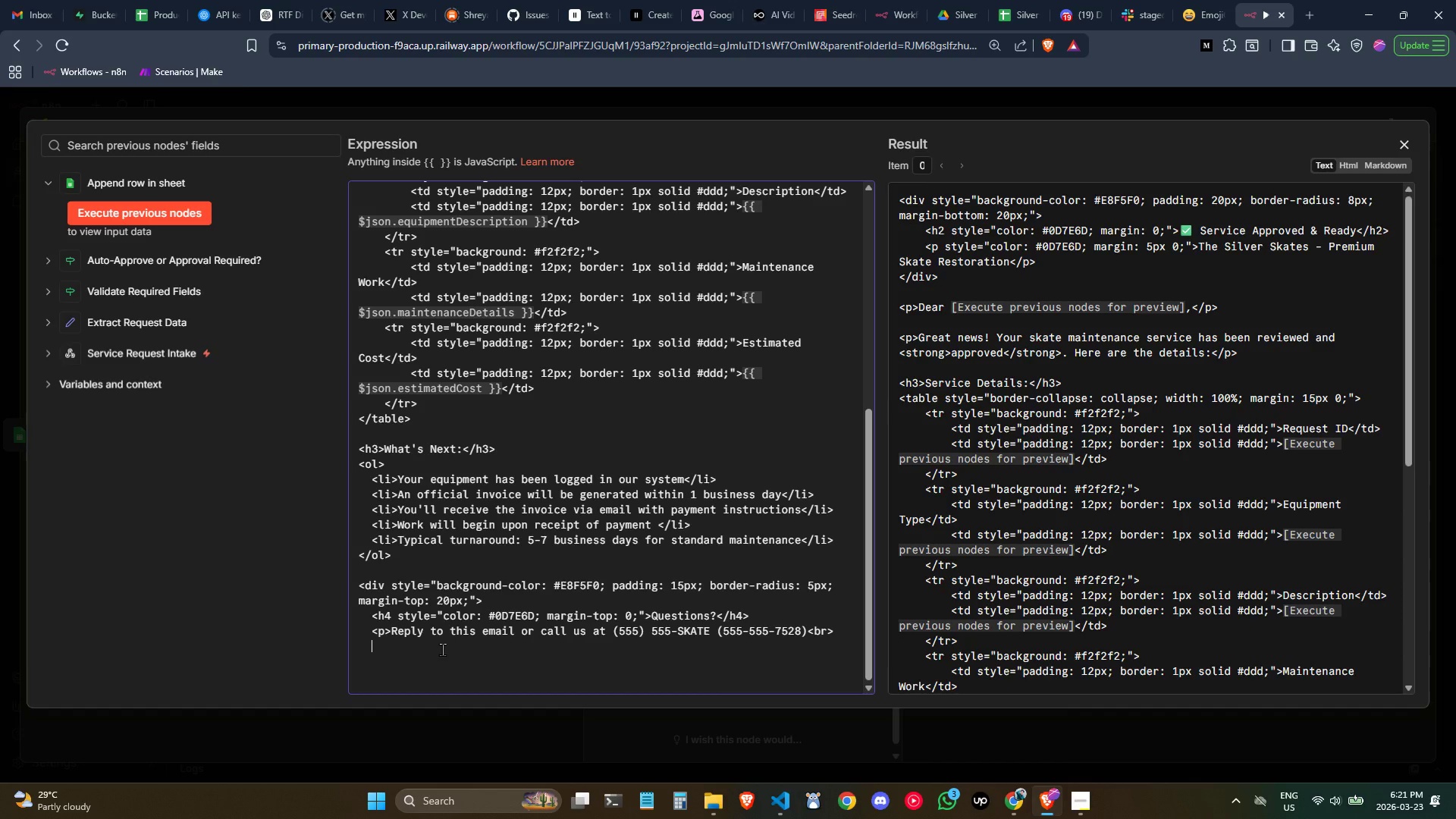 
wait(30.78)
 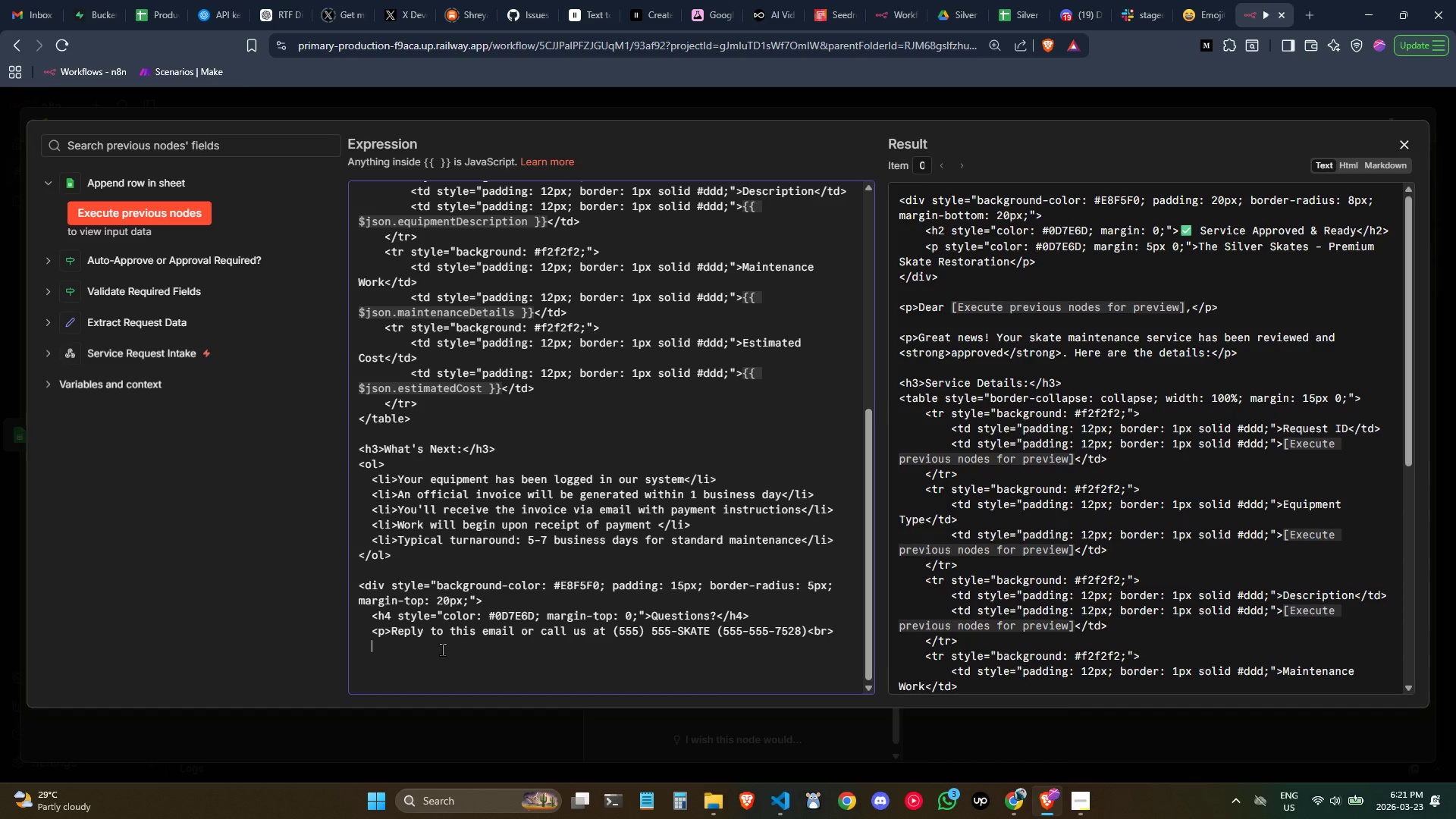 
left_click([620, 643])
 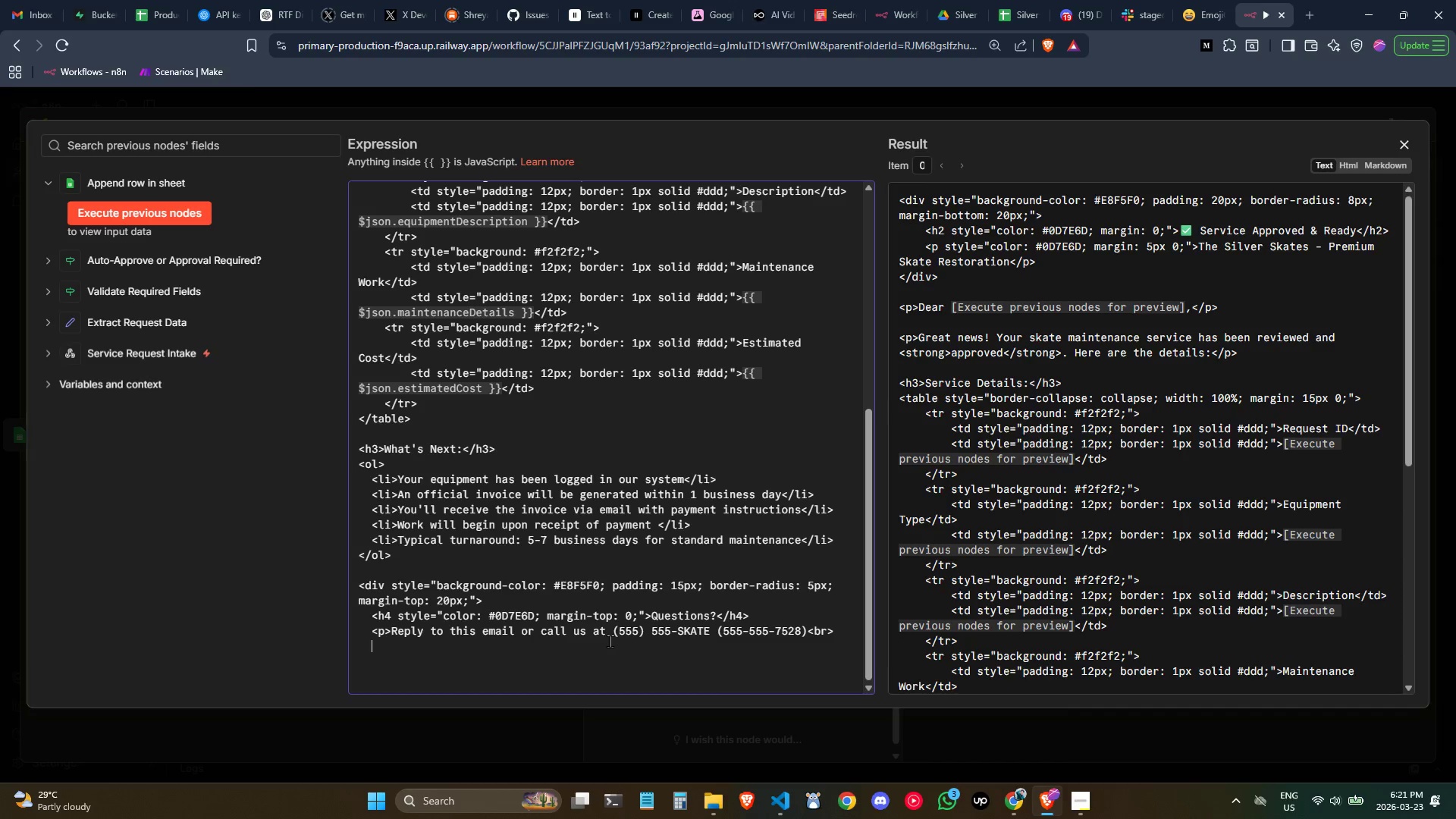 
key(A)
 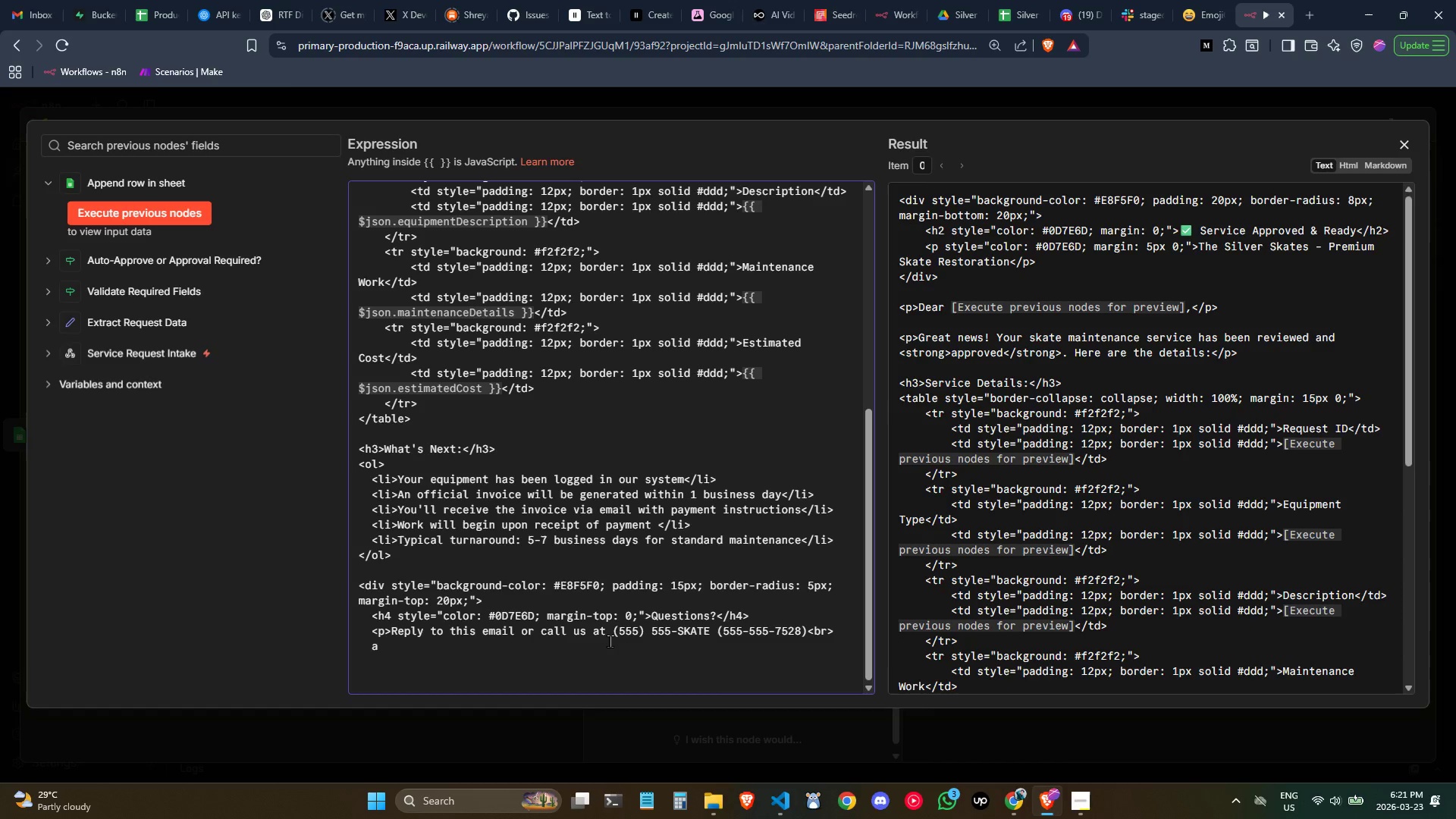 
key(Backspace)
 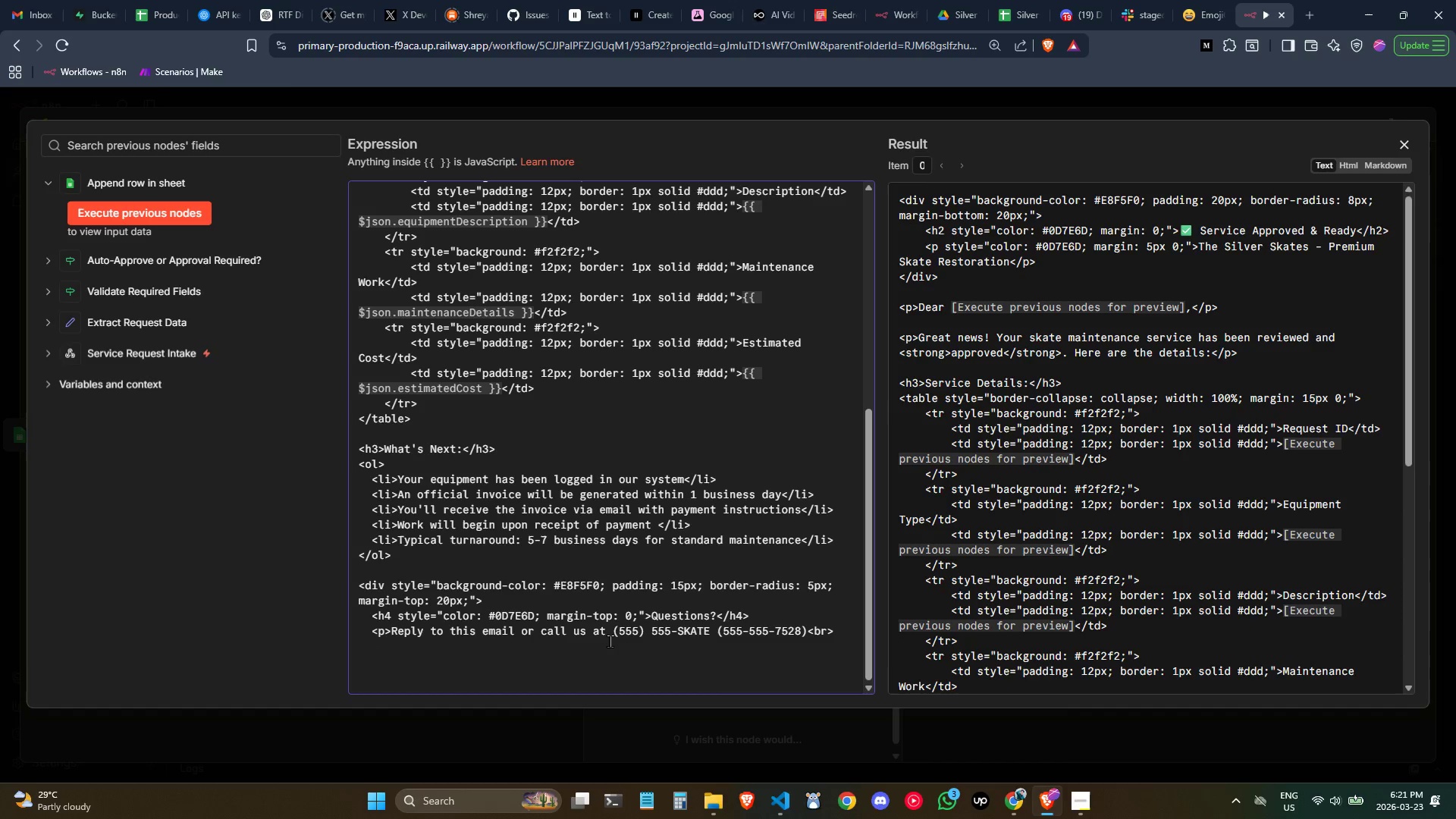 
wait(8.97)
 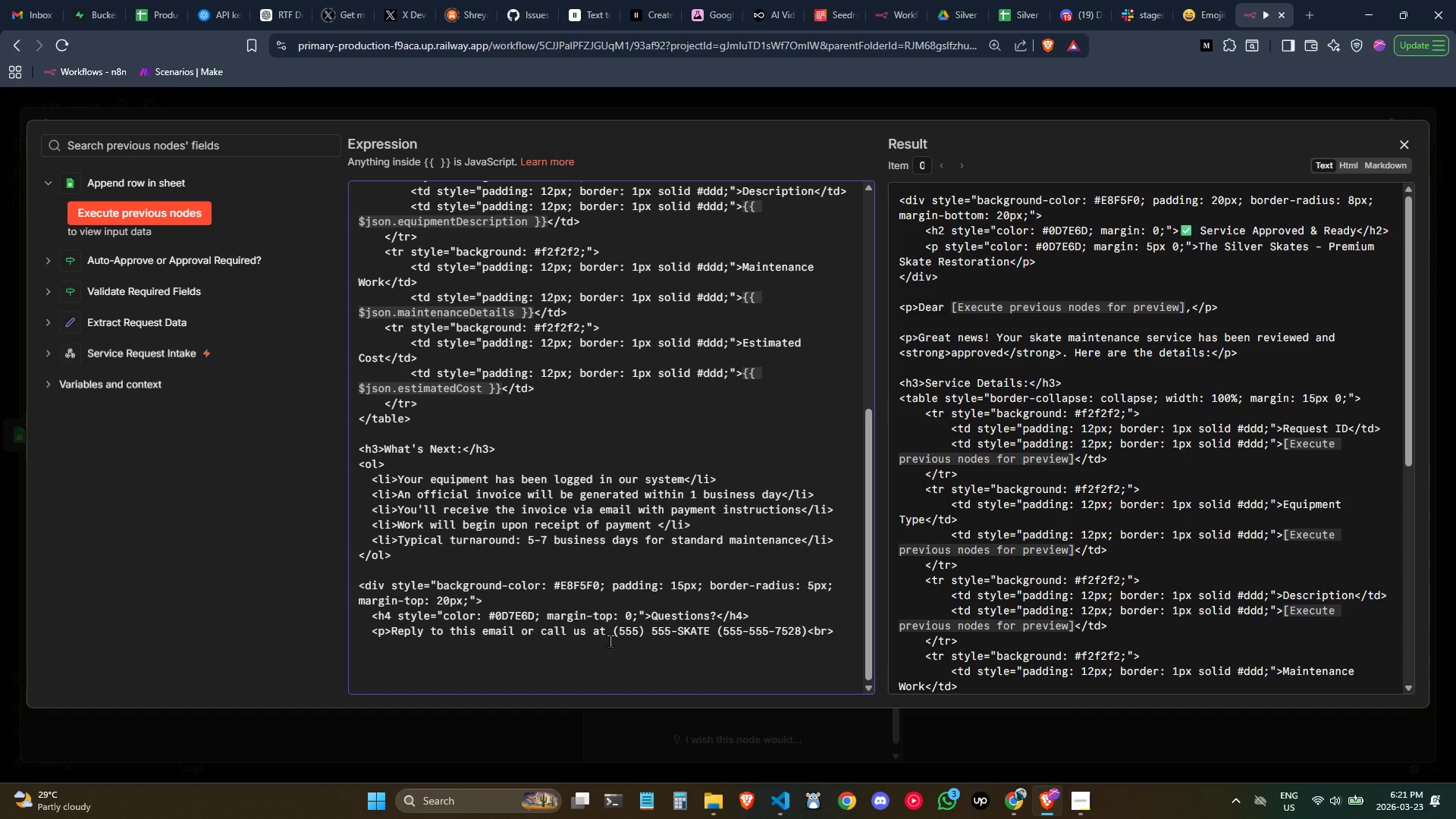 
type(<trong>Hoi)
key(Backspace)
type(urs)
 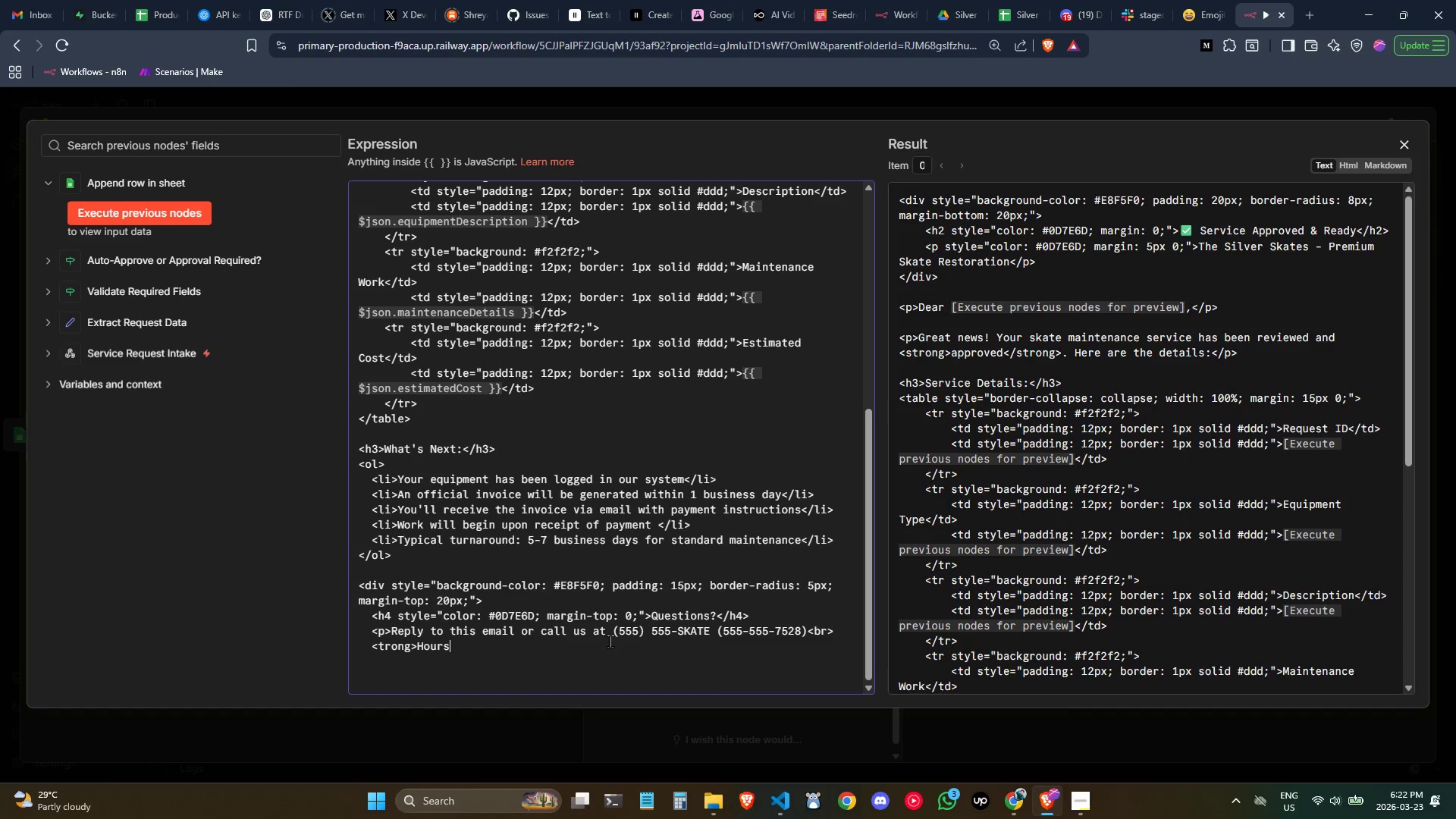 
type(:</strong> )
key(Backspace)
 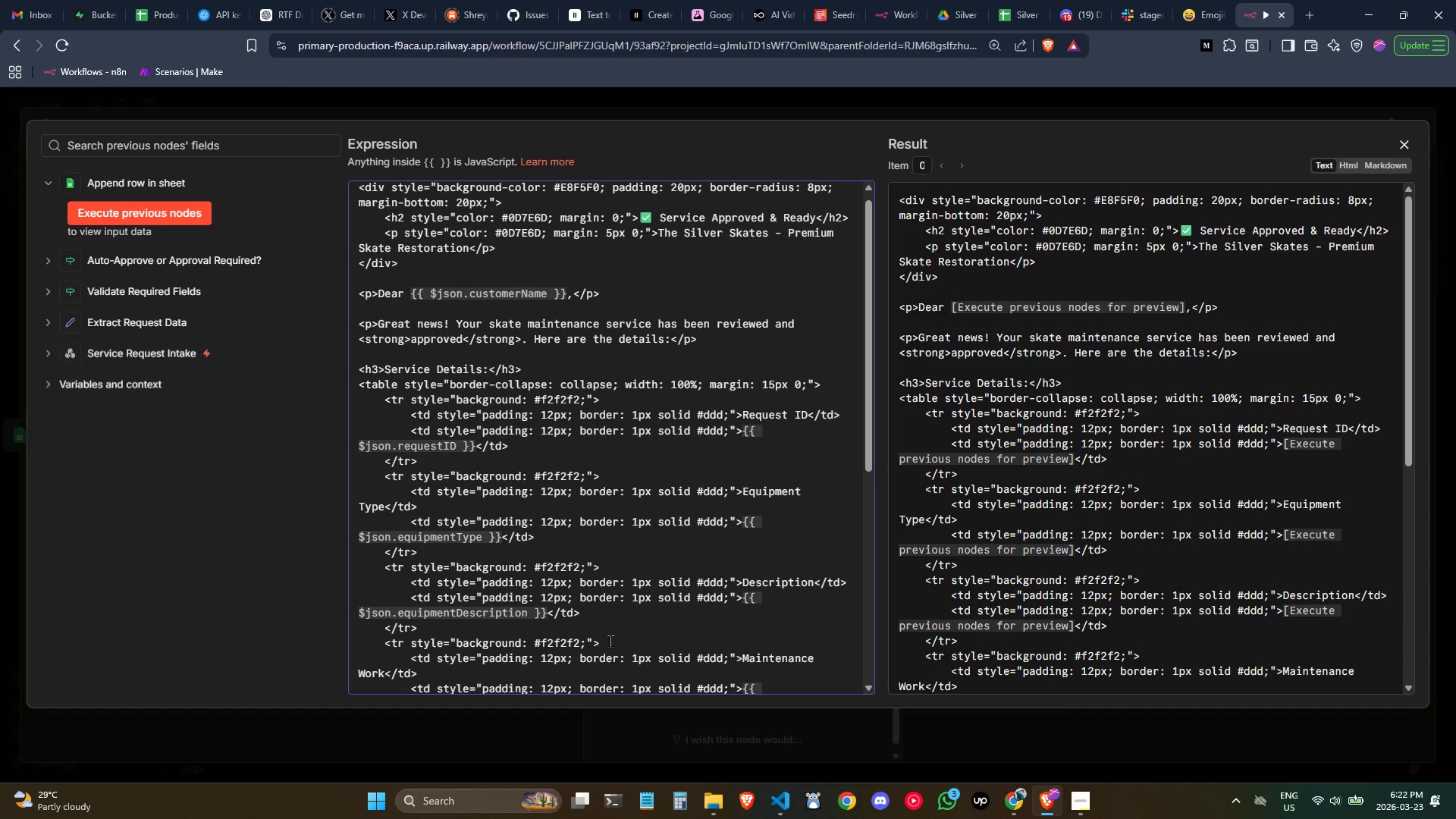 
scroll: coordinate [534, 465], scroll_direction: down, amount: 8.0
 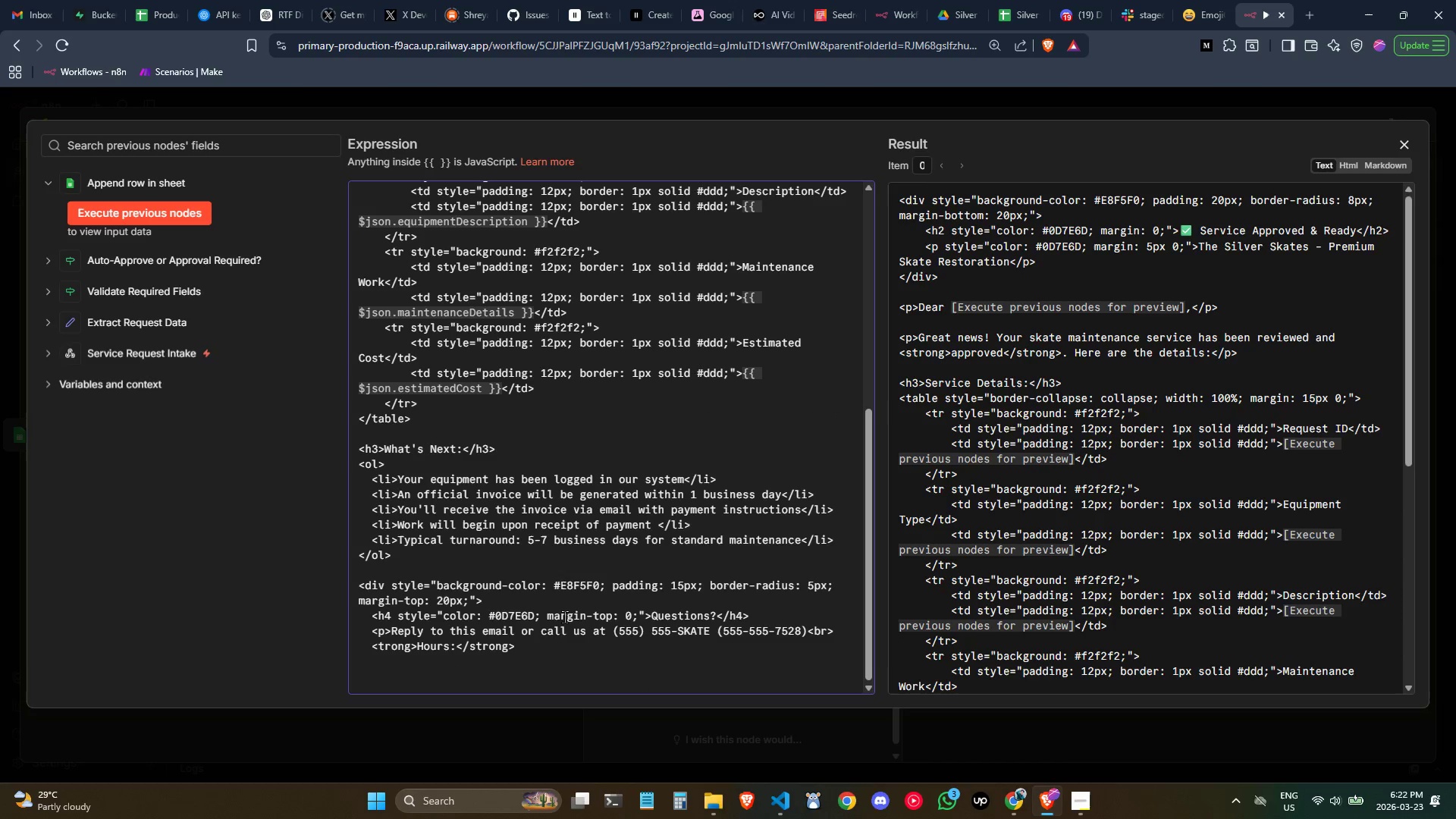 
left_click([561, 648])
 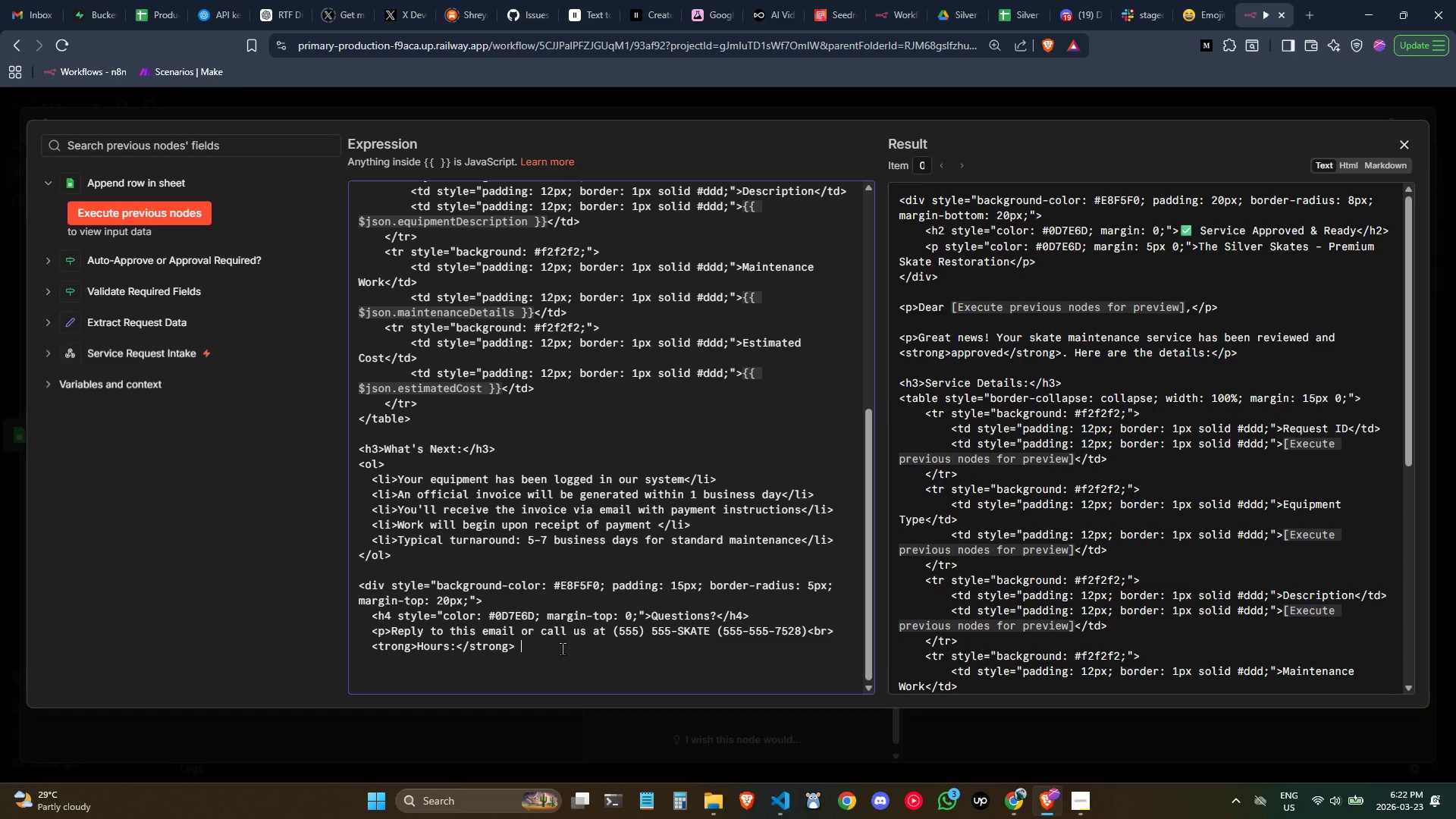 
type( Monday-Friday)
 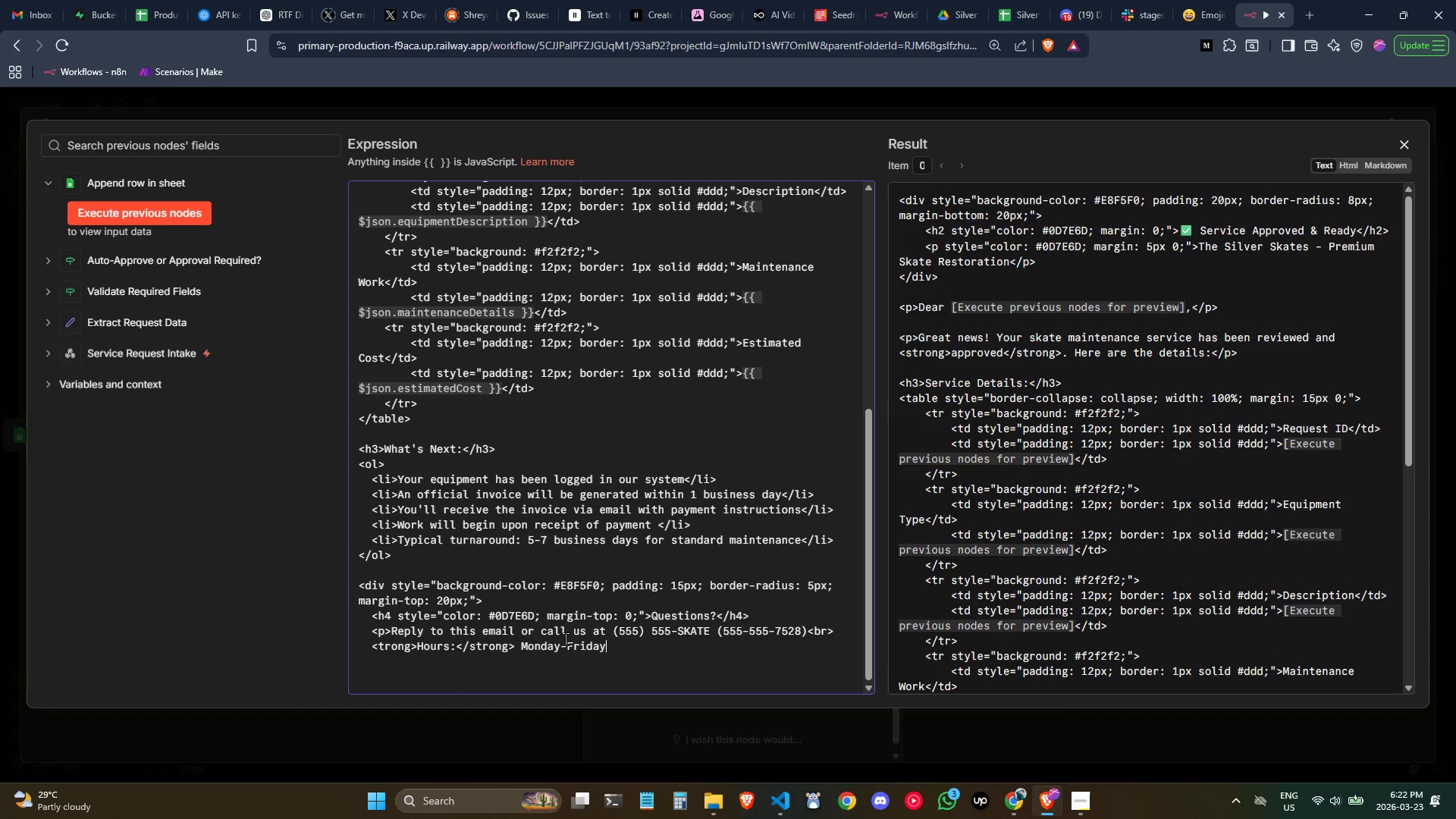 
type( 0)
key(Backspace)
type(9AM )
key(Backspace)
type(-6PM, Saturday 10AM-4PM)
 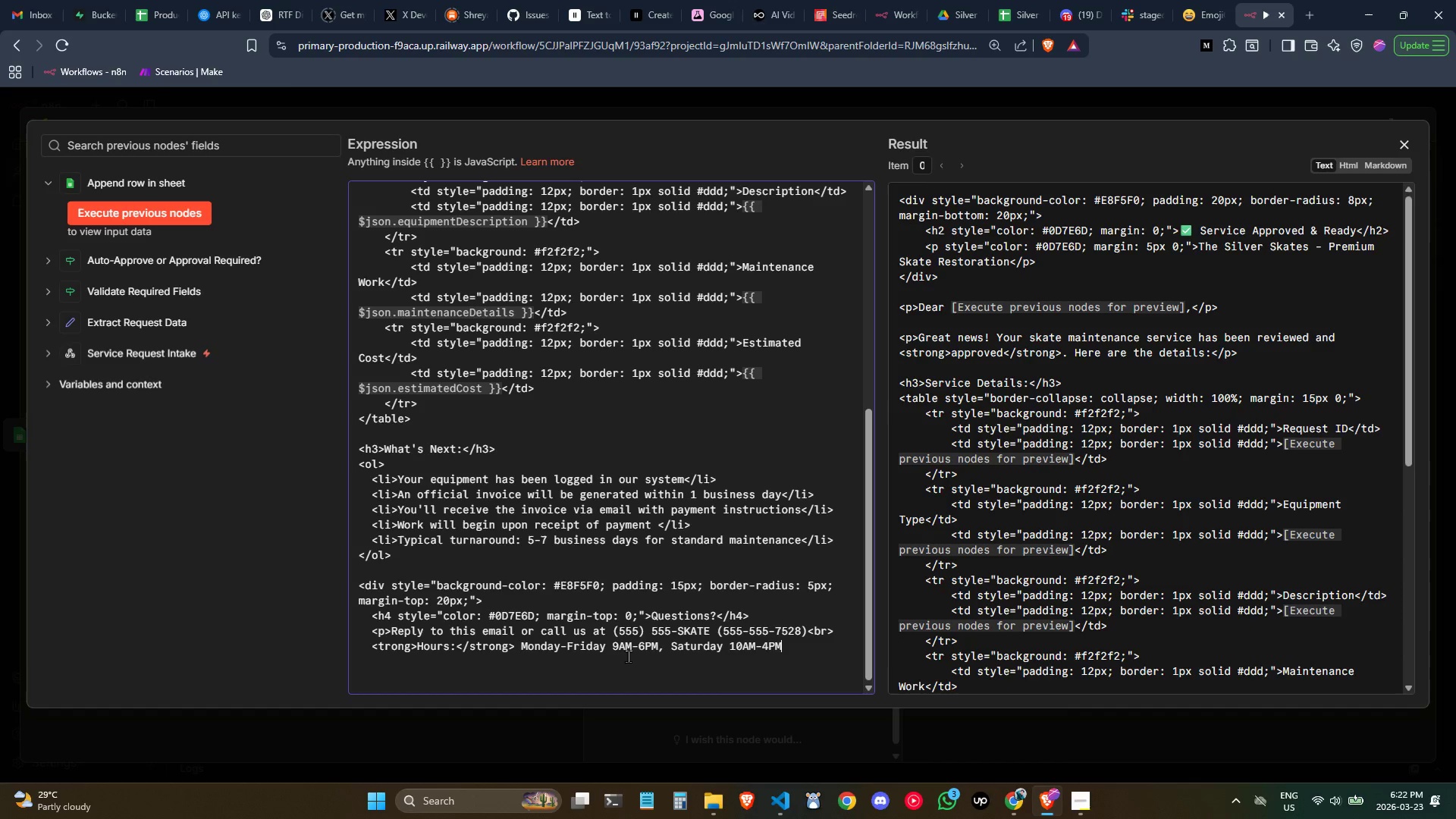 
wait(5.64)
 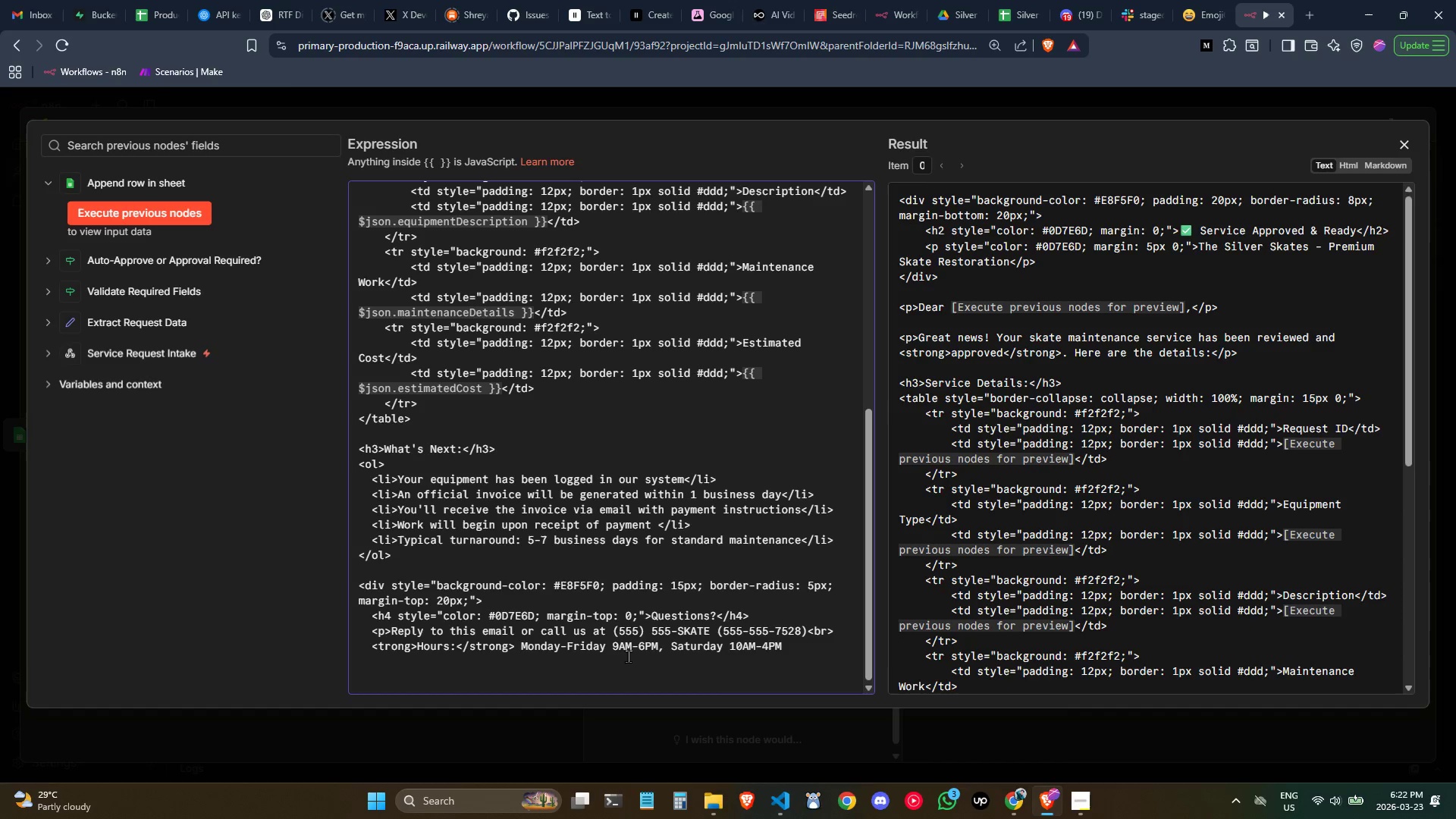 
key(Shift+Comma)
 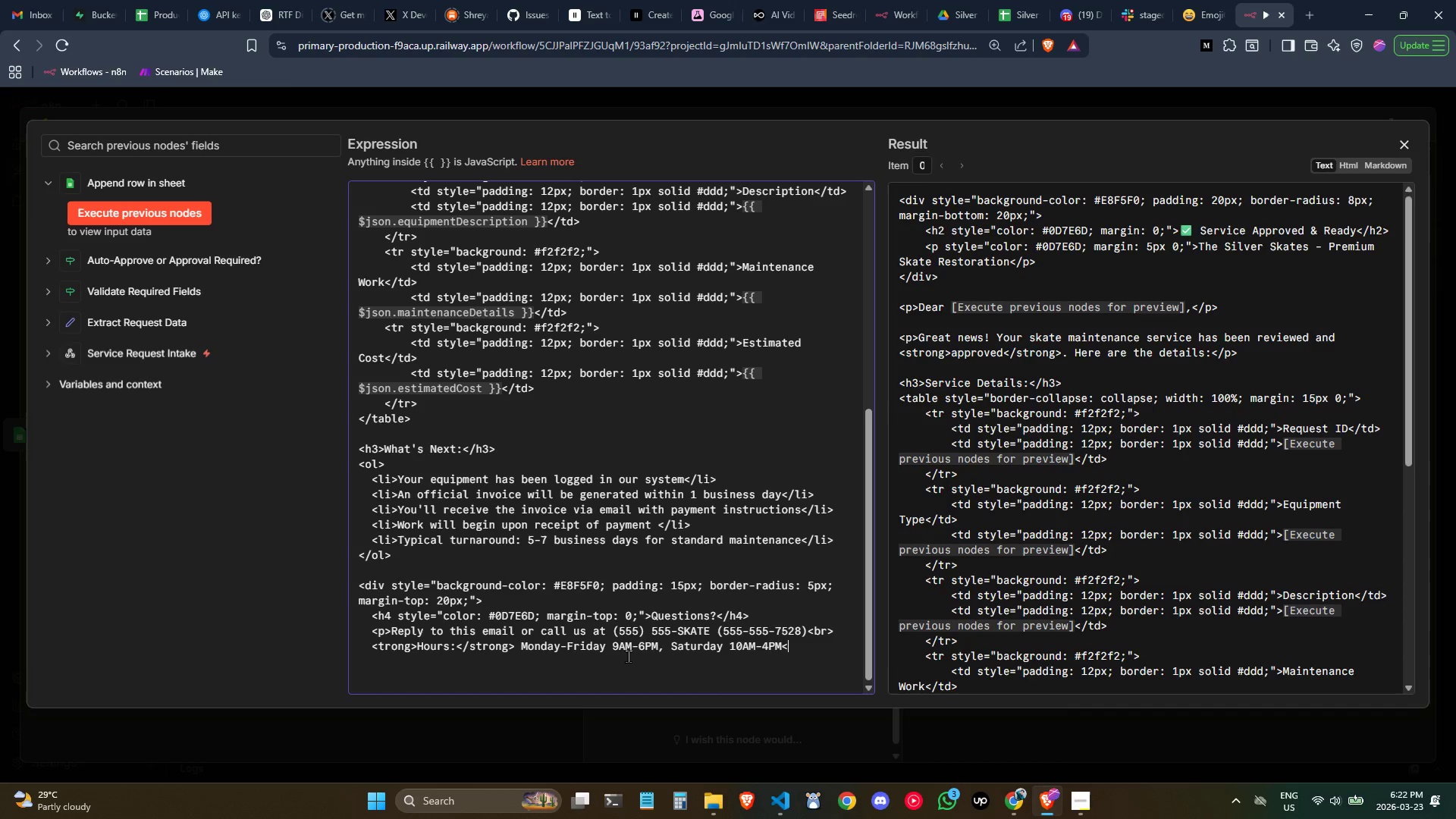 
key(Slash)
 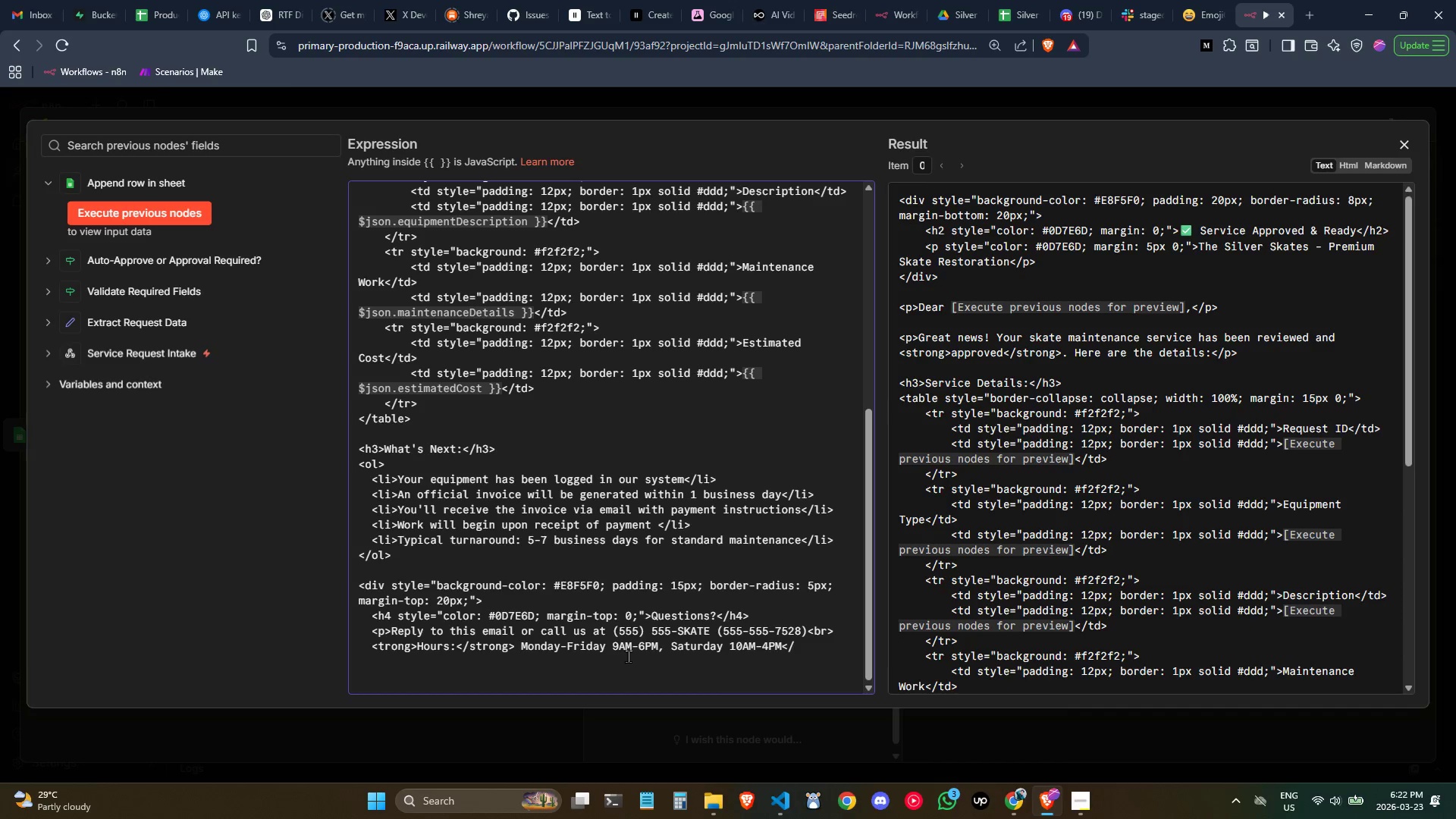 
key(P)
 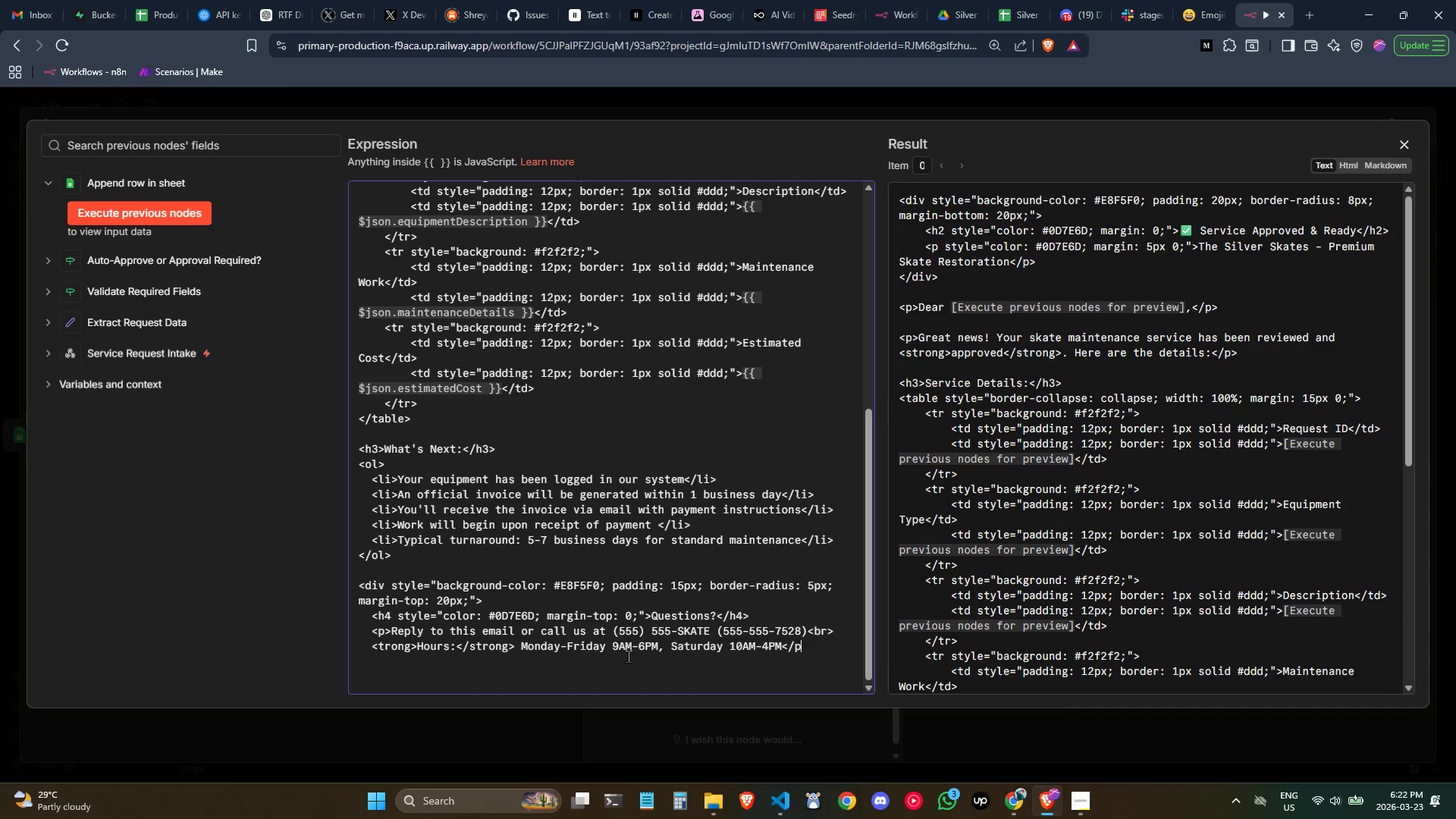 
key(Shift+Period)
 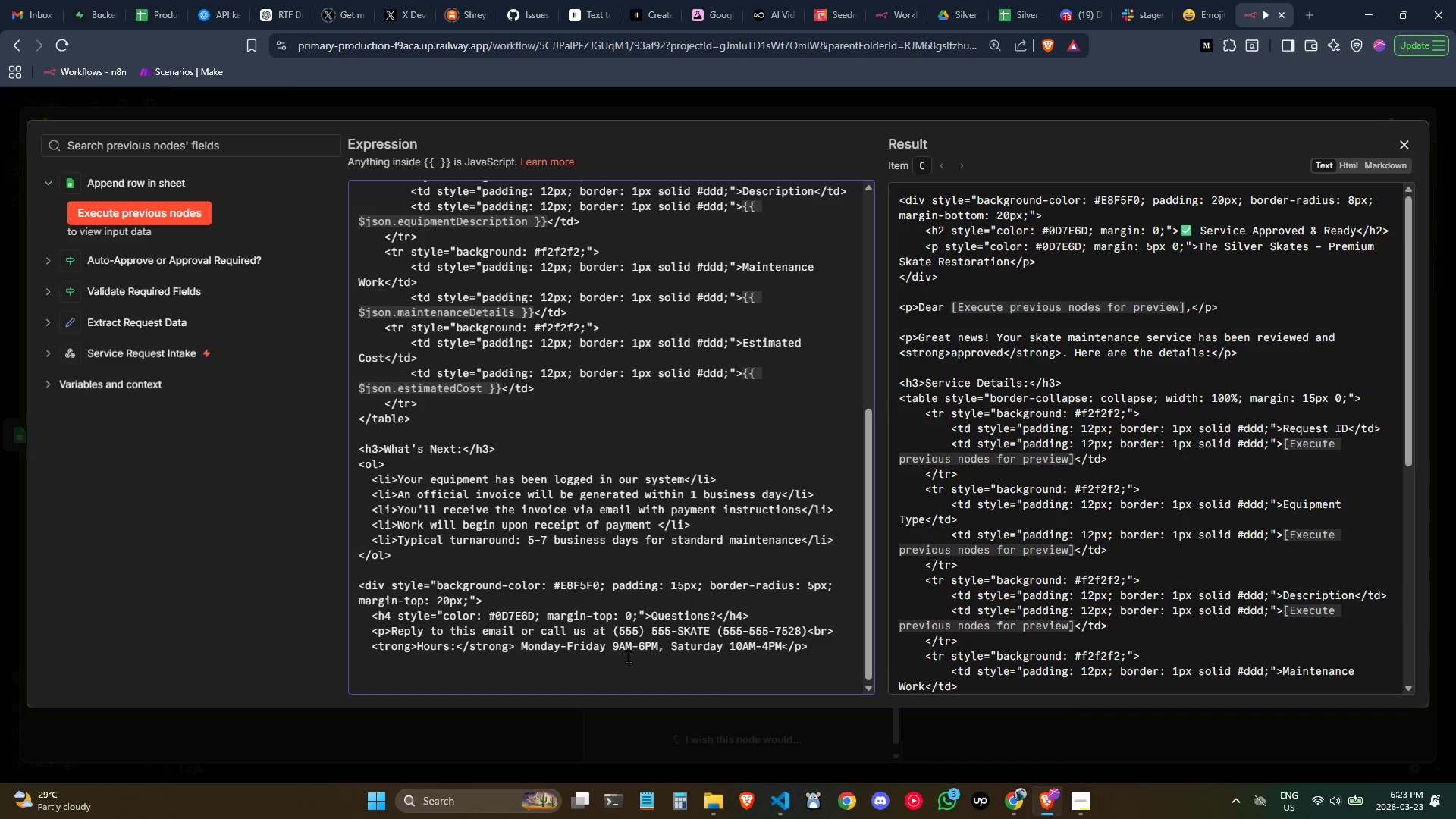 
key(Enter)
 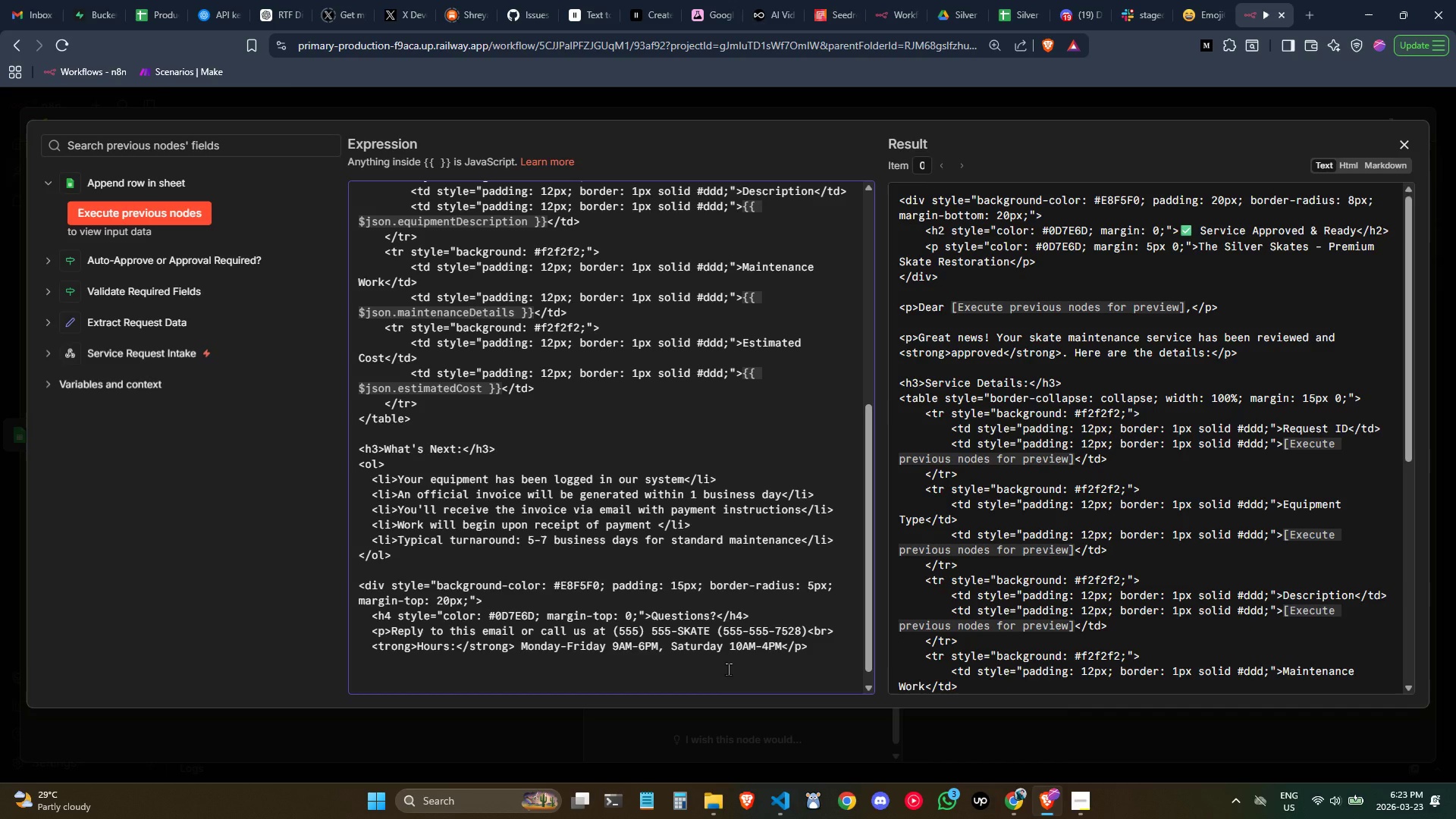 
type(</de)
key(Backspace)
key(Backspace)
type(div>)
 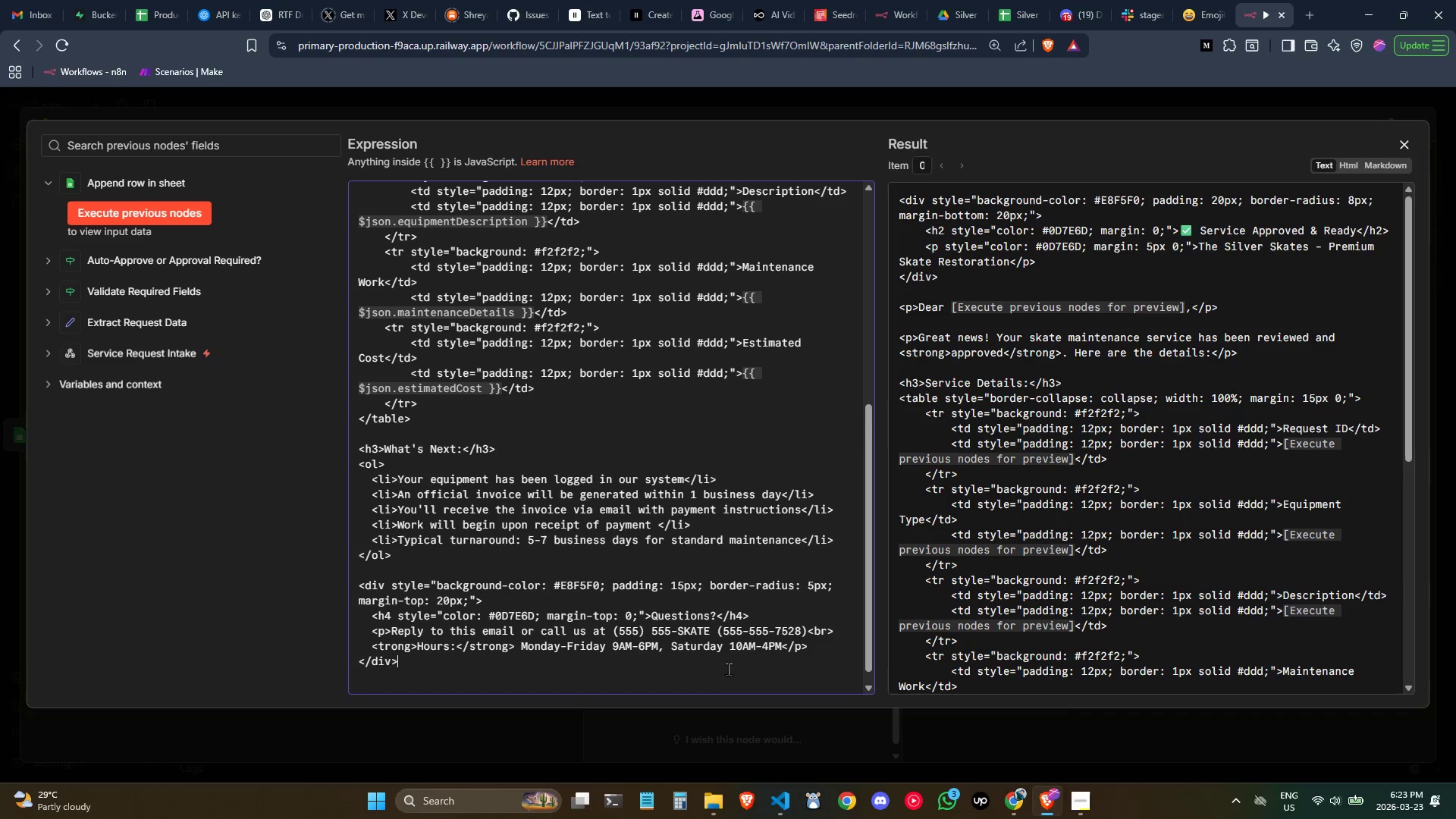 
key(Enter)
 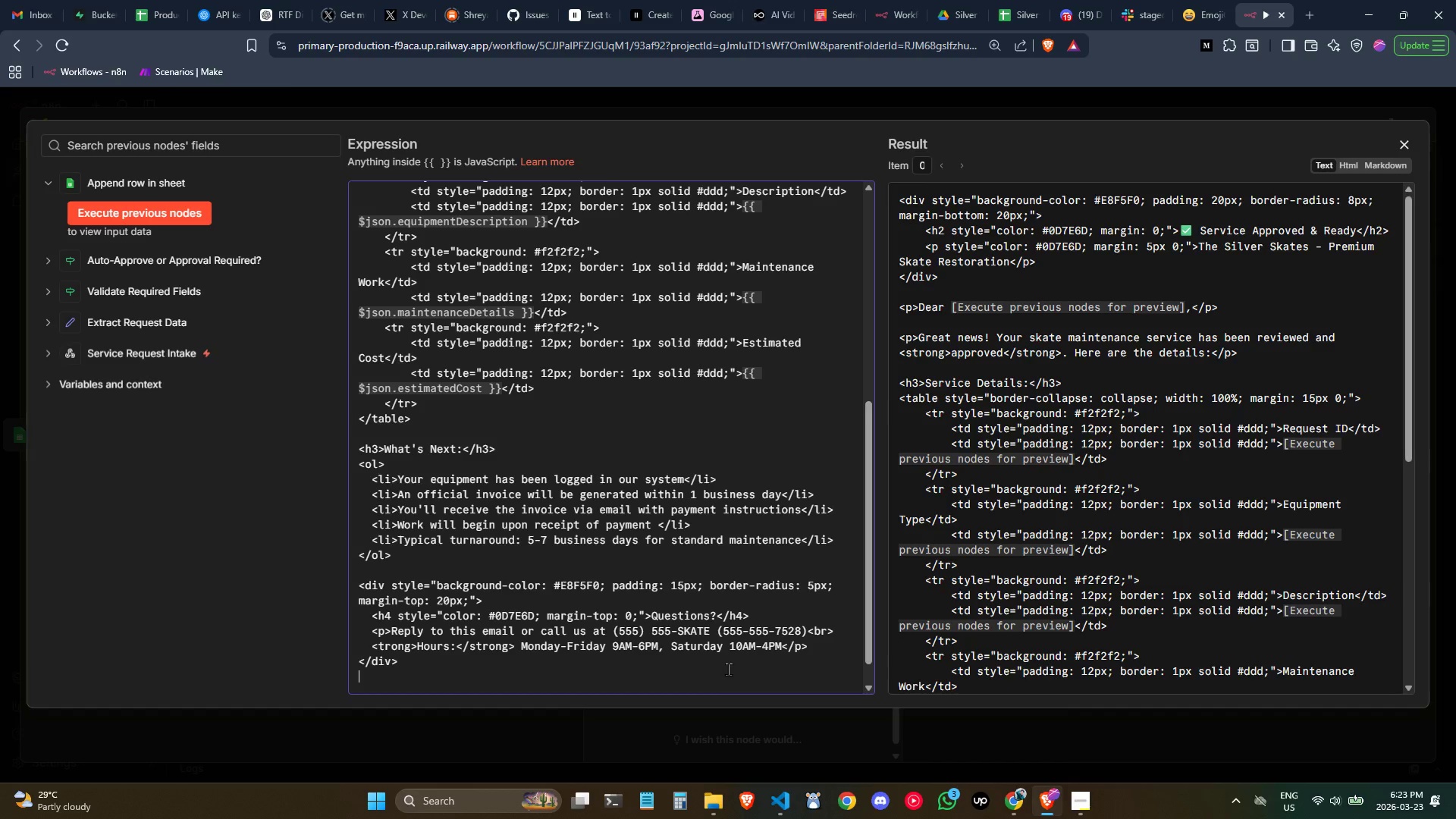 
key(Enter)
 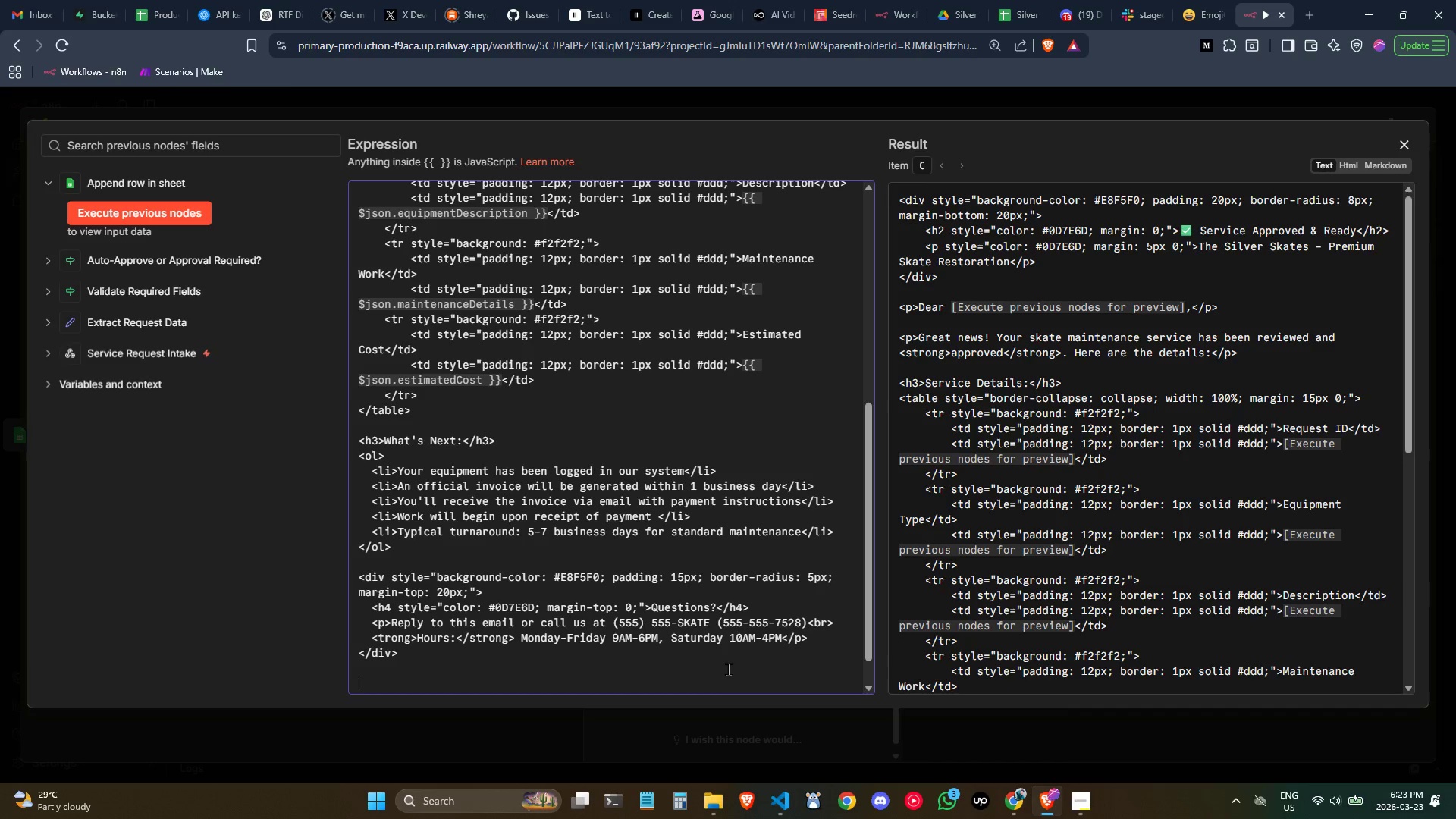 
hold_key(key=ShiftLeft, duration=0.42)
 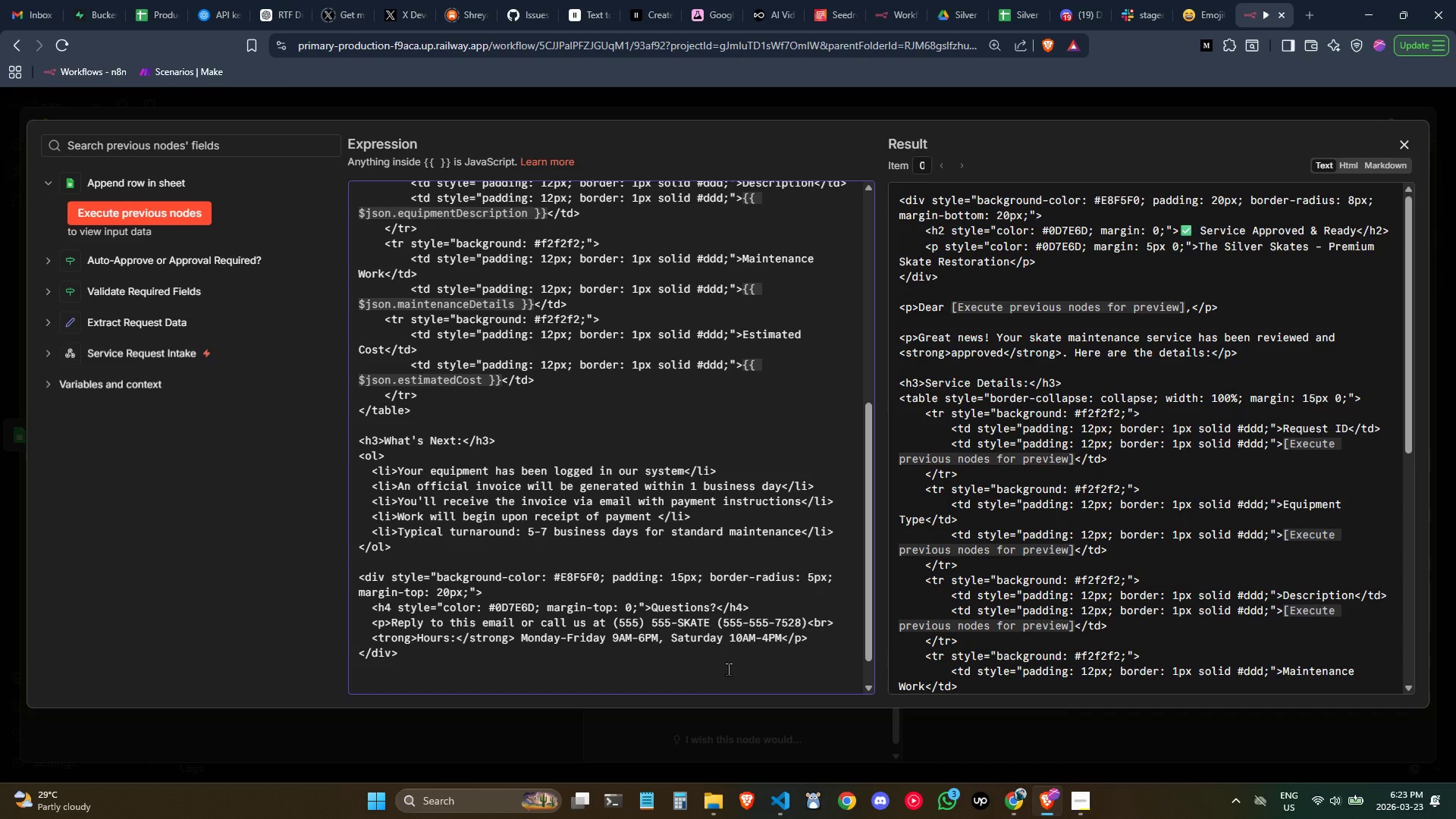 
type(<p>Thank you for choosing t)
key(Backspace)
type(The s)
key(Backspace)
type(Silver Skates)
 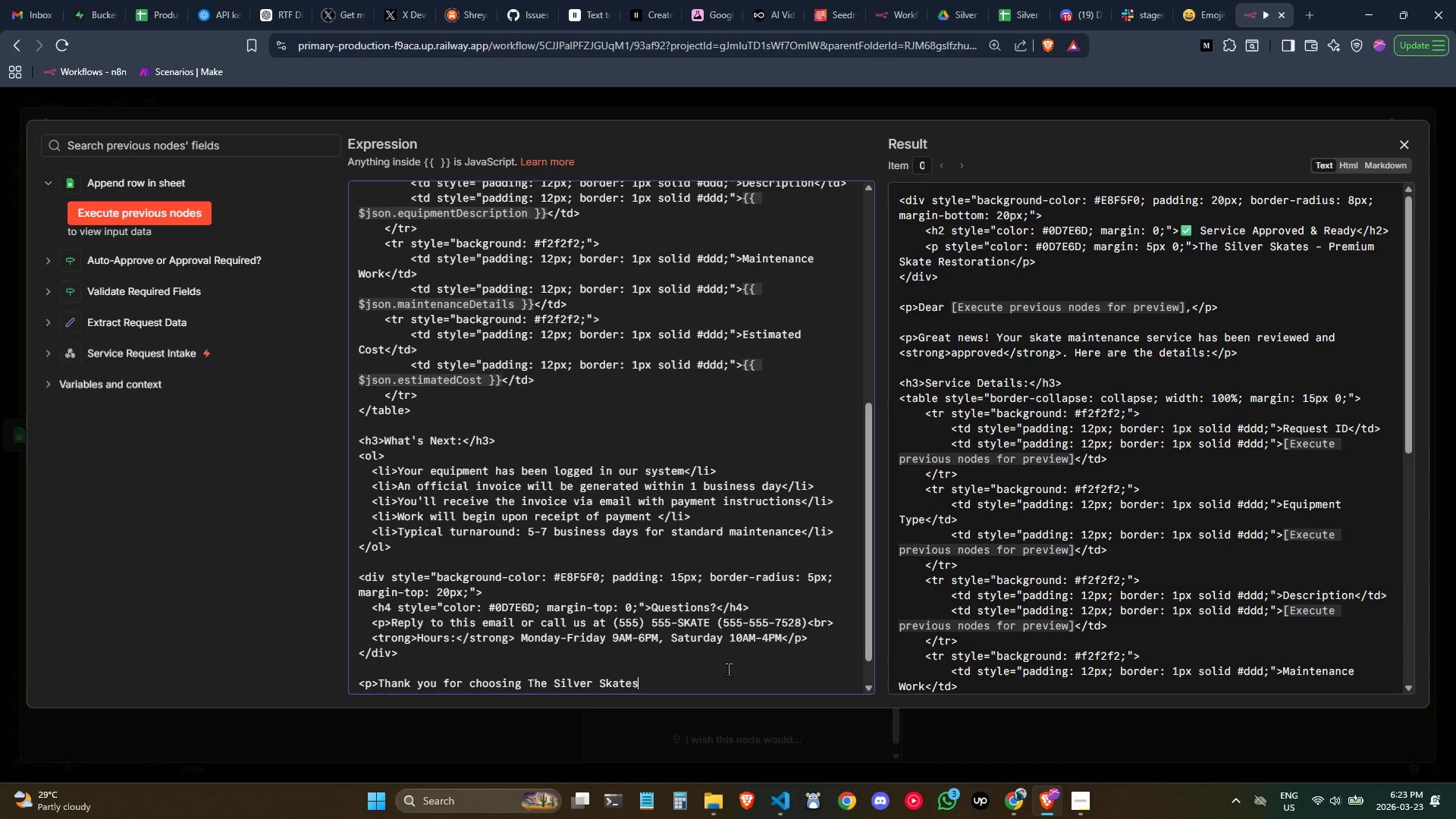 
type( for your premium skate restoration needs!</p>)
 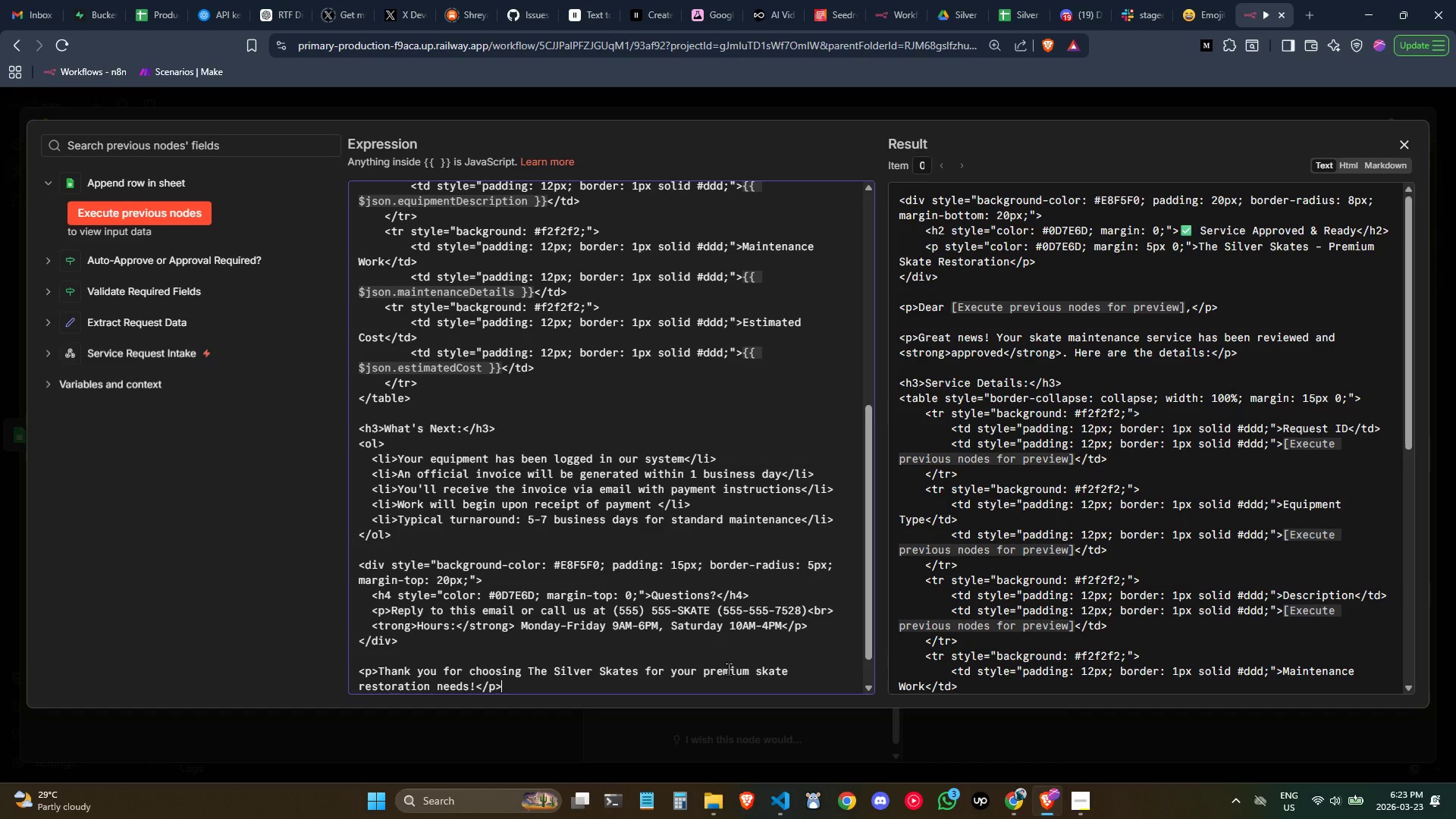 
key(Enter)
 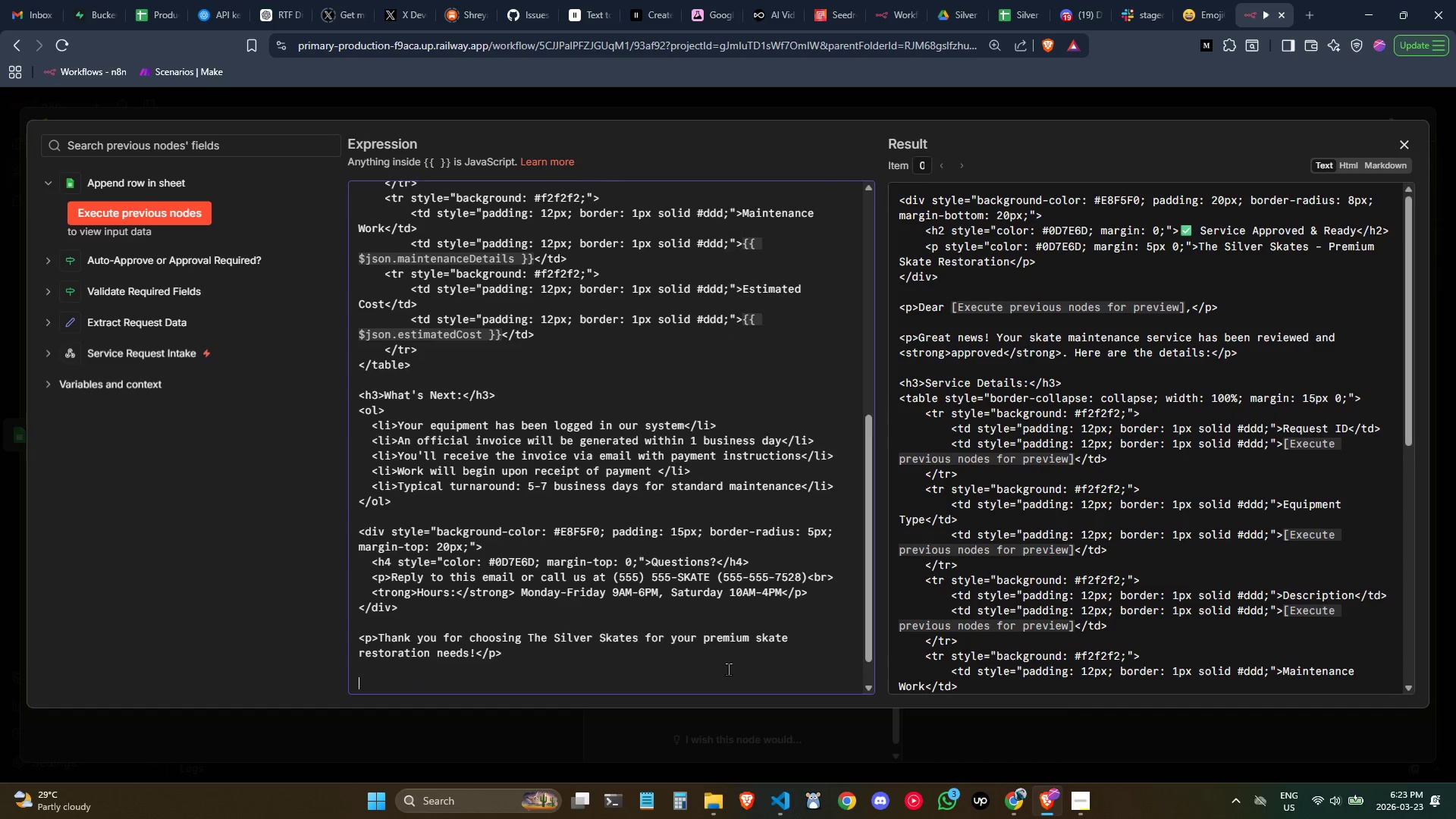 
key(Enter)
 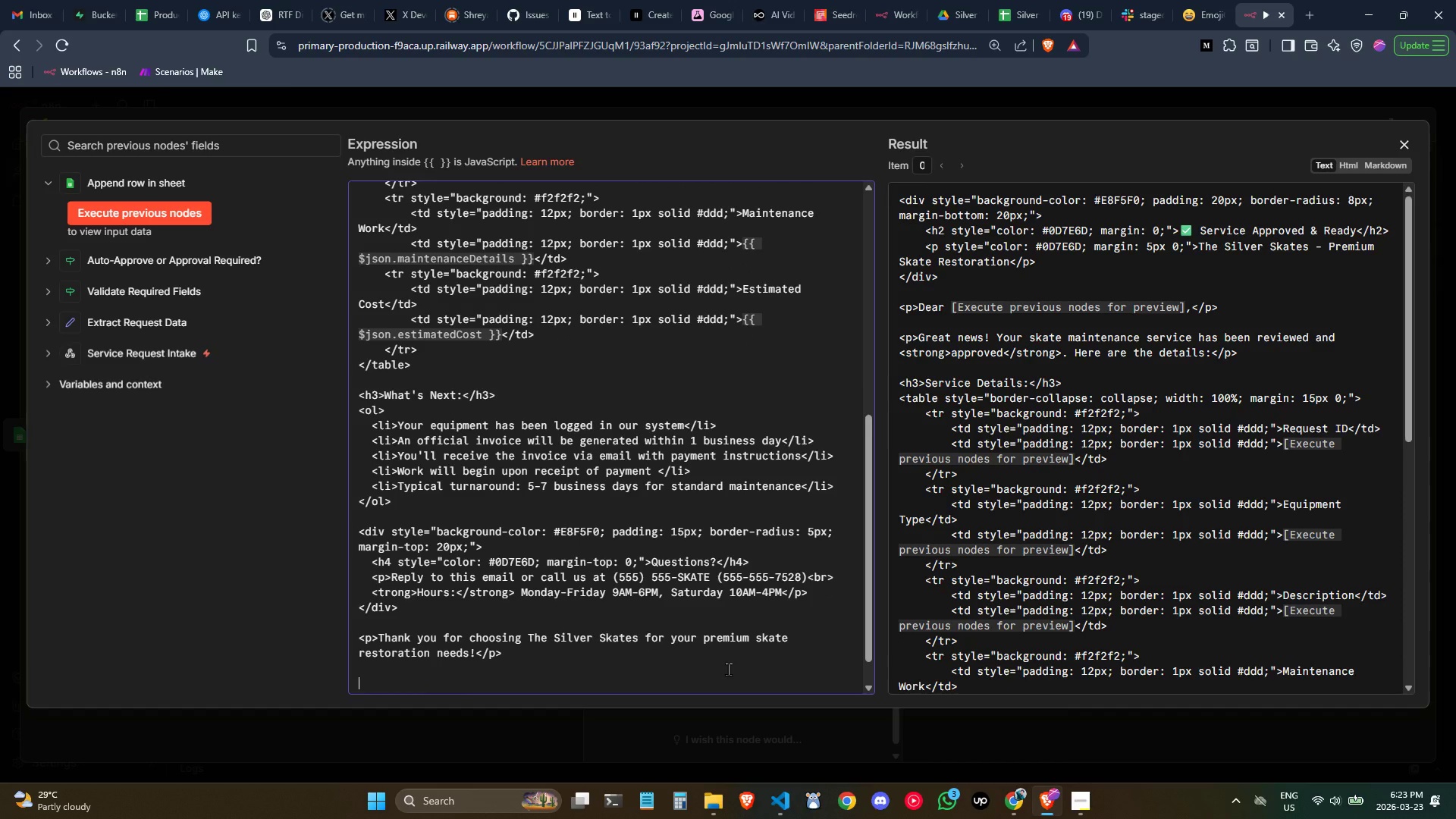 
type(<p>Best regards,<br>)
 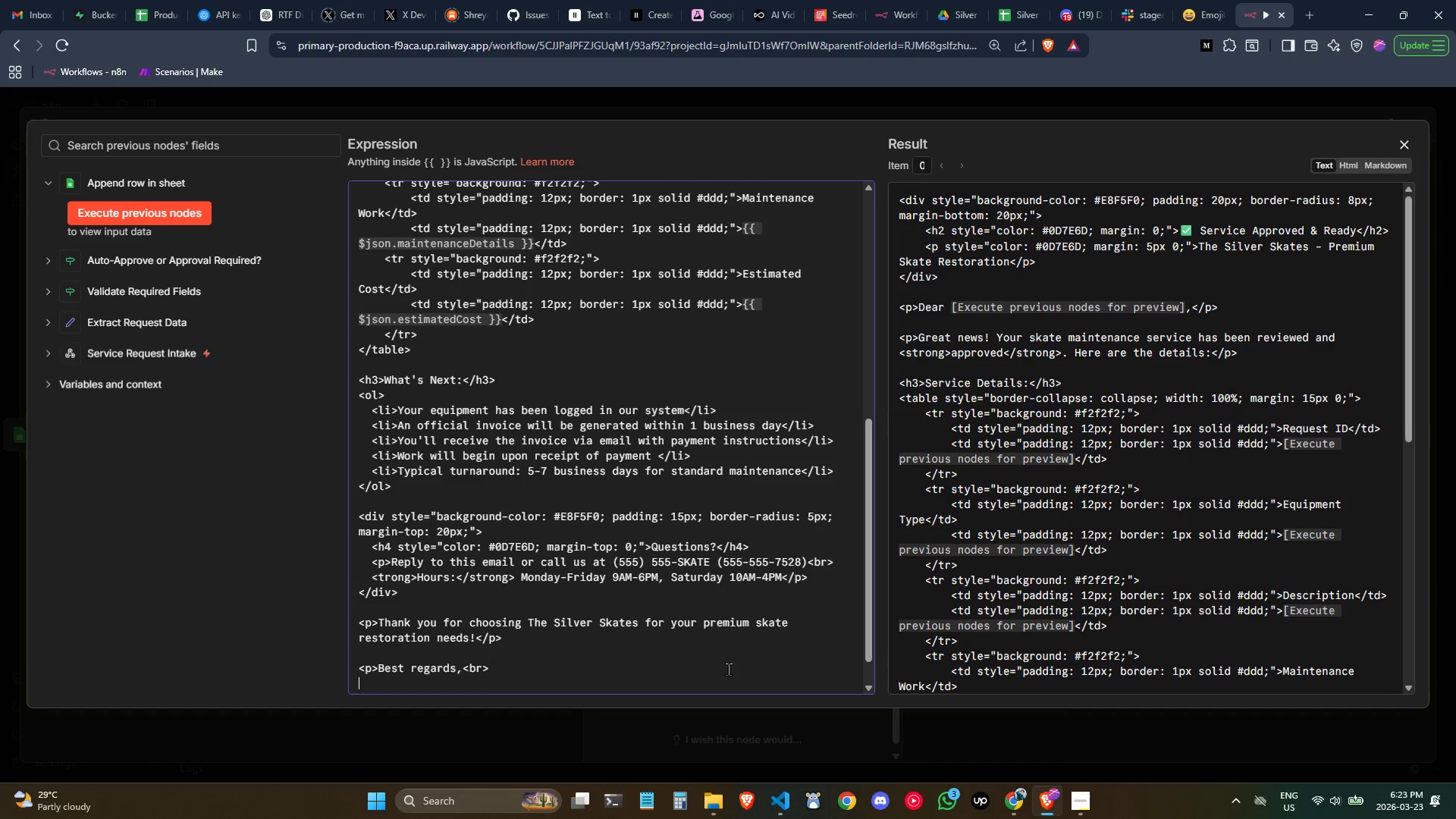 
 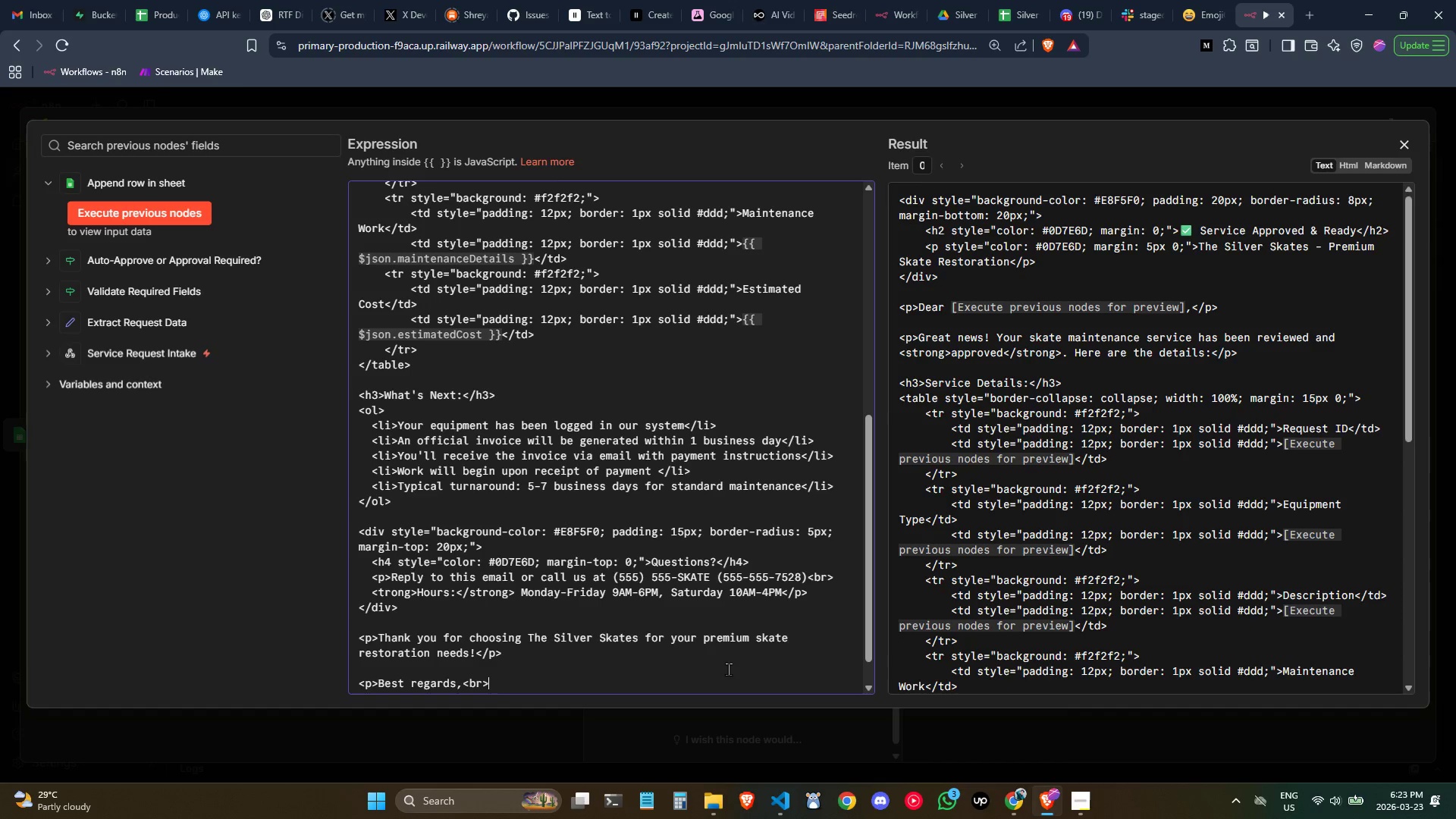 
key(Enter)
 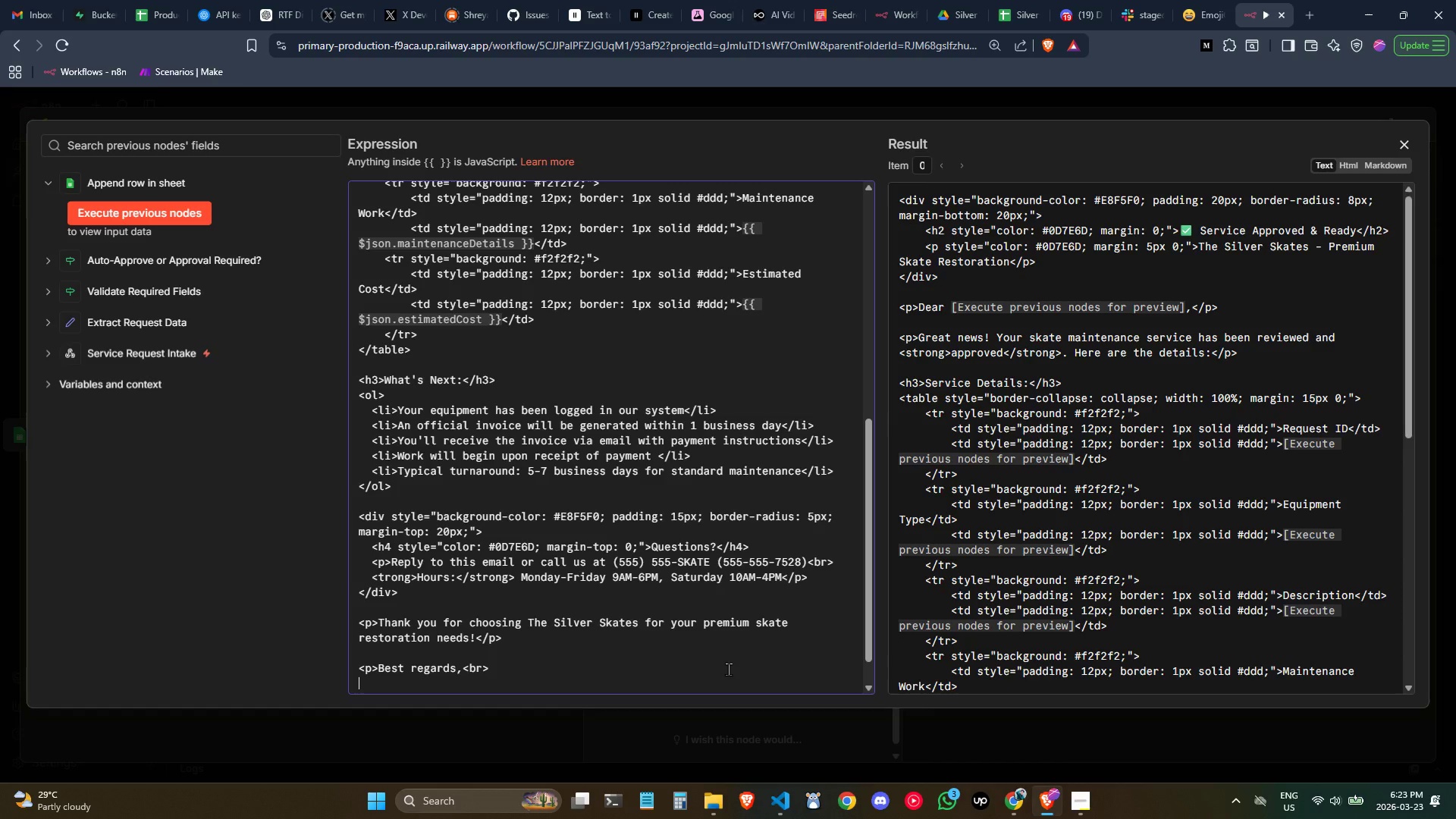 
type(<strong>The silver)
key(Backspace)
key(Backspace)
key(Backspace)
key(Backspace)
key(Backspace)
key(Backspace)
type(Silver Skates Team<strong>)
 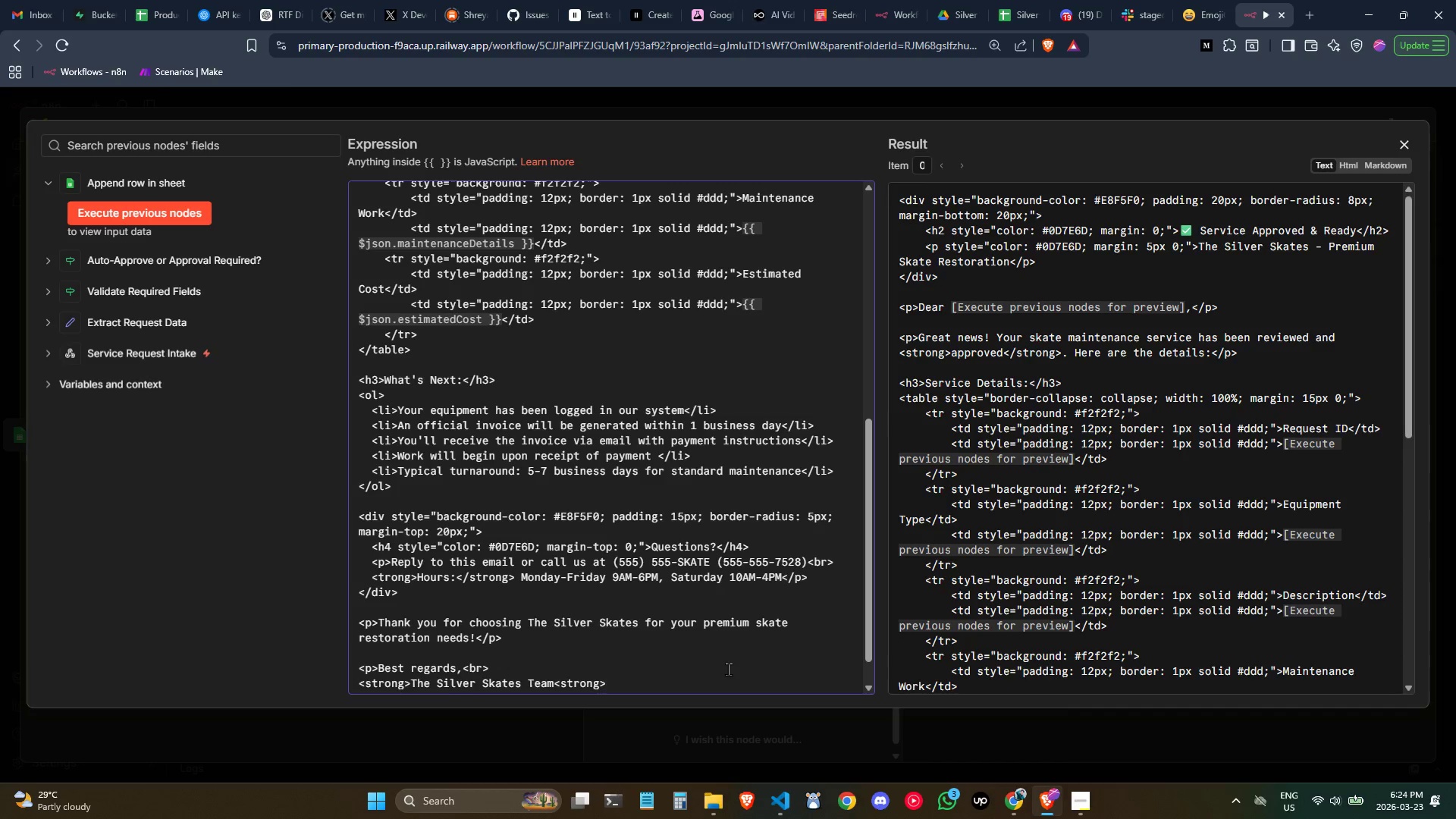 
key(ArrowLeft)
 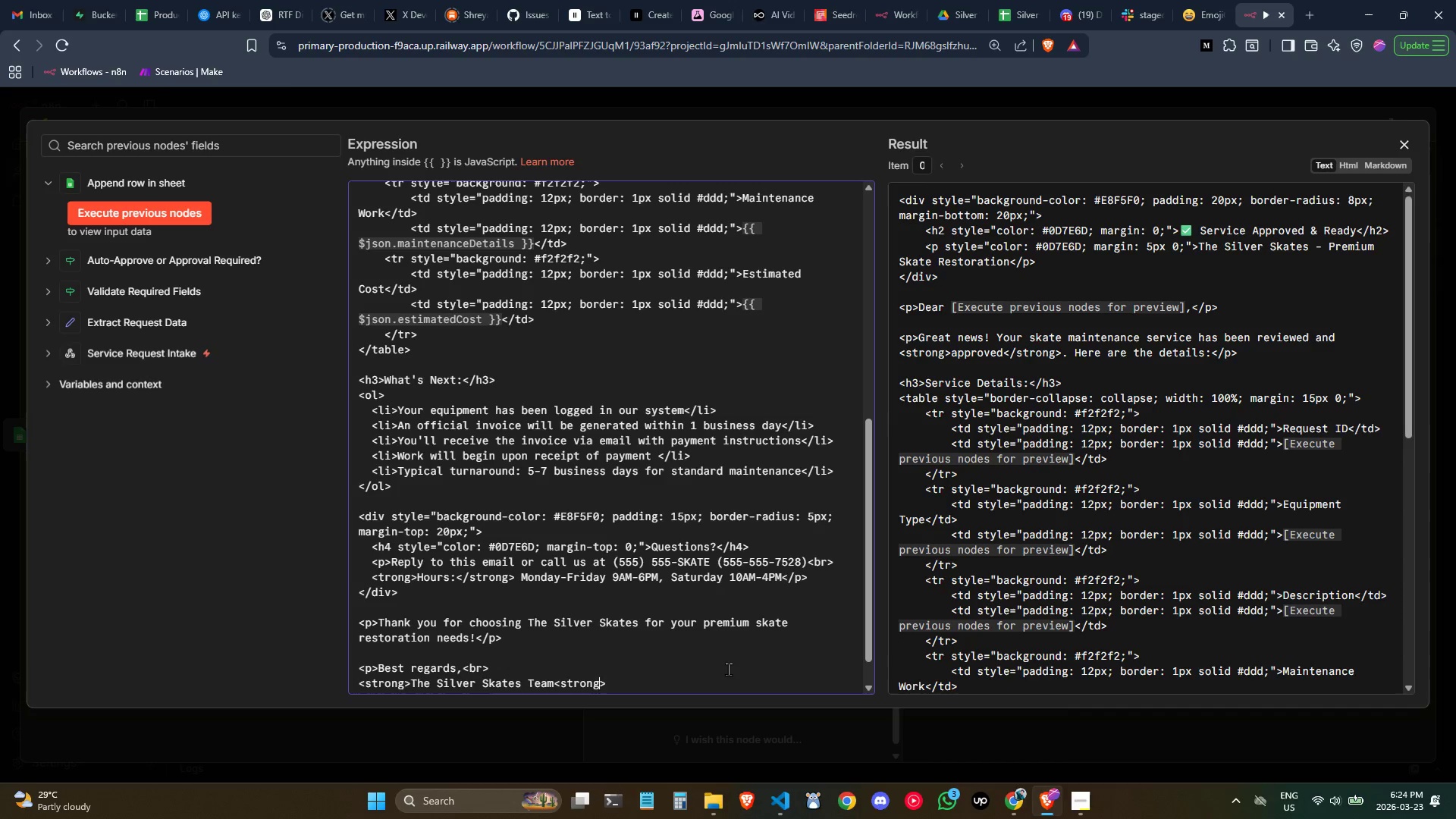 
key(ArrowLeft)
 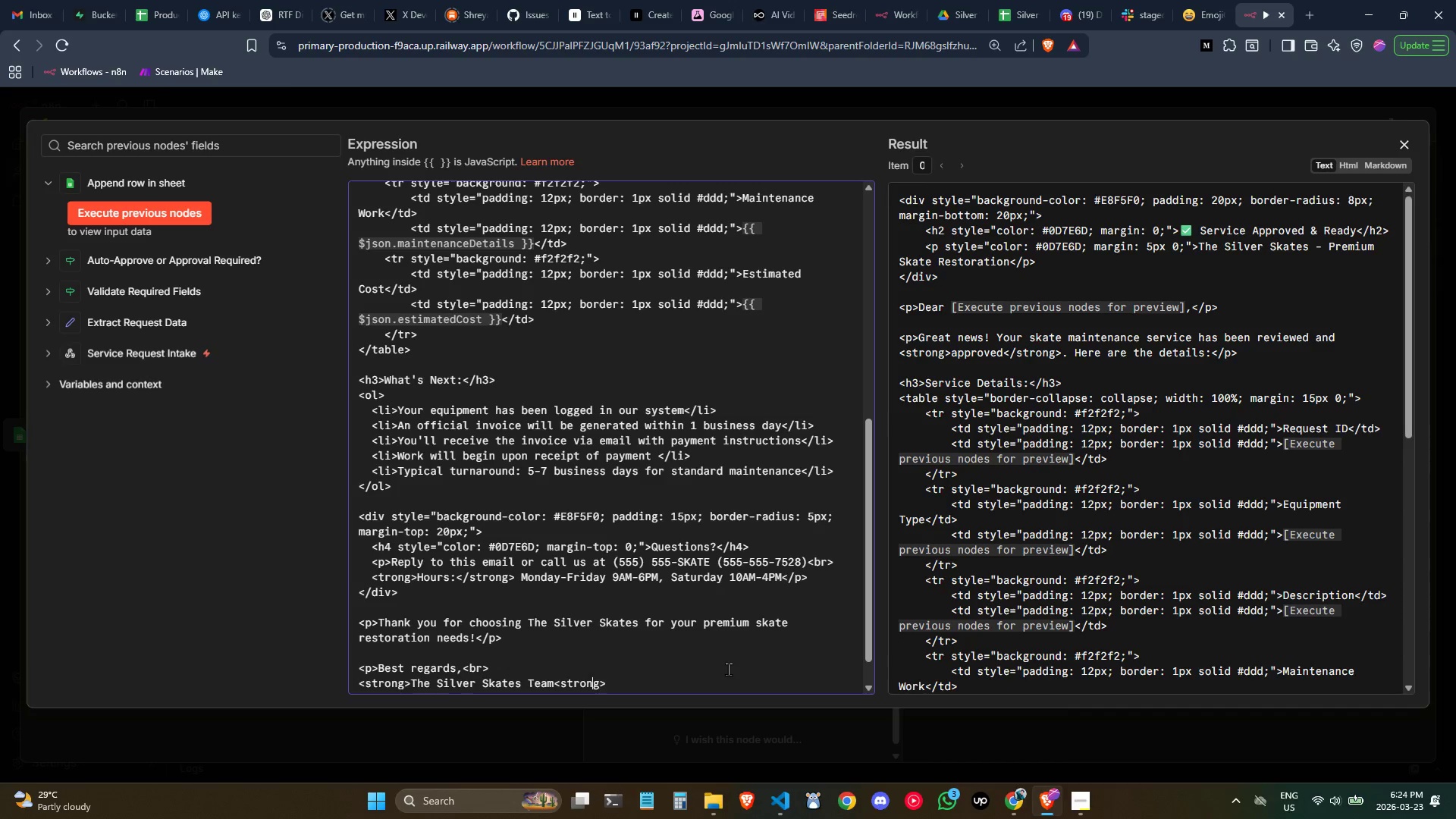 
key(ArrowLeft)
 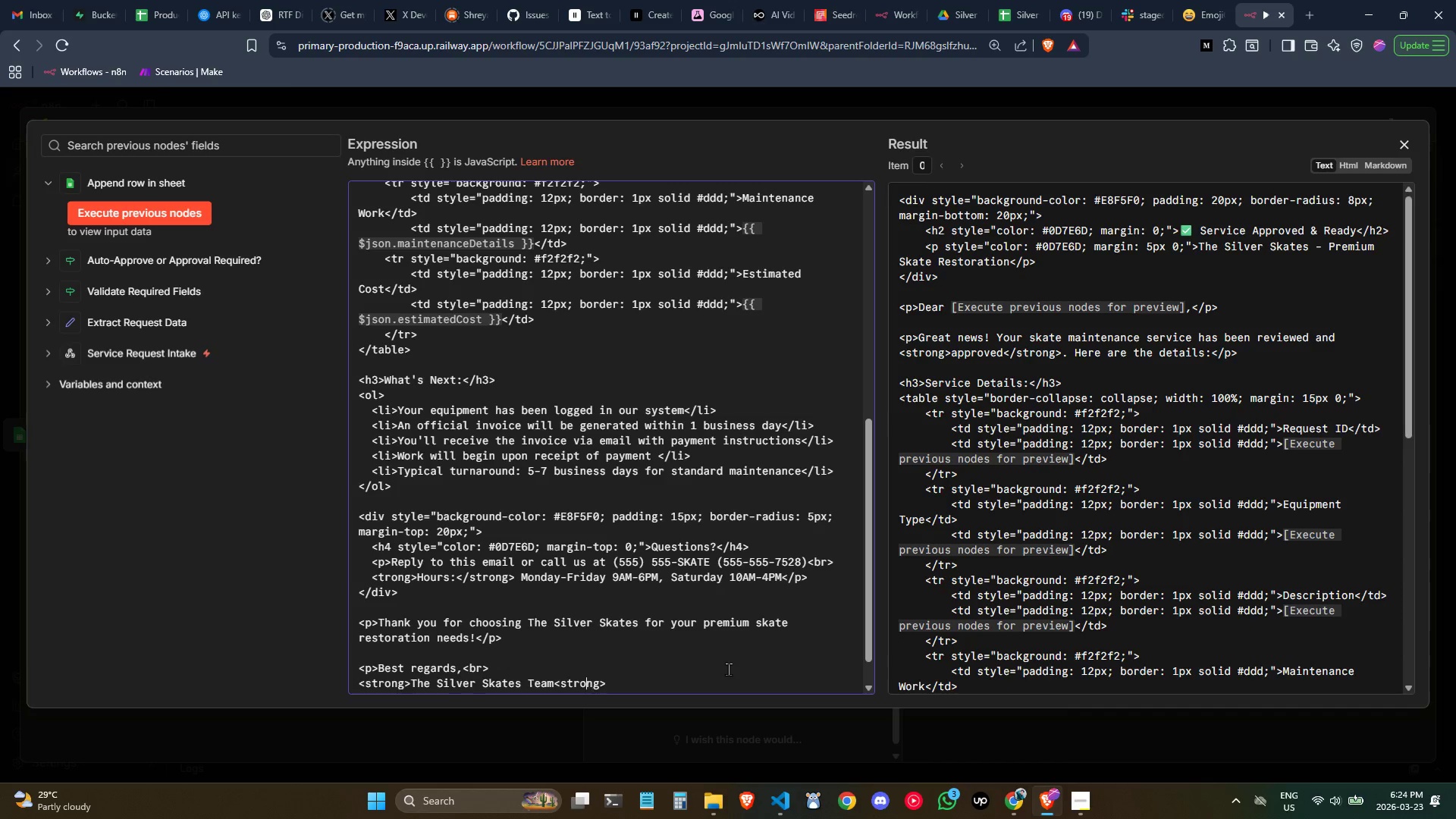 
key(ArrowLeft)
 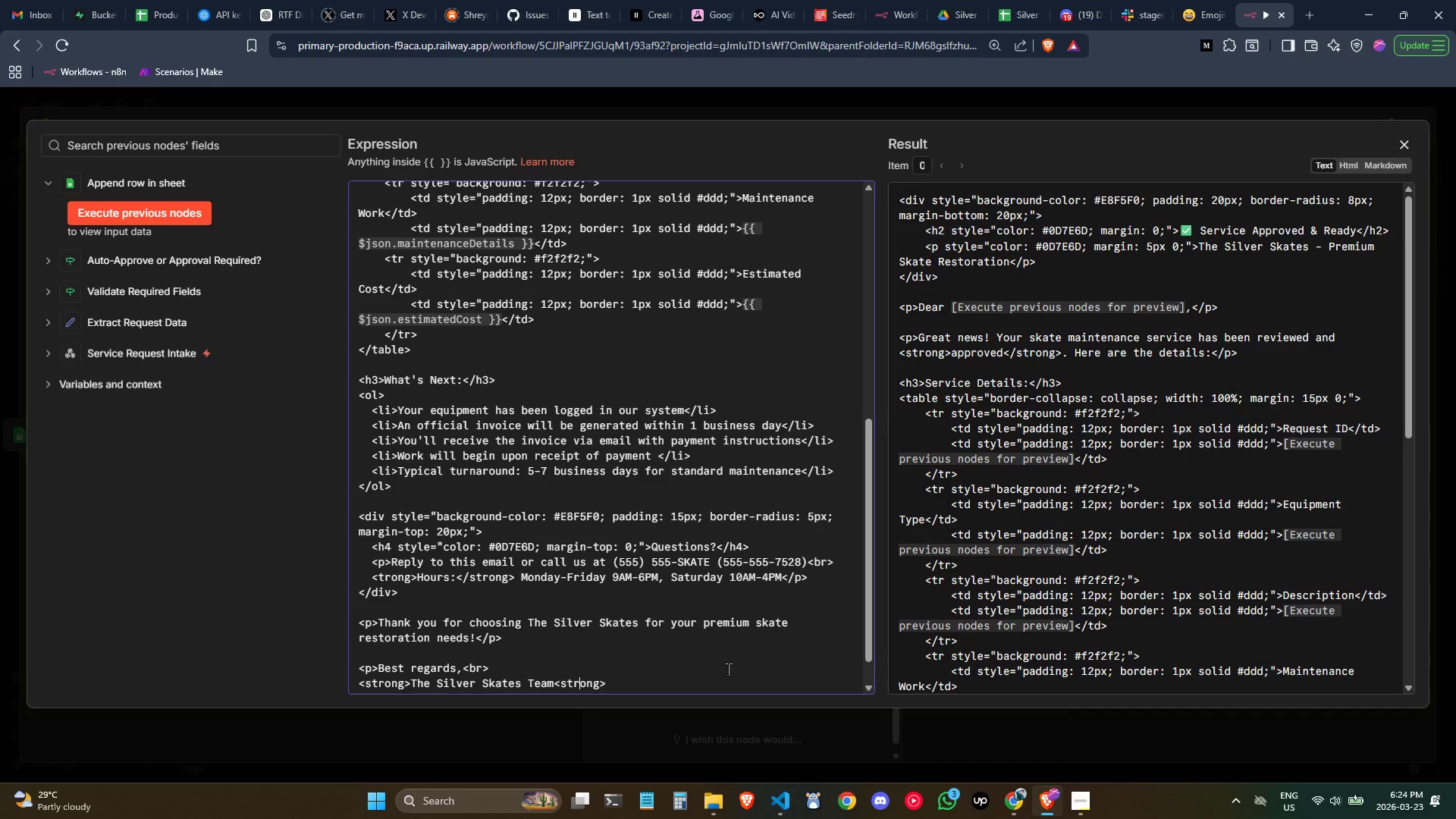 
key(ArrowLeft)
 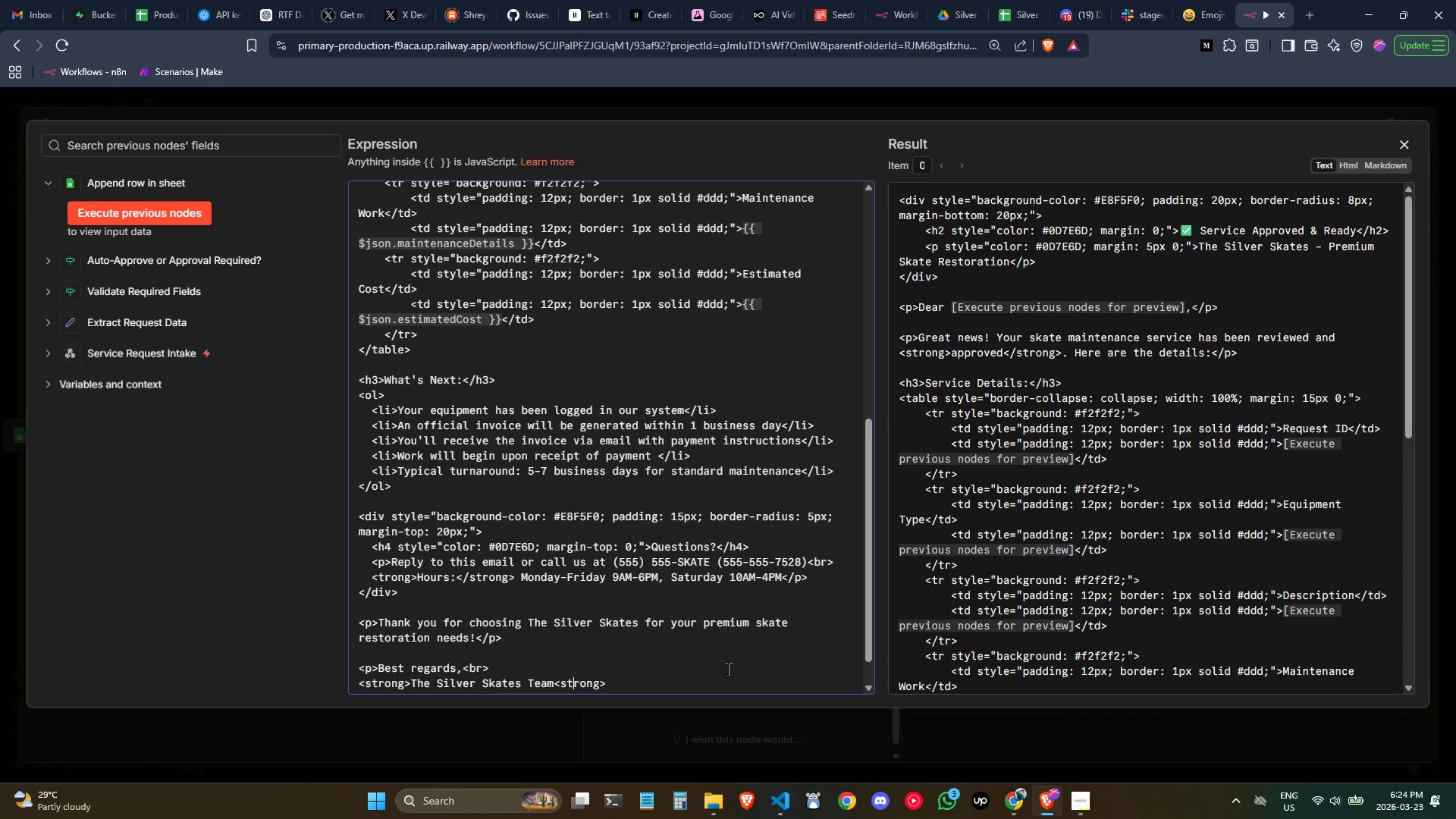 
key(ArrowLeft)
 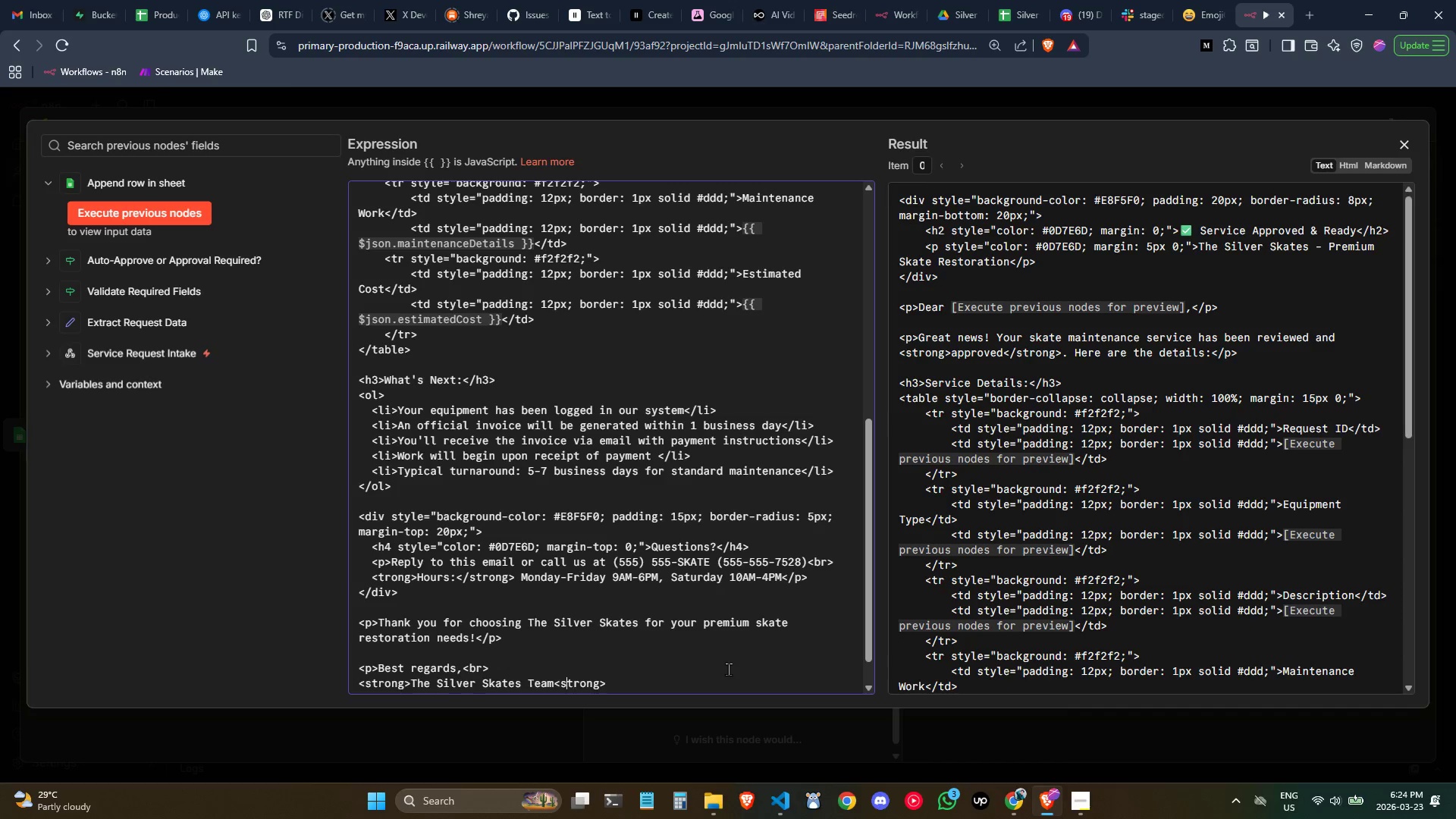 
key(ArrowLeft)
 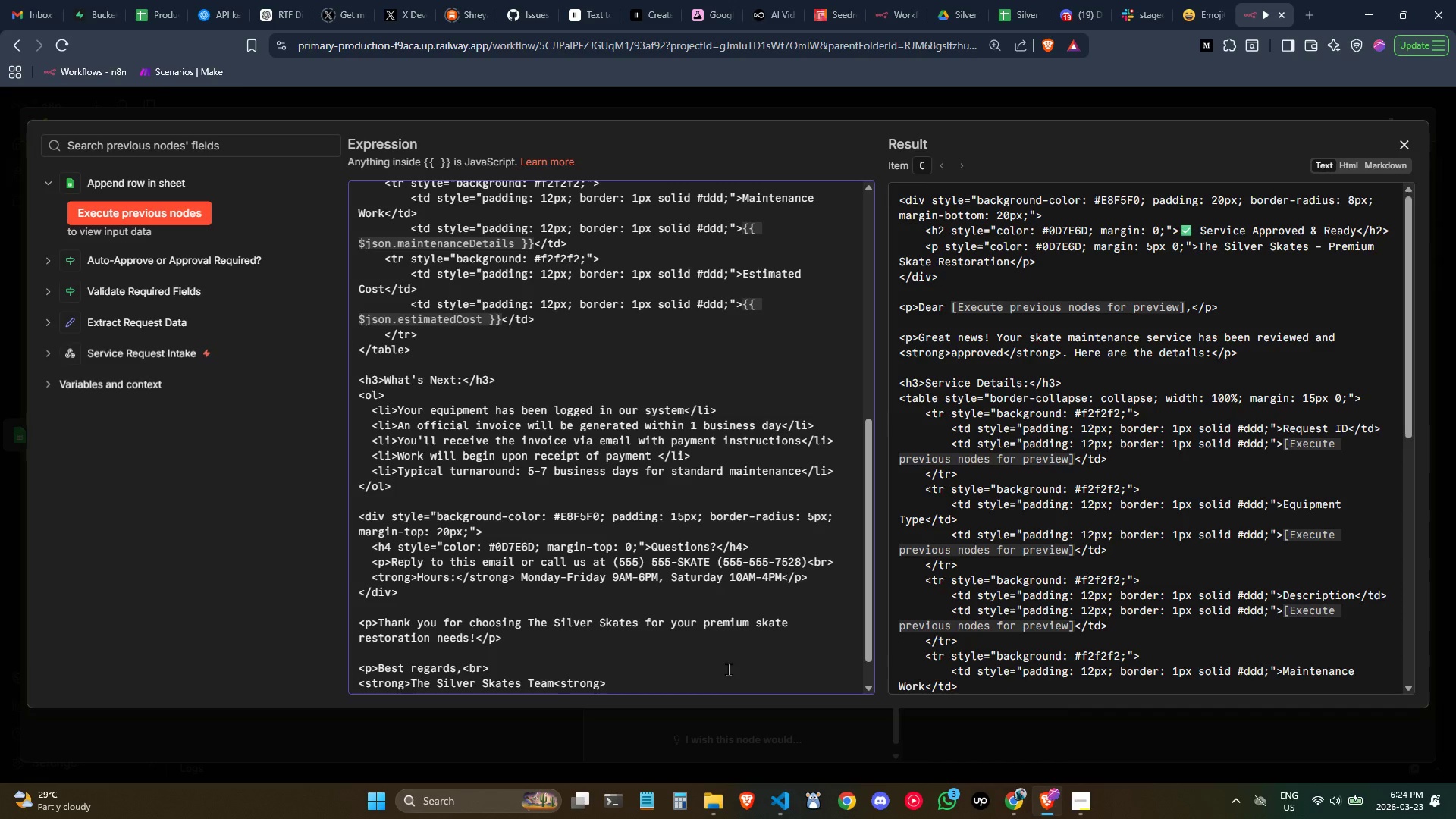 
key(Slash)
 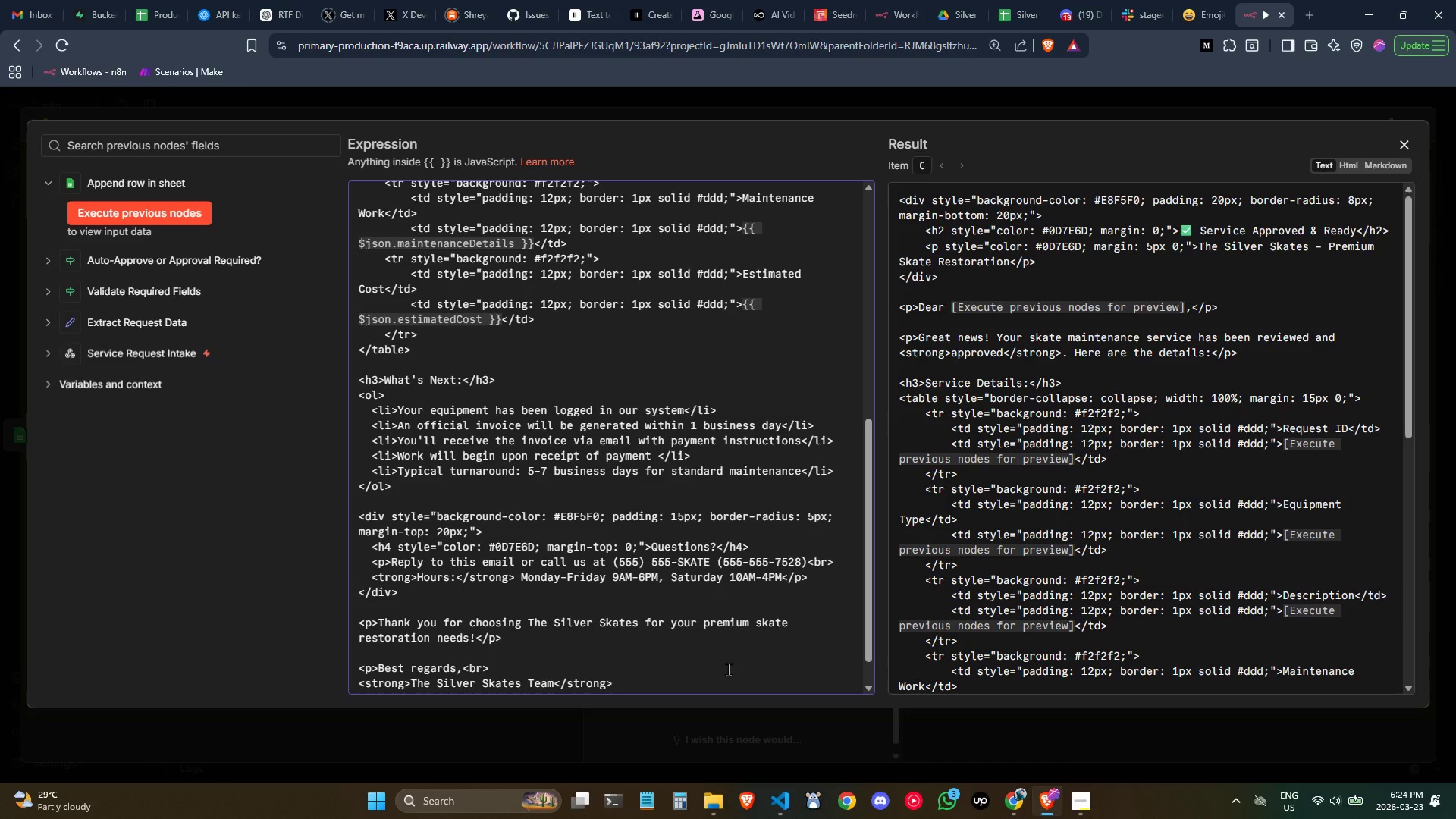 
key(ArrowRight)
 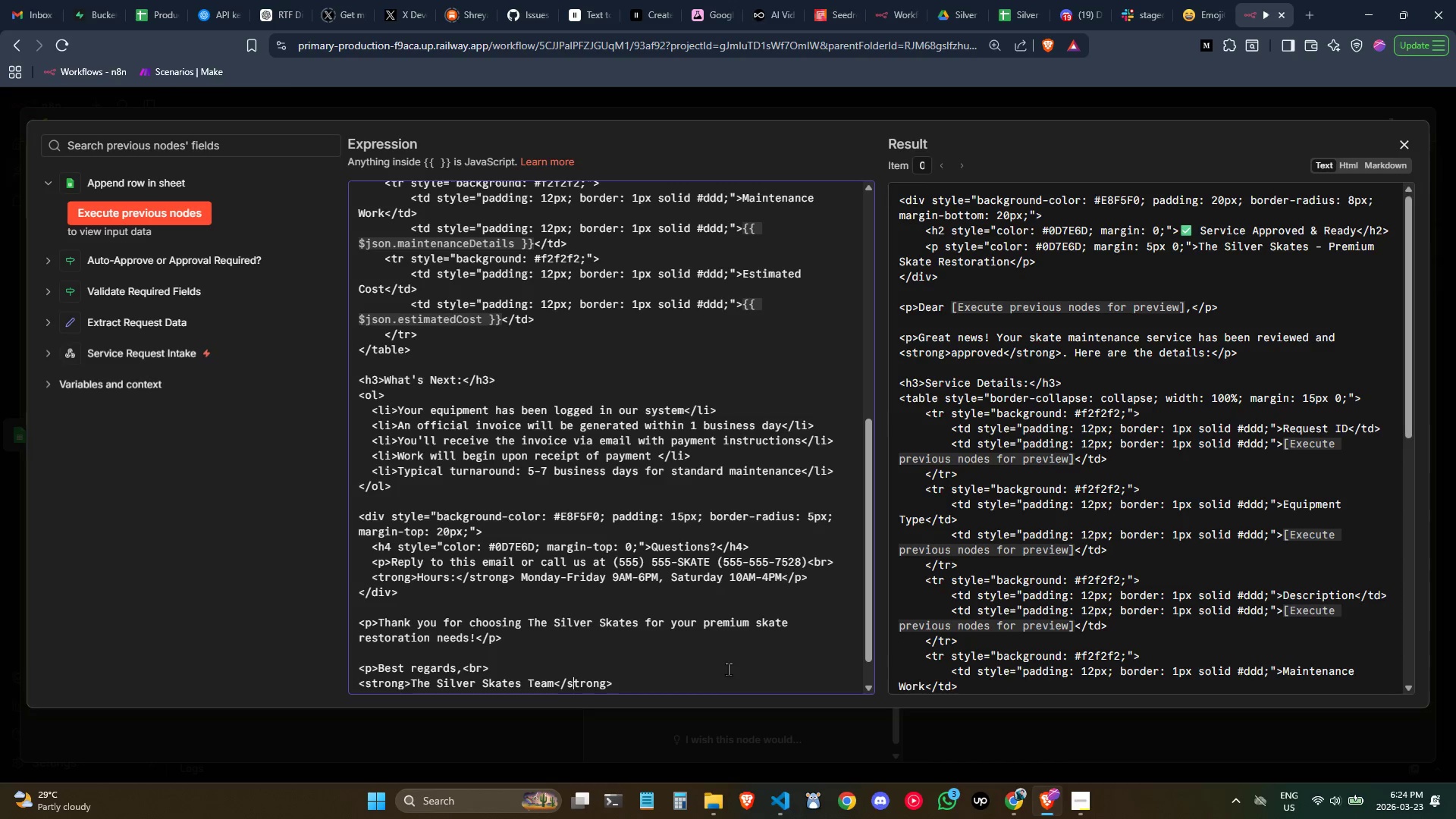 
key(ArrowRight)
 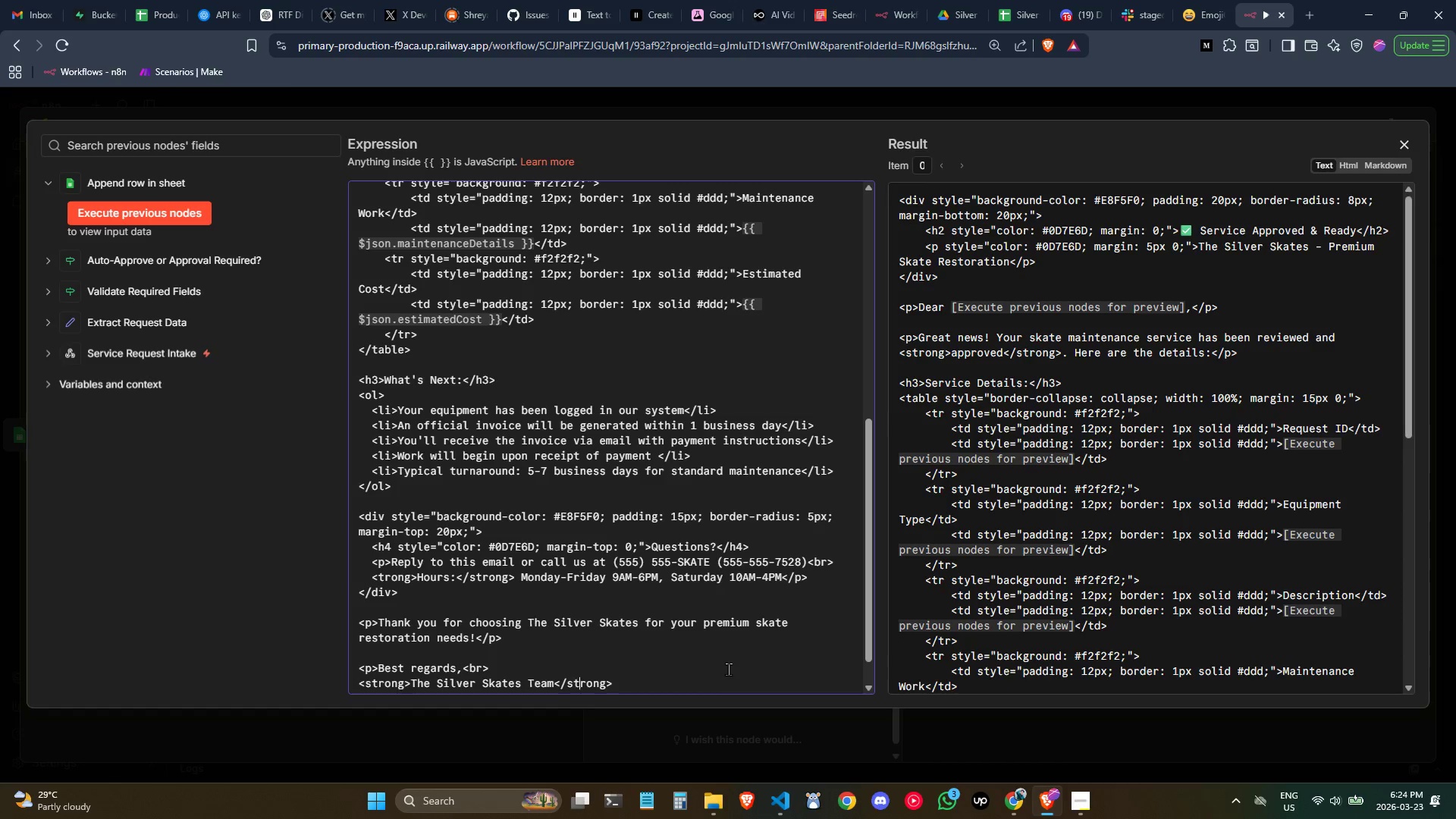 
key(ArrowRight)
 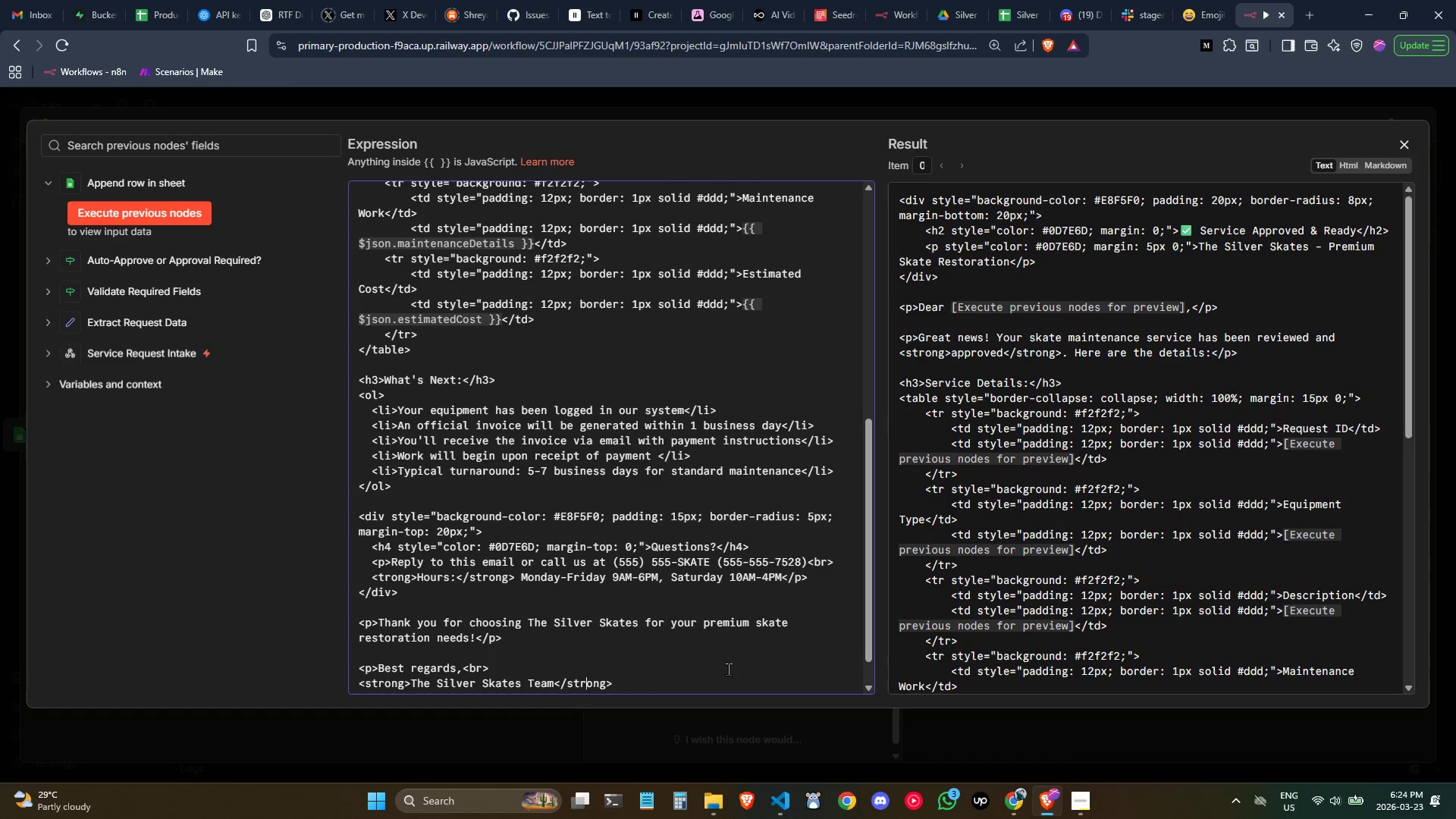 
key(ArrowRight)
 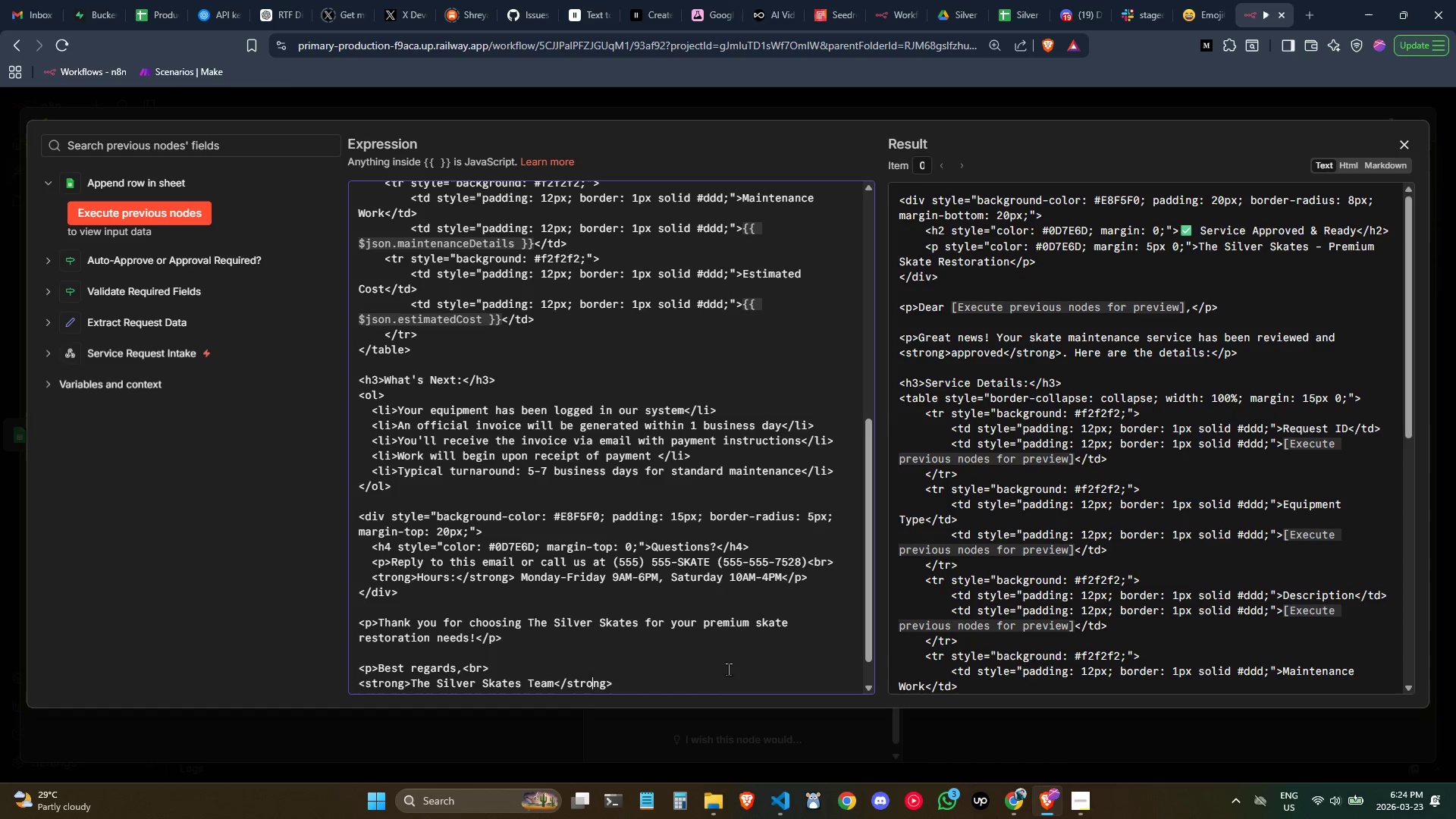 
key(ArrowRight)
 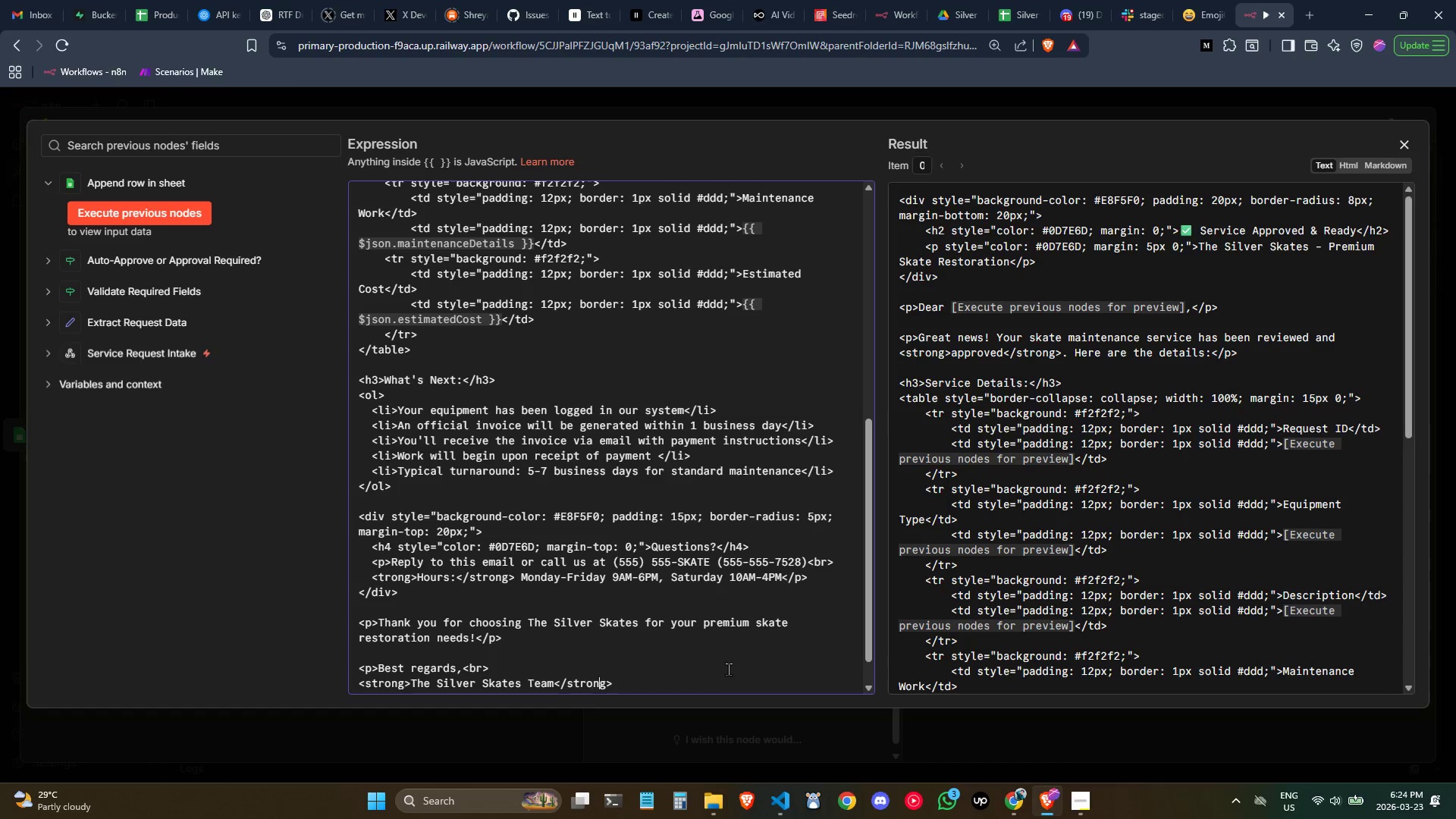 
key(ArrowRight)
 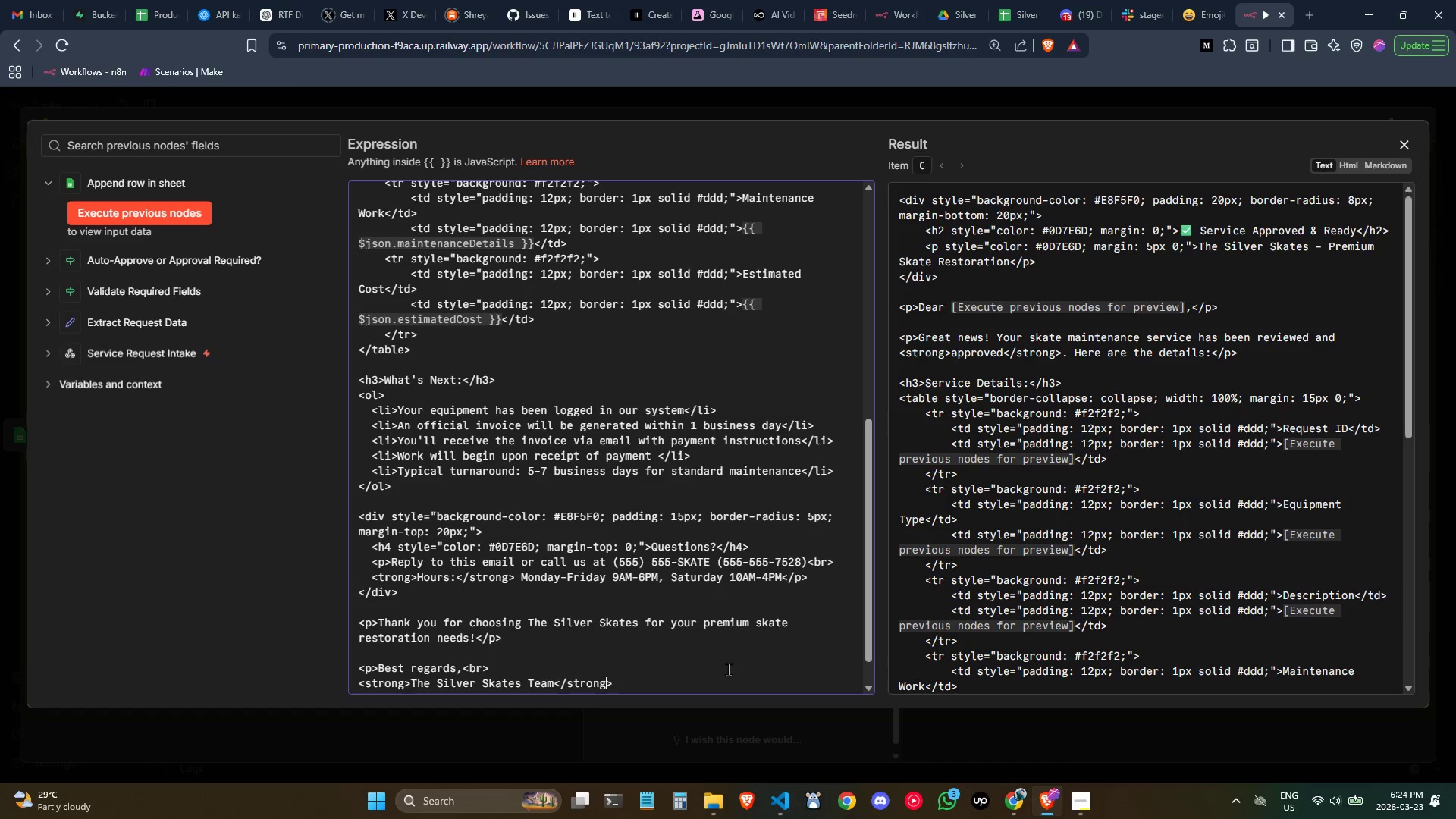 
key(ArrowRight)
 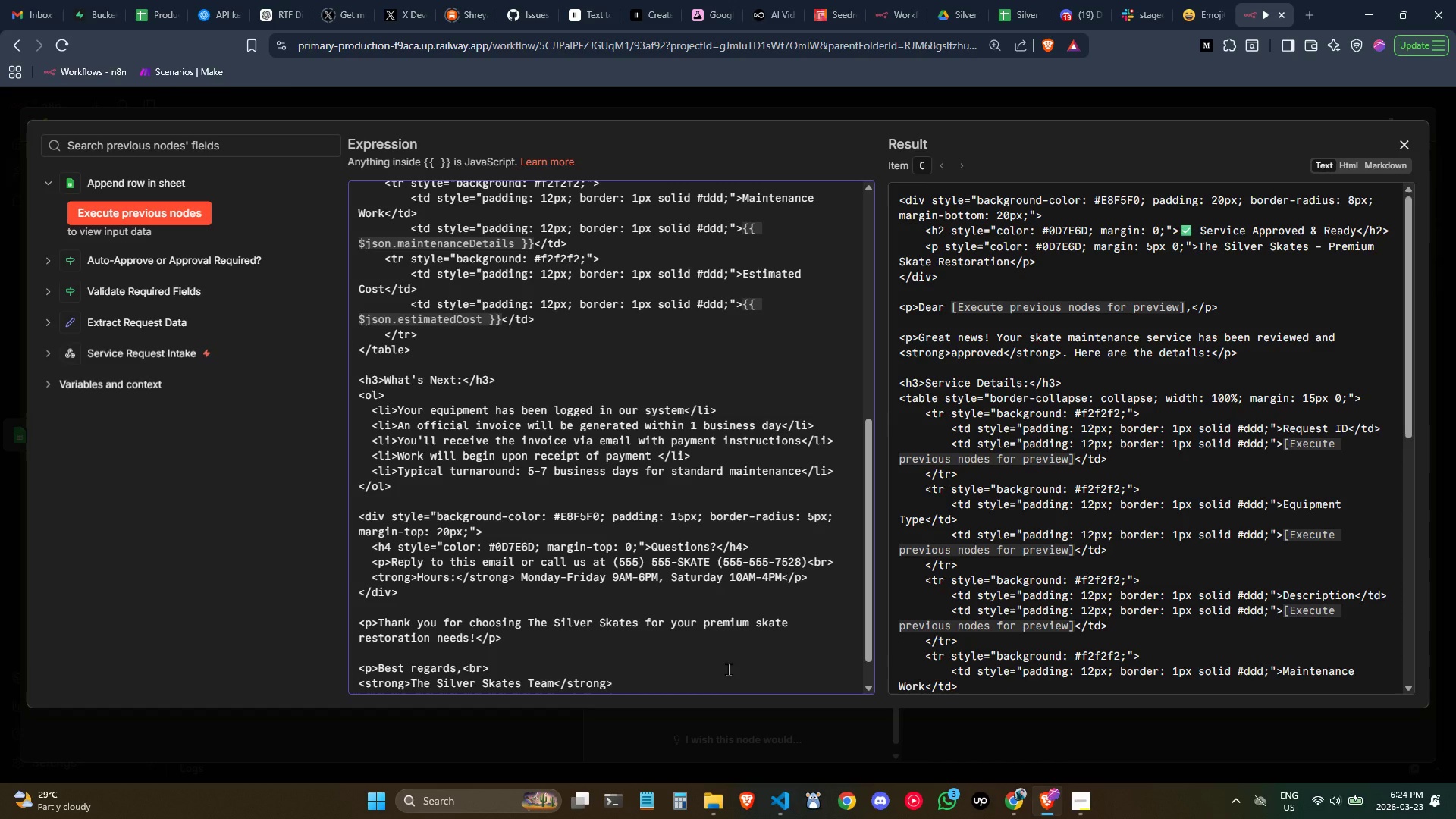 
type(<br>)
 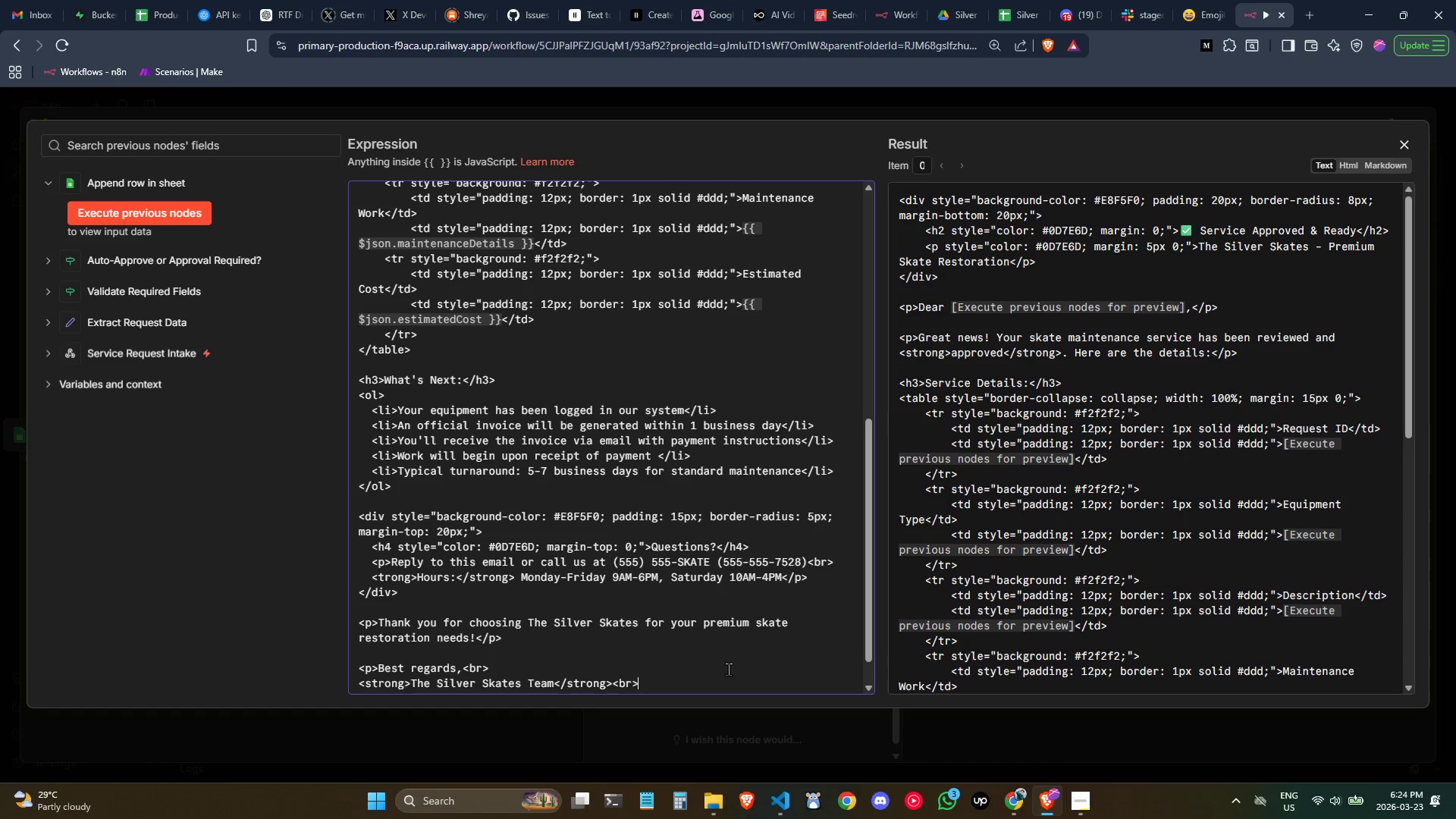 
key(Enter)
 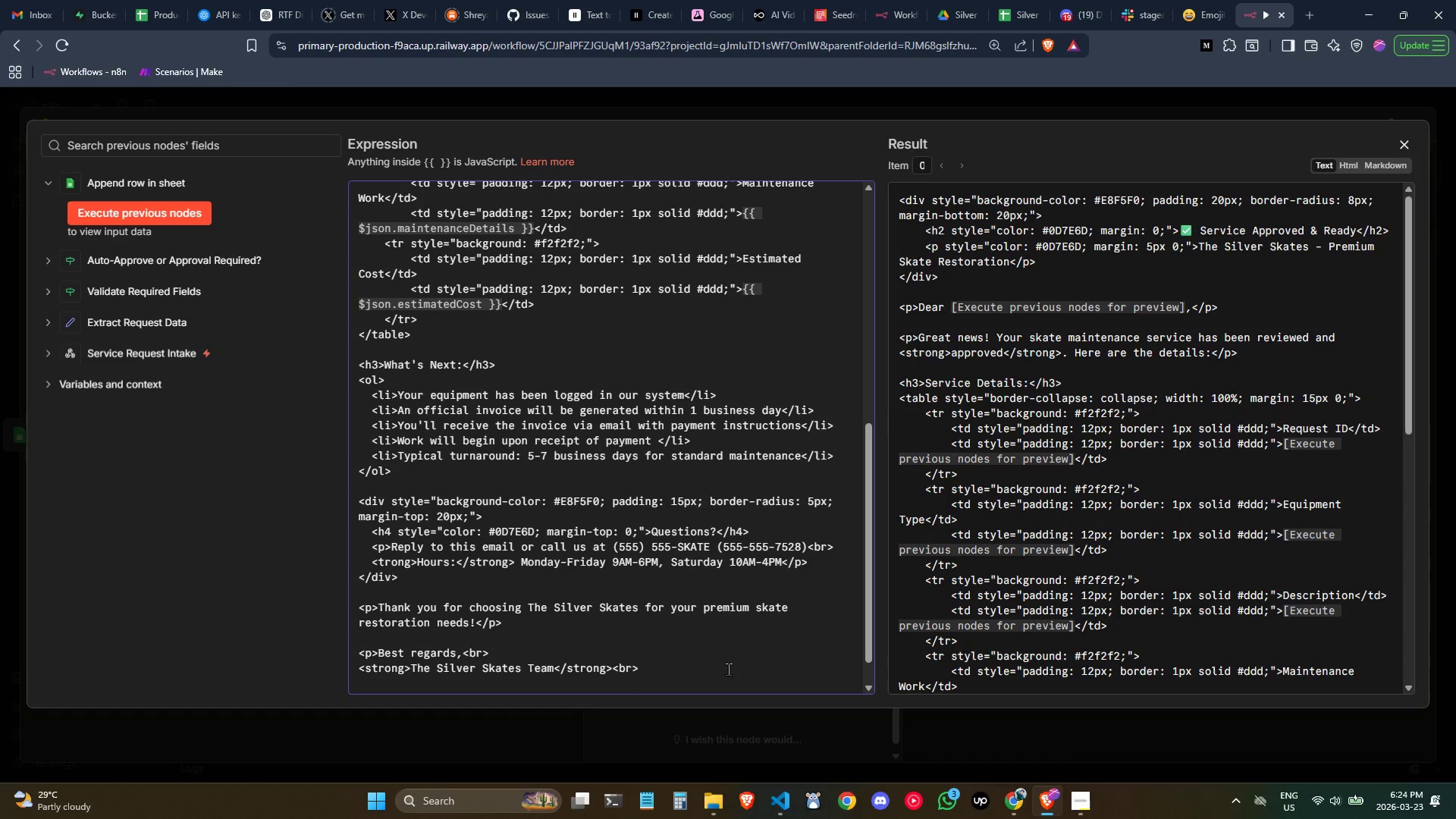 
hold_key(key=ShiftLeft, duration=1.5)
 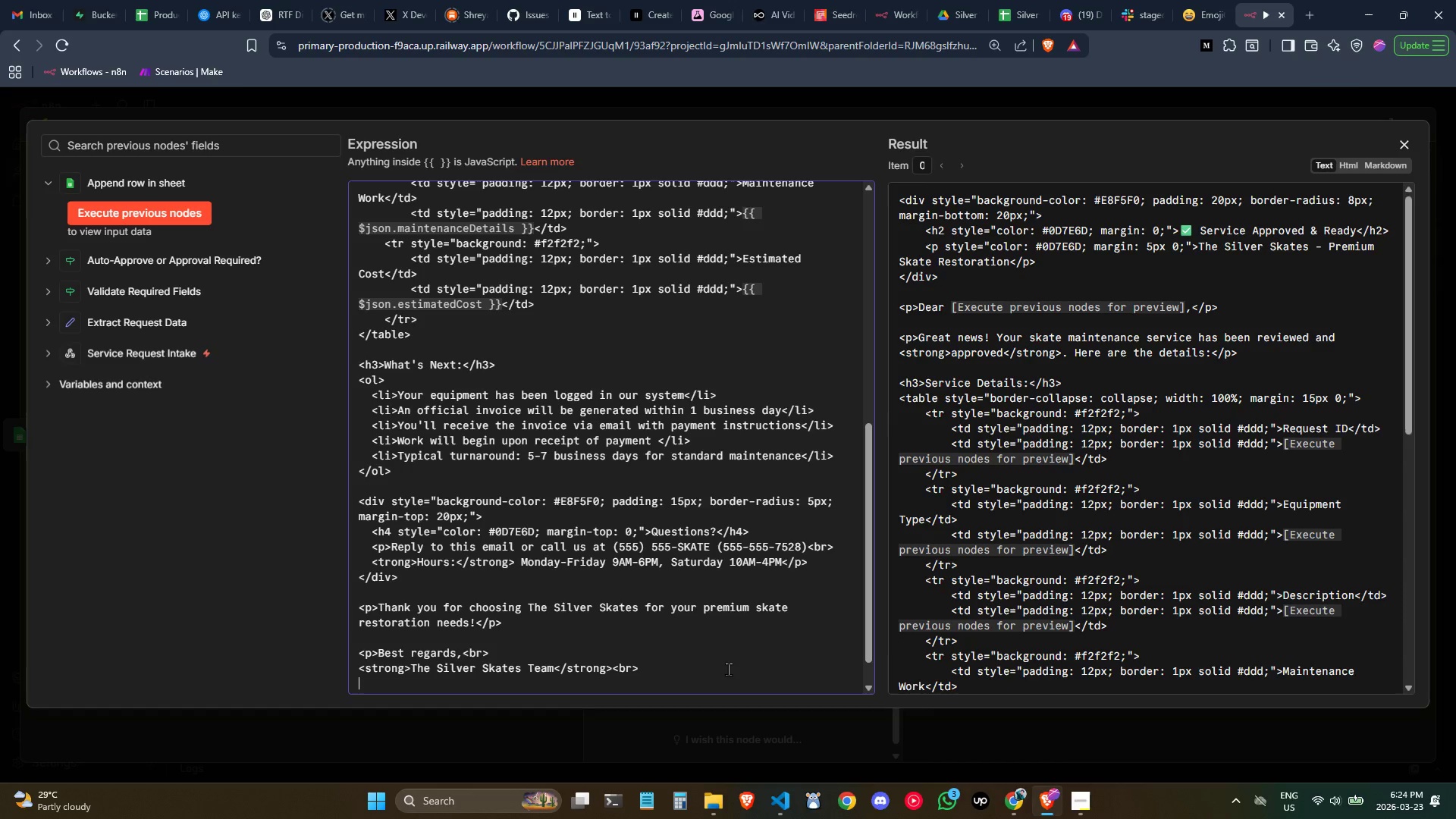 
type(Premium Skate Restoration & Pro Shop</p>)
 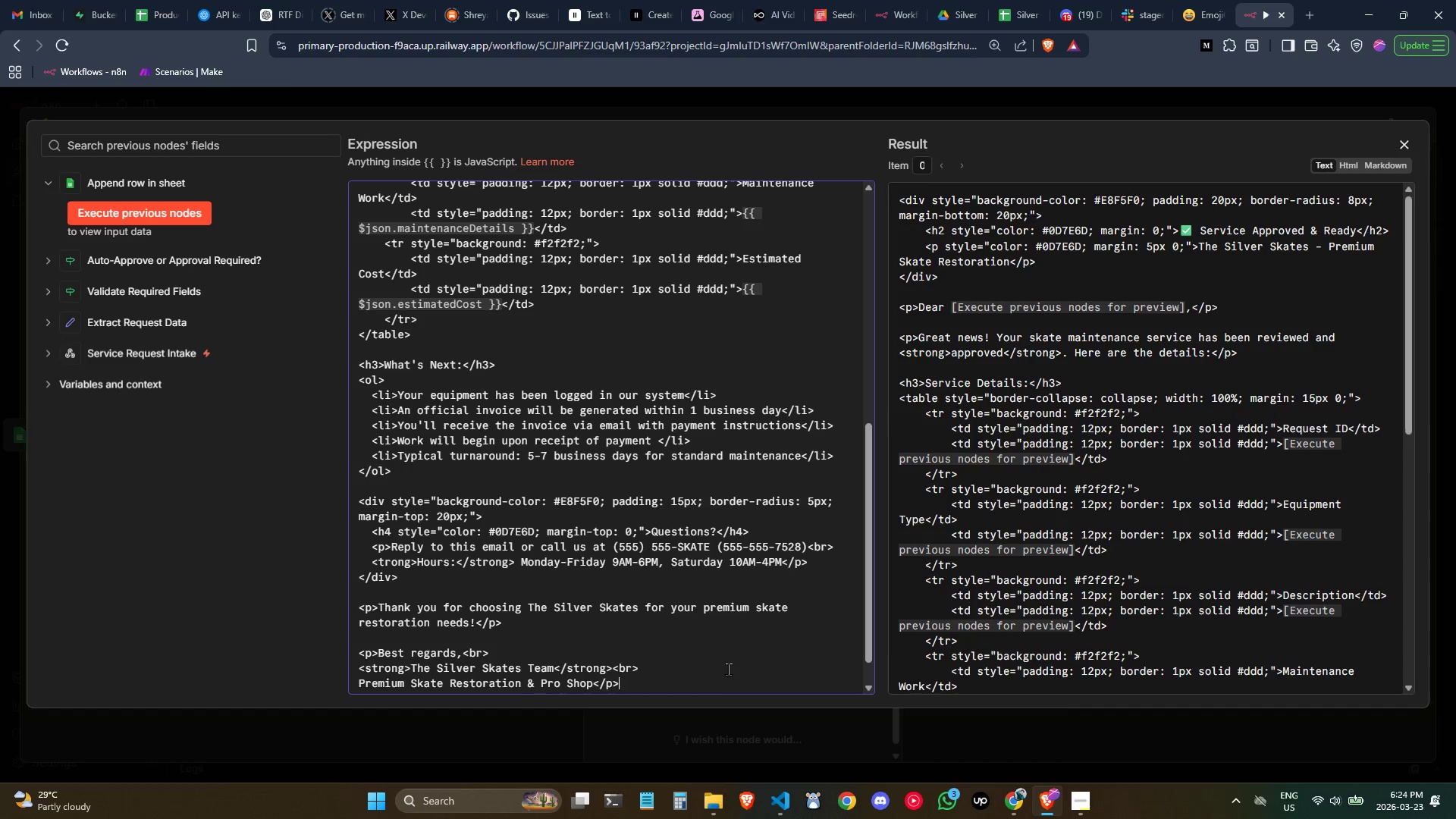 
scroll: coordinate [588, 467], scroll_direction: down, amount: 1.0
 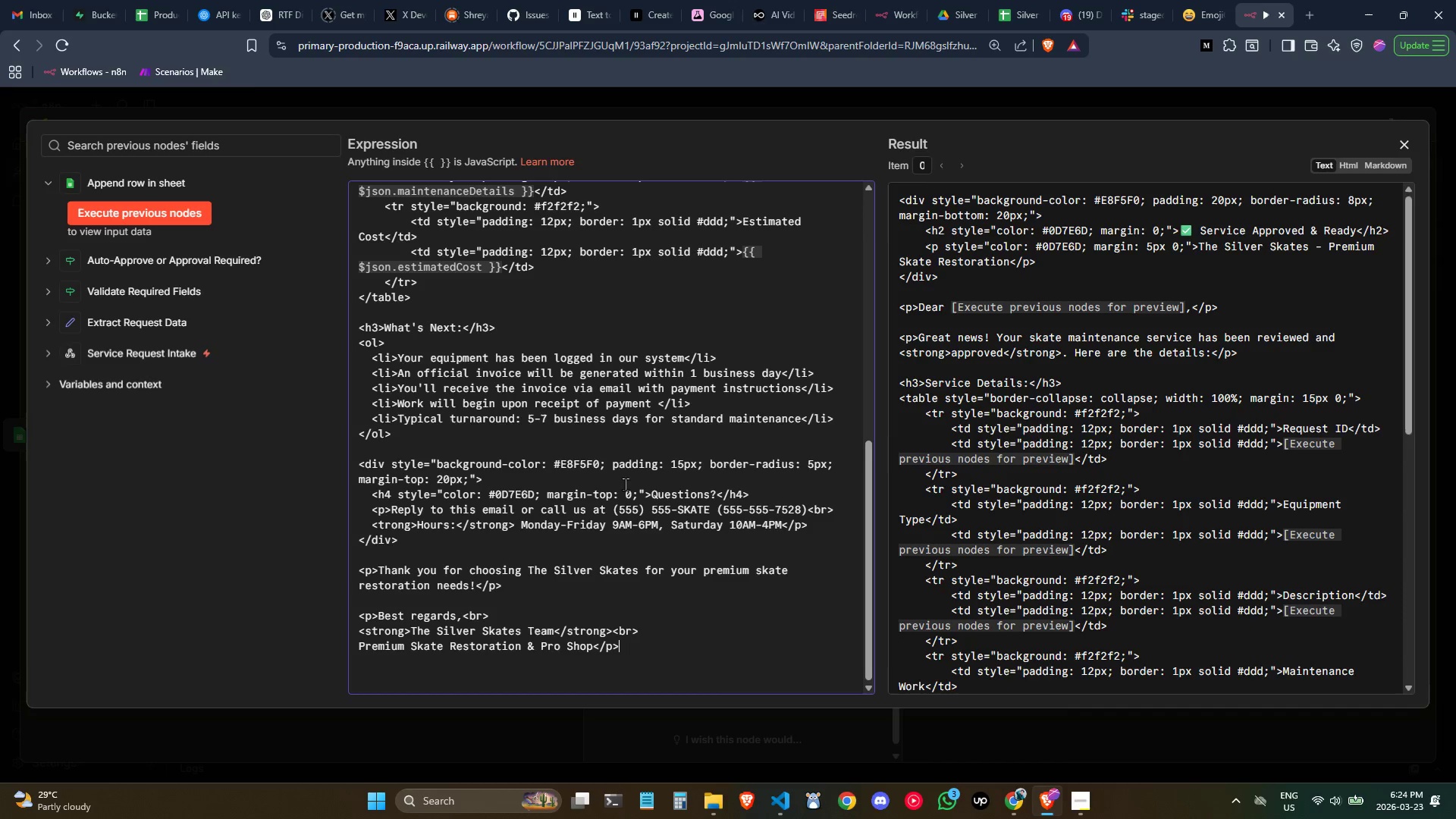 
key(Control+A)
 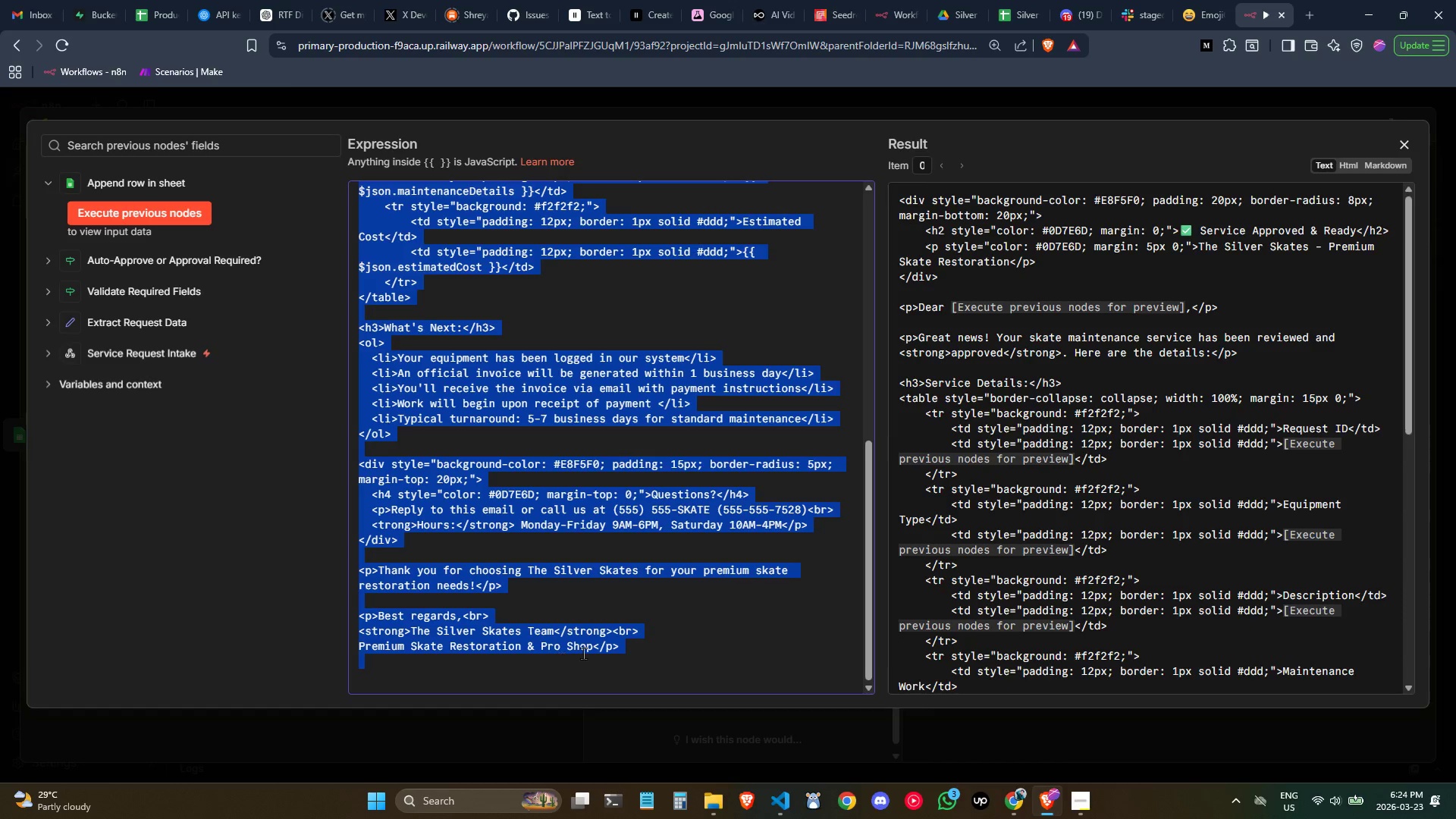 
key(Control+C)
 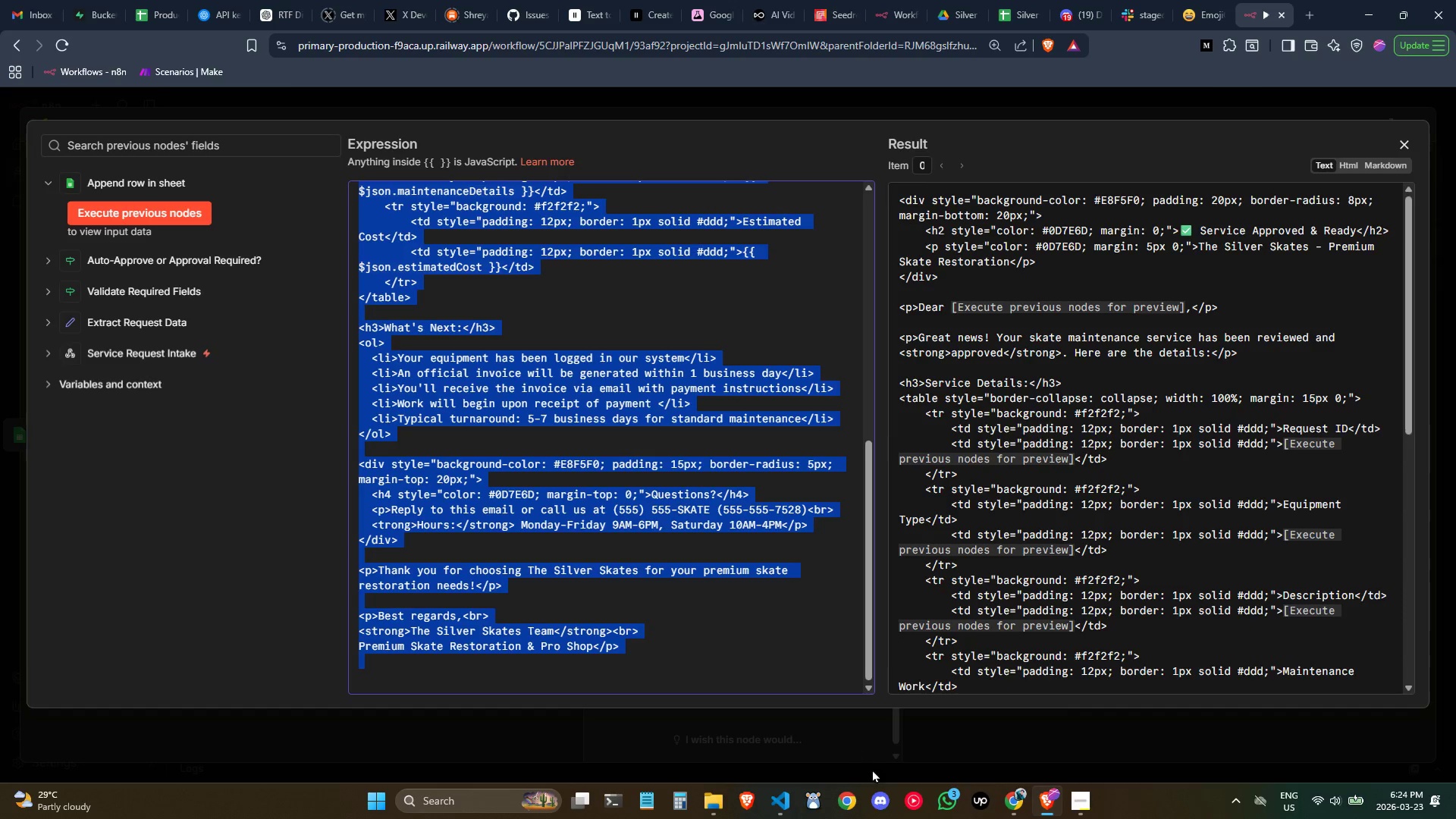 
key(Control+C)
 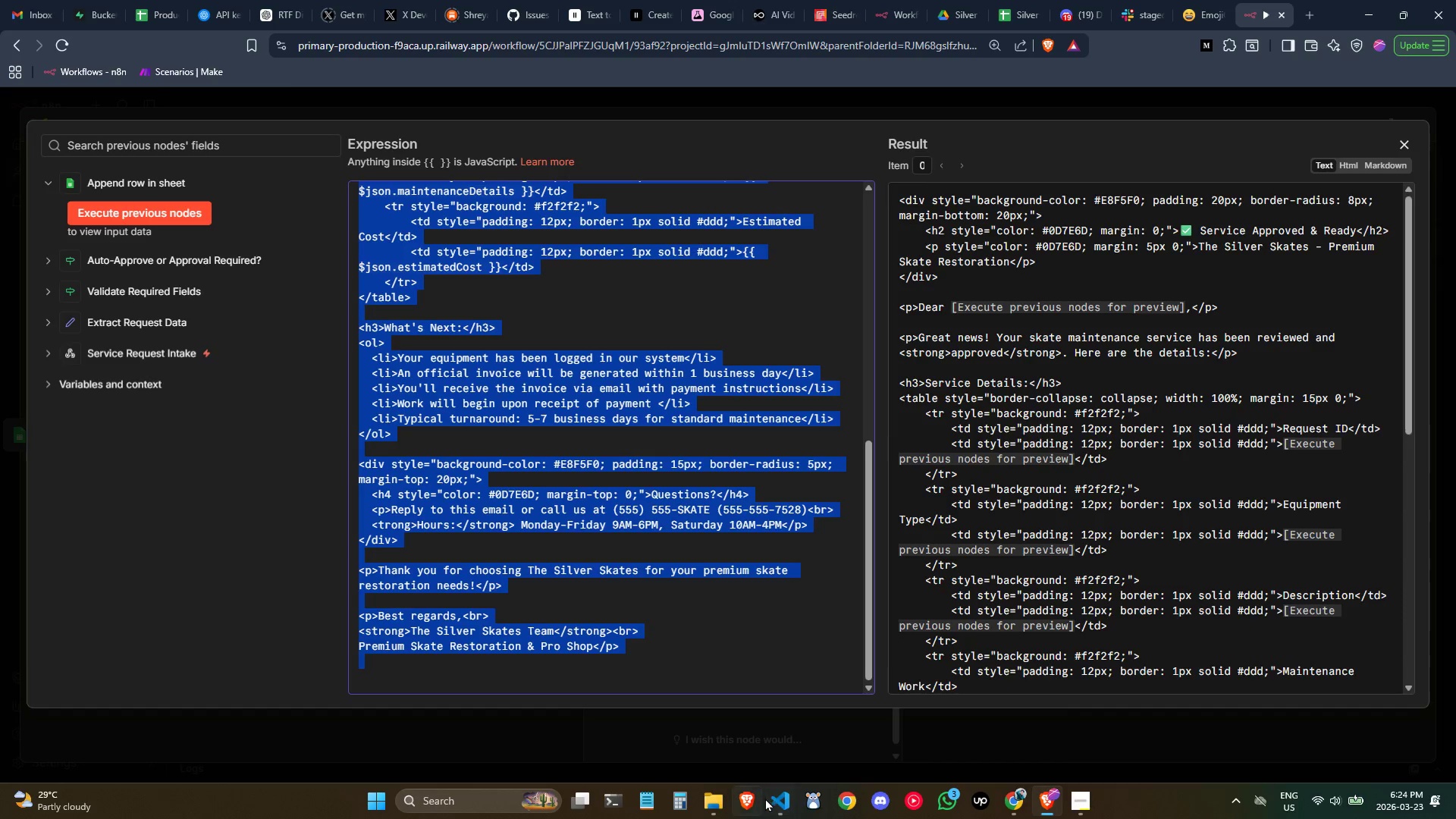 
left_click([789, 802])
 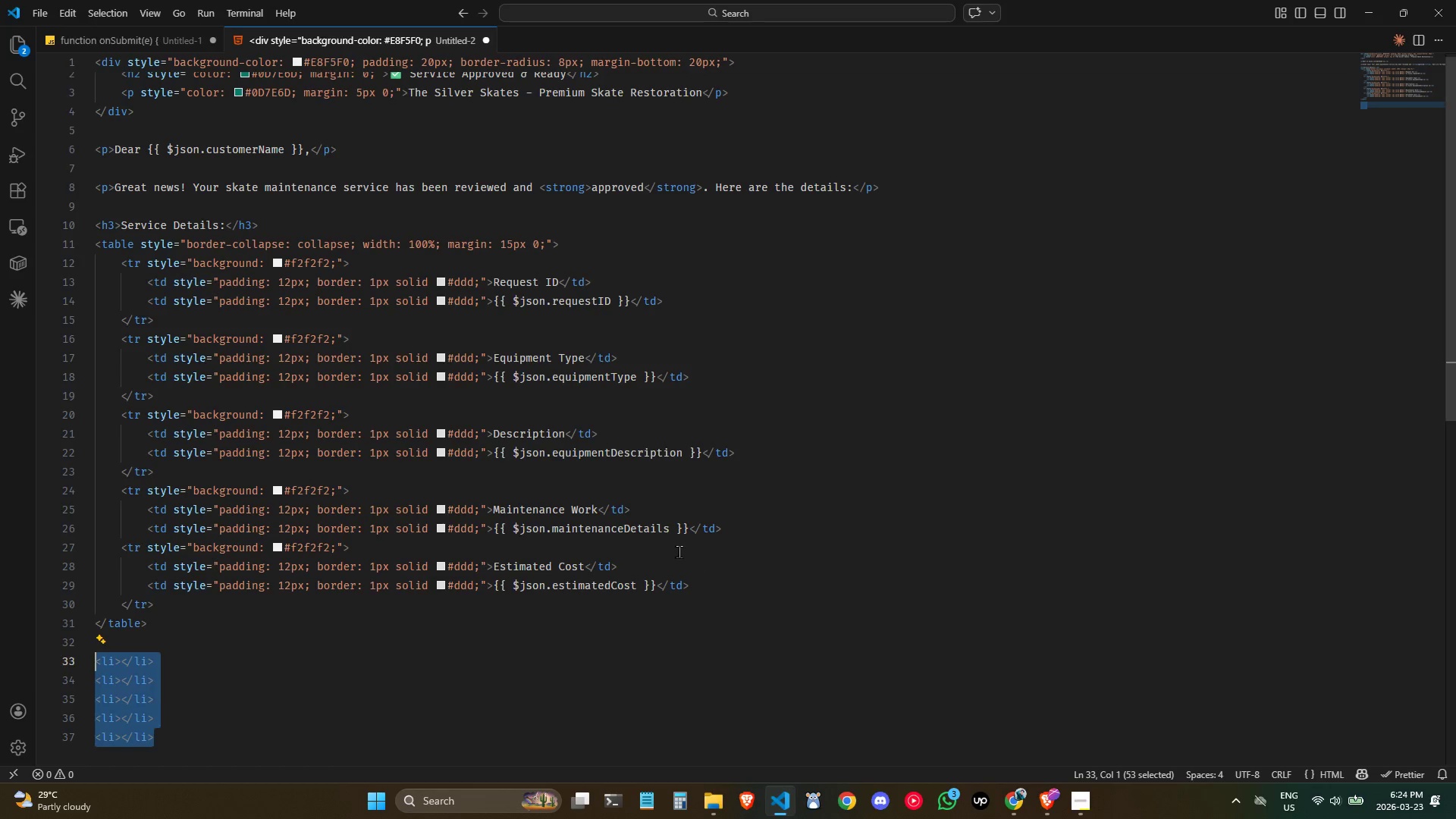 
key(Control+ControlLeft)
 